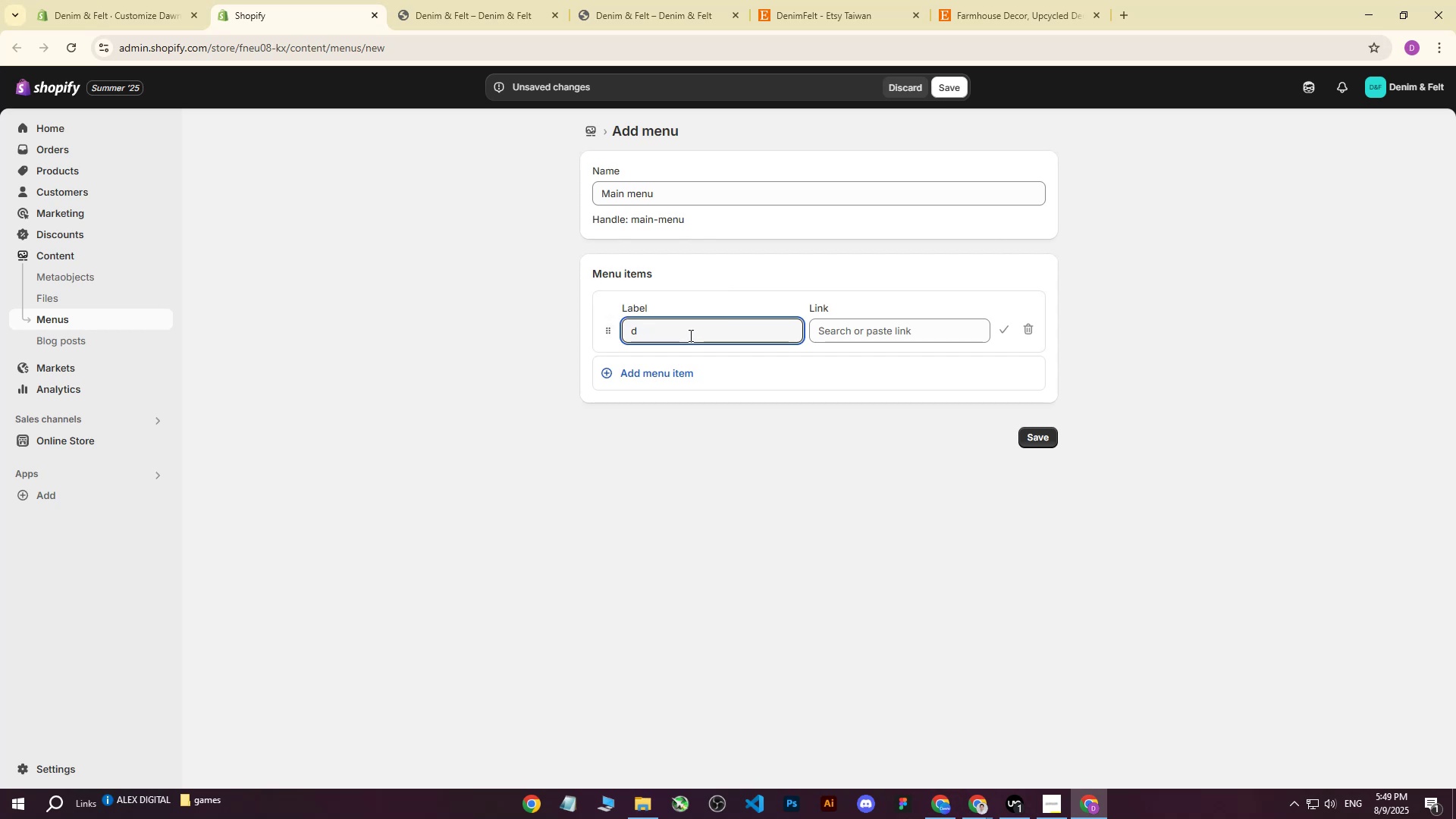 
key(Backspace)
 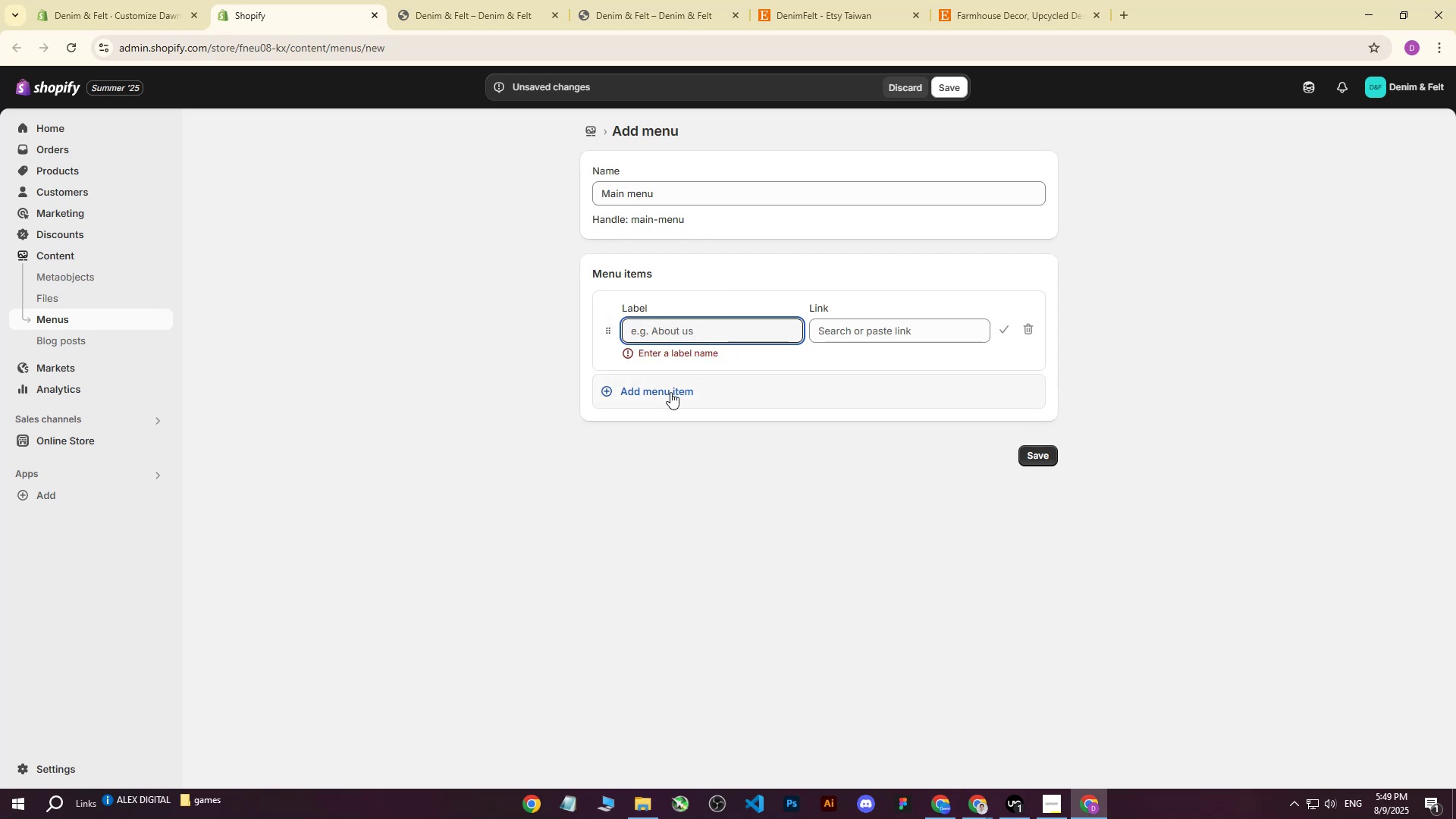 
left_click([664, 391])
 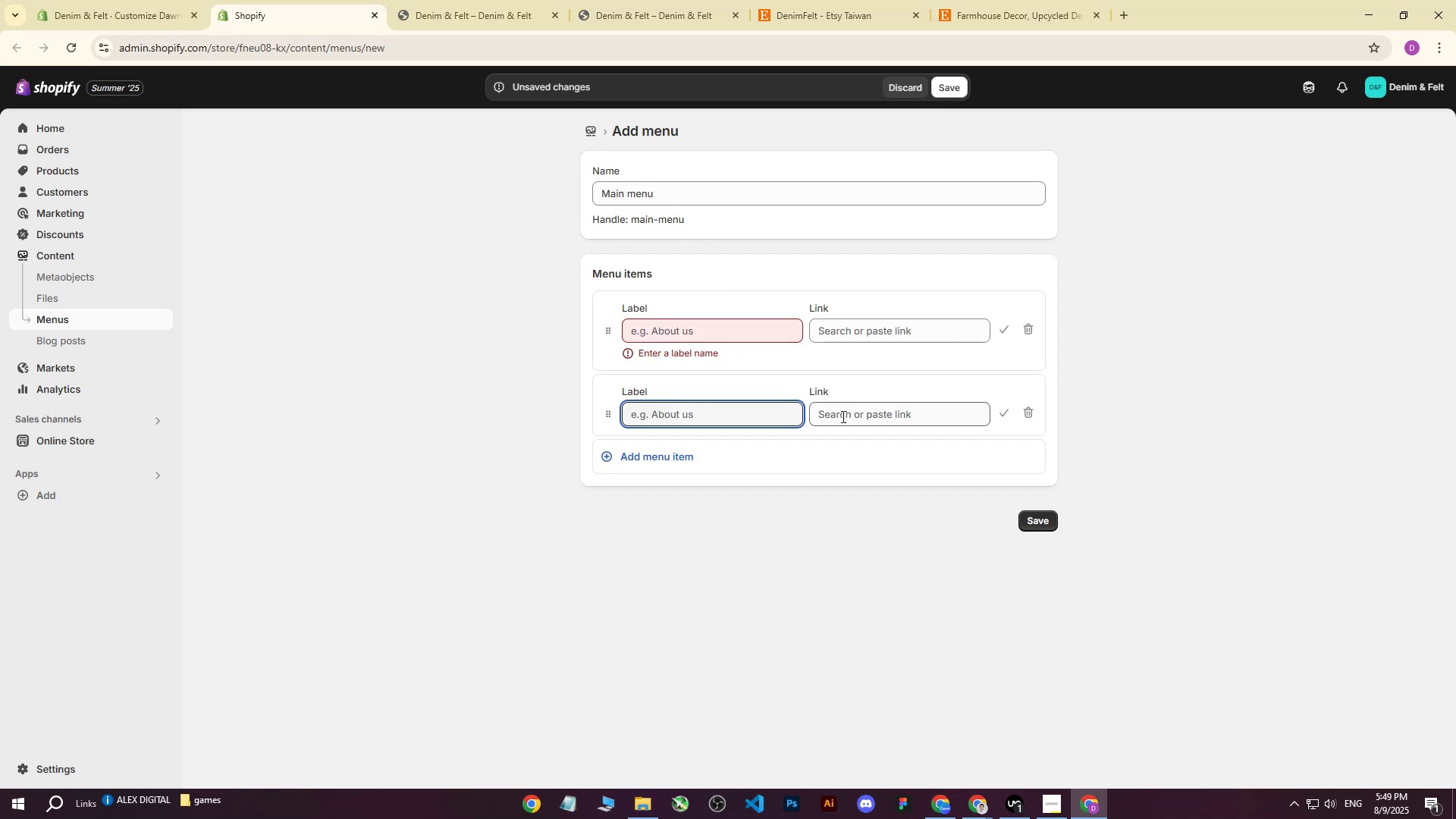 
left_click([861, 325])
 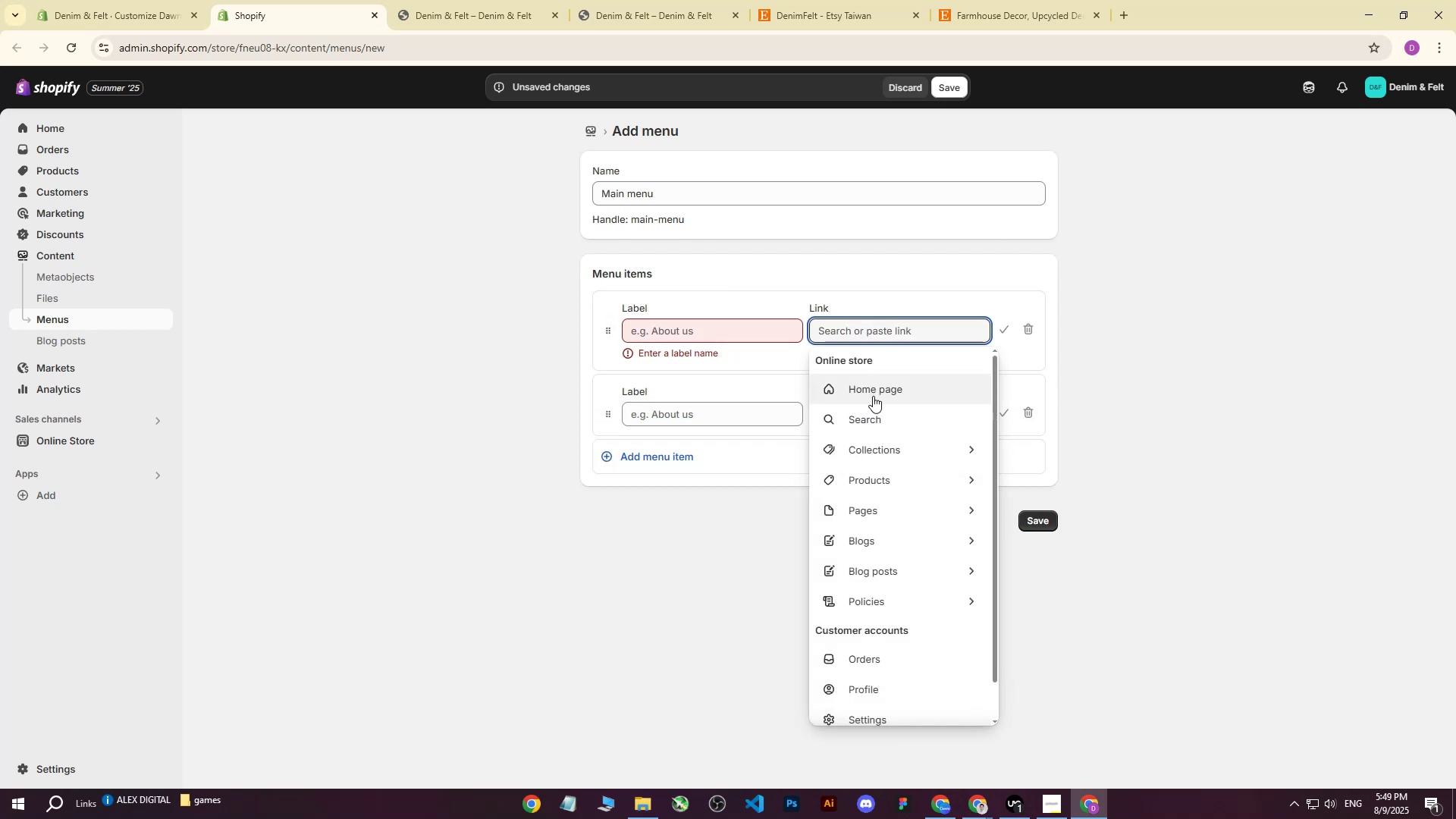 
left_click([873, 393])
 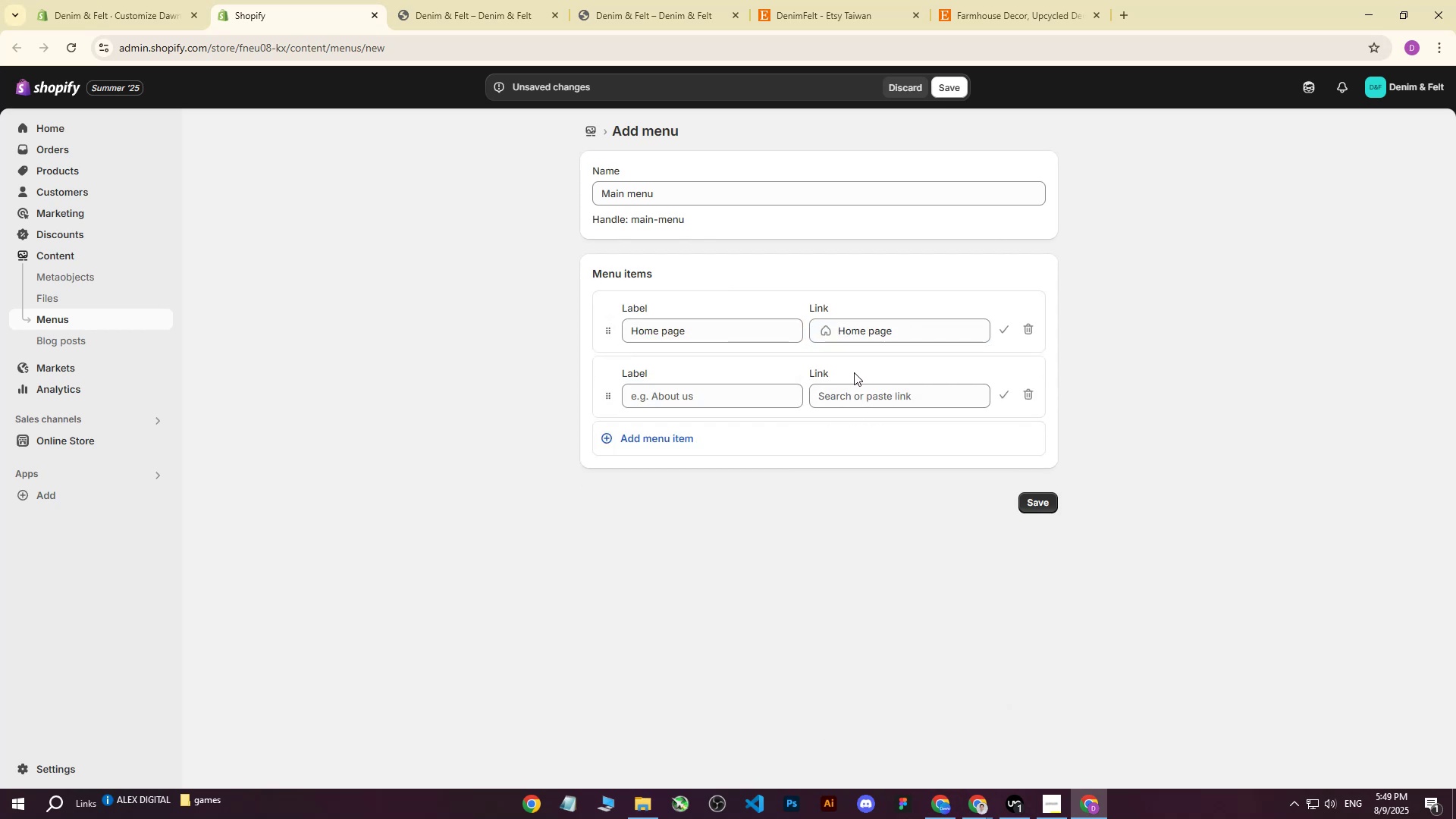 
left_click([864, 400])
 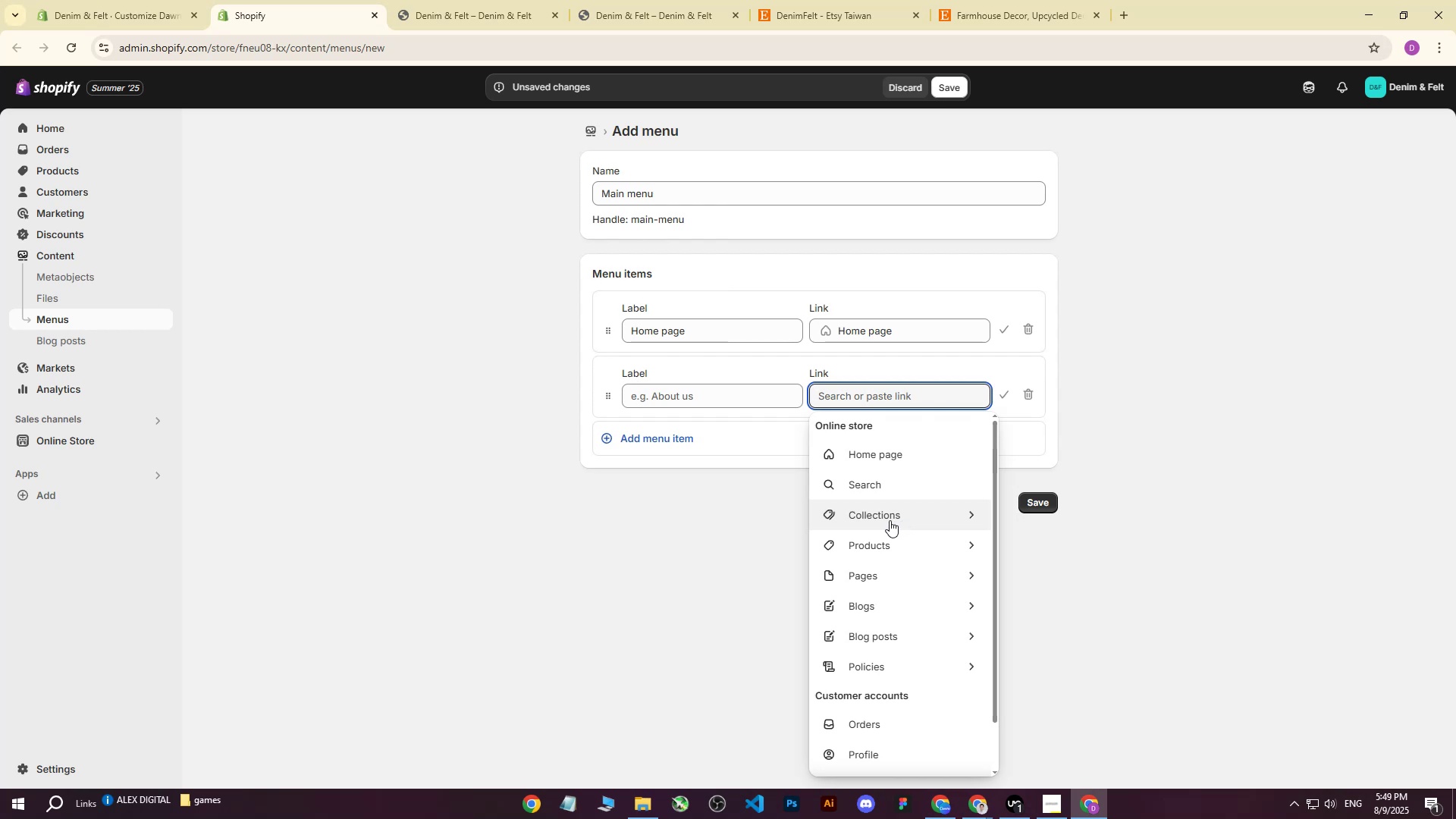 
left_click([973, 809])
 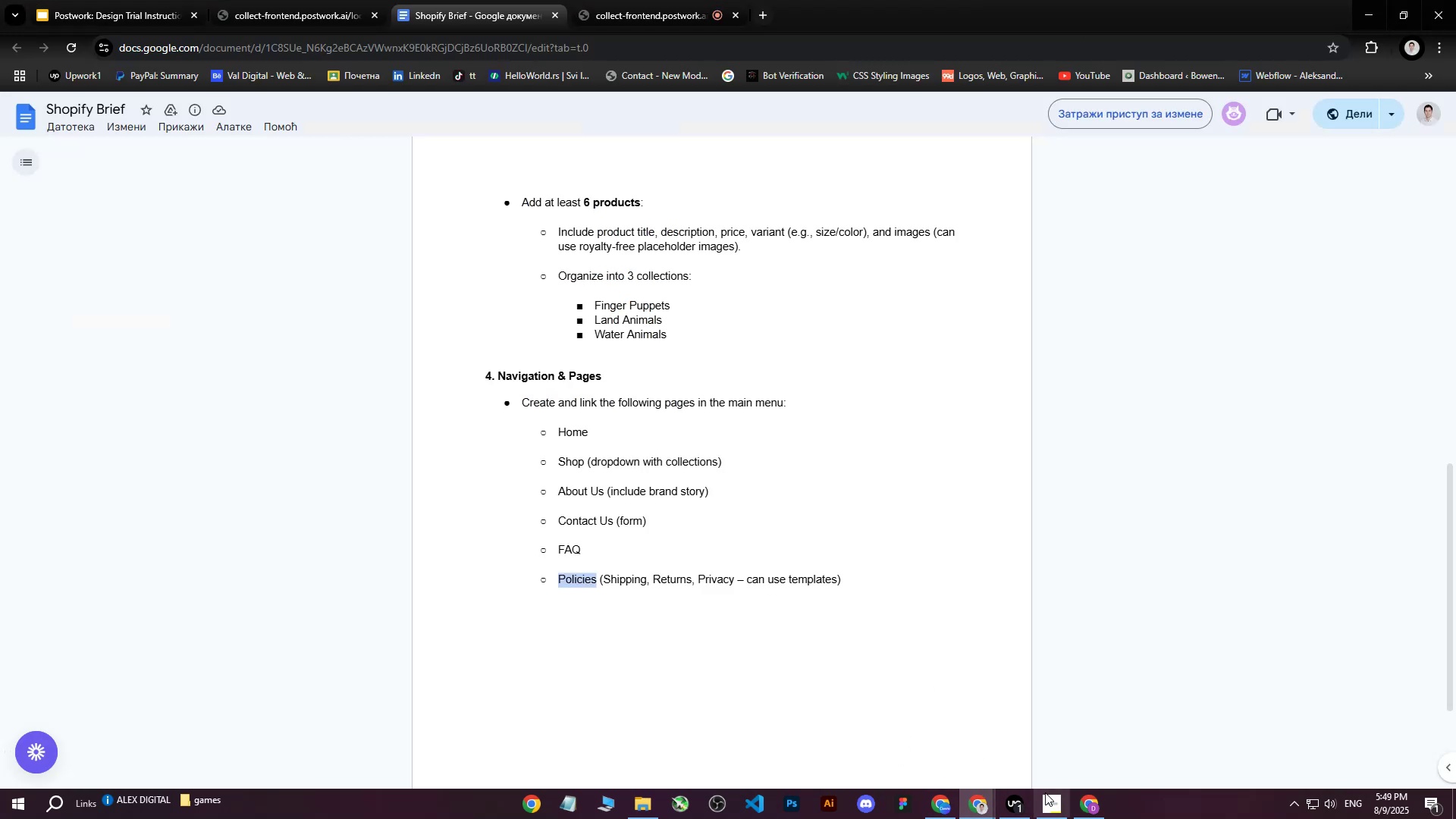 
left_click([1087, 806])
 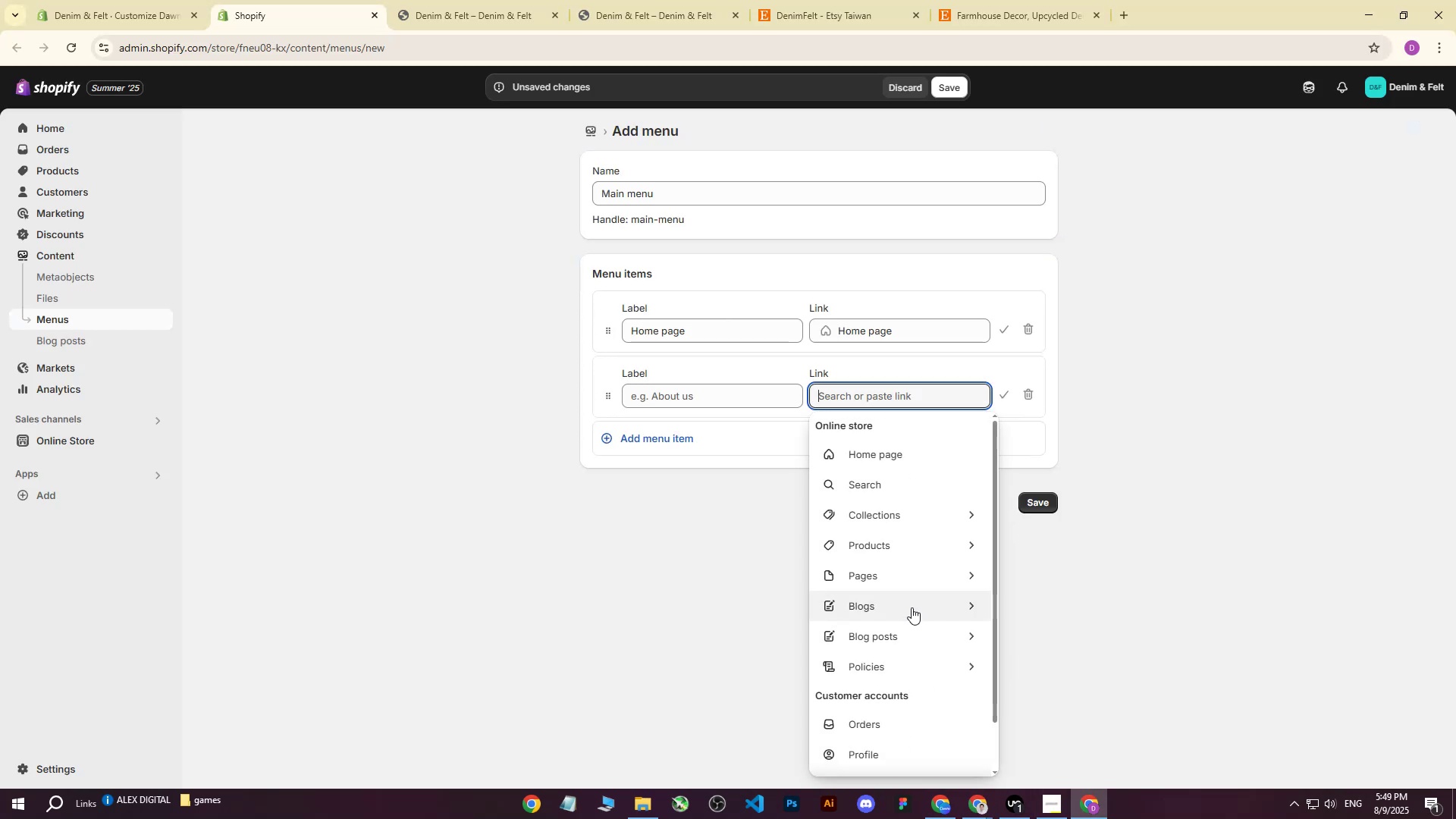 
scroll: coordinate [912, 607], scroll_direction: down, amount: 2.0
 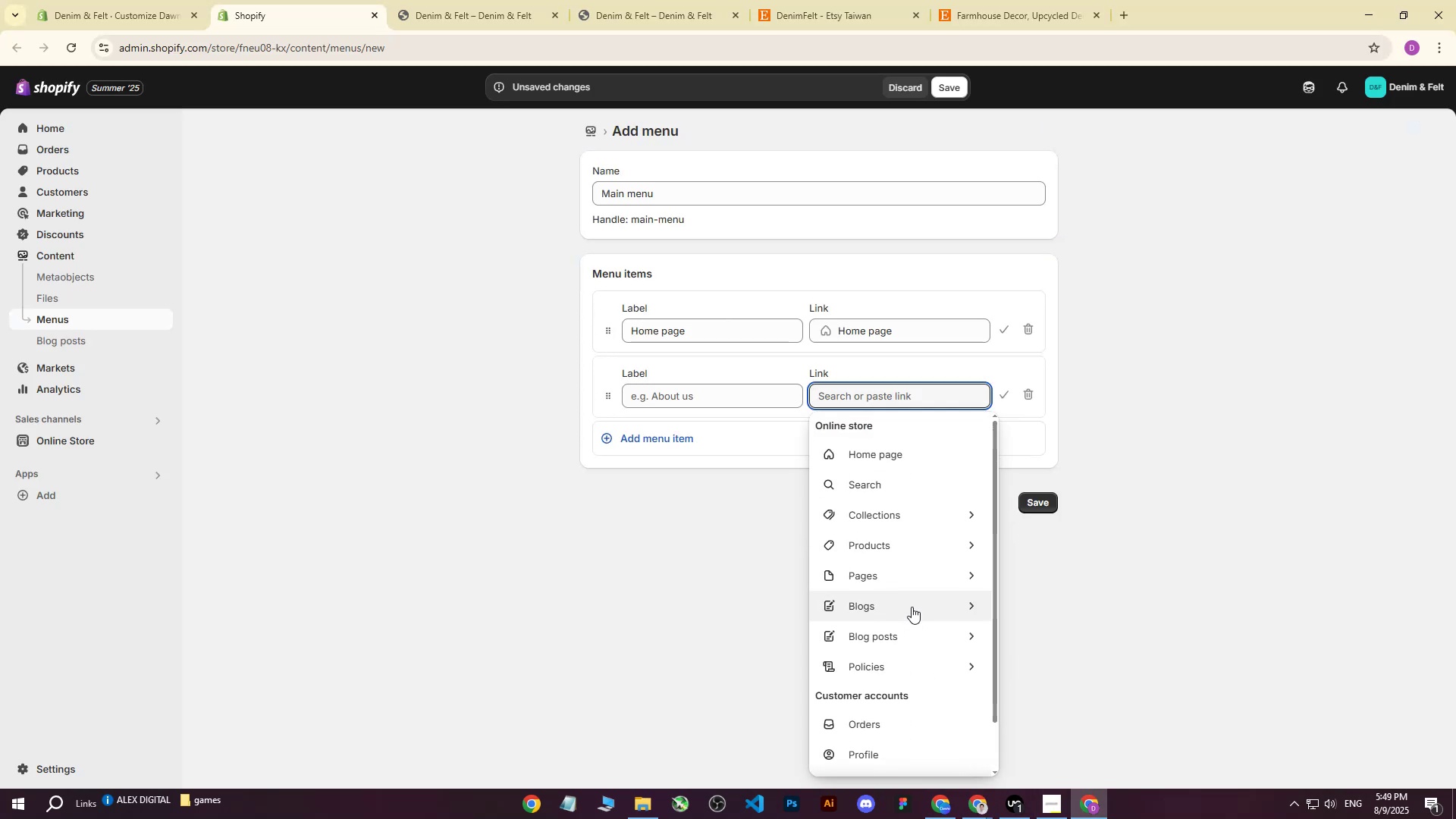 
scroll: coordinate [912, 607], scroll_direction: up, amount: 1.0
 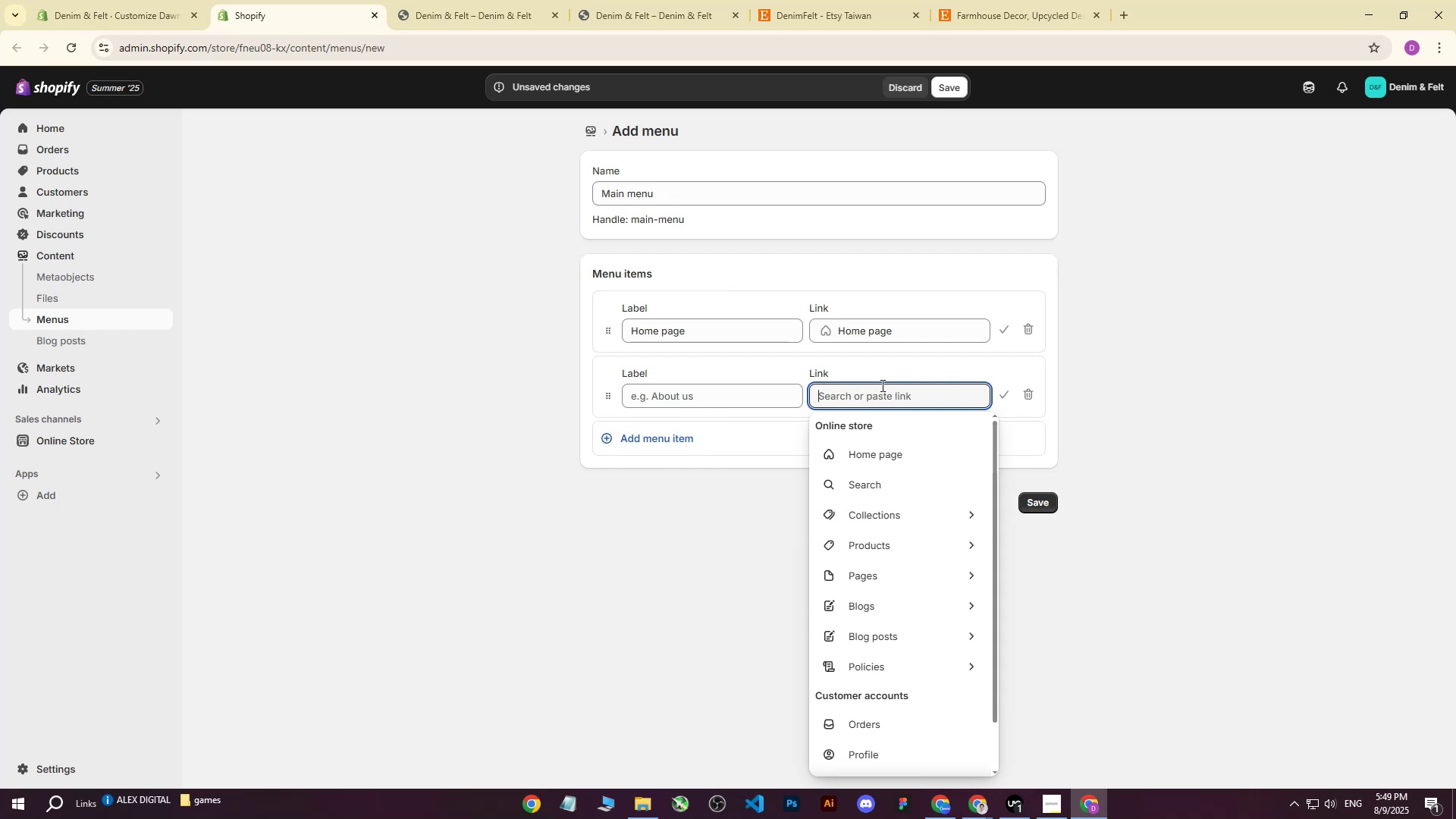 
left_click([874, 331])
 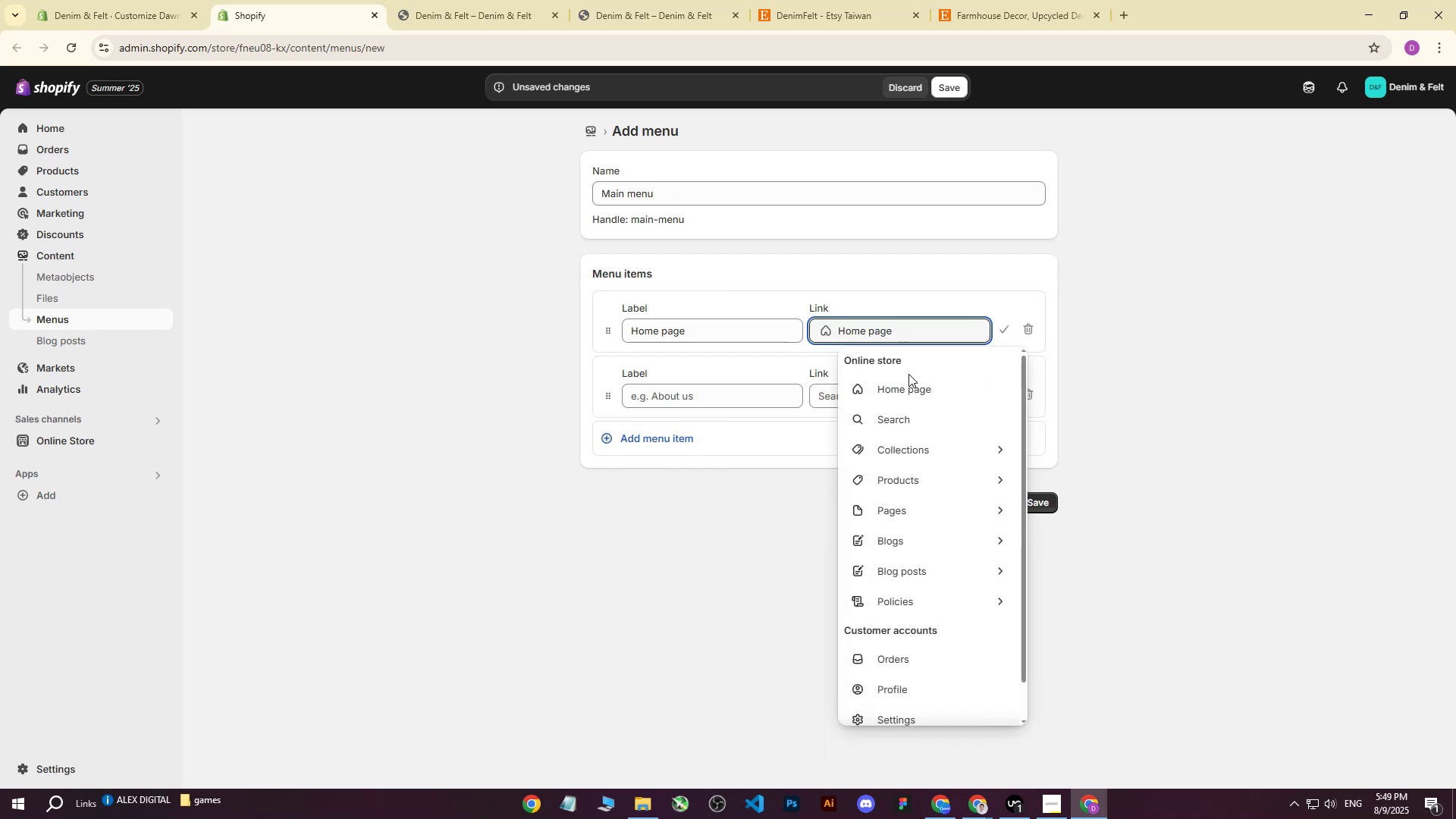 
scroll: coordinate [930, 570], scroll_direction: down, amount: 2.0
 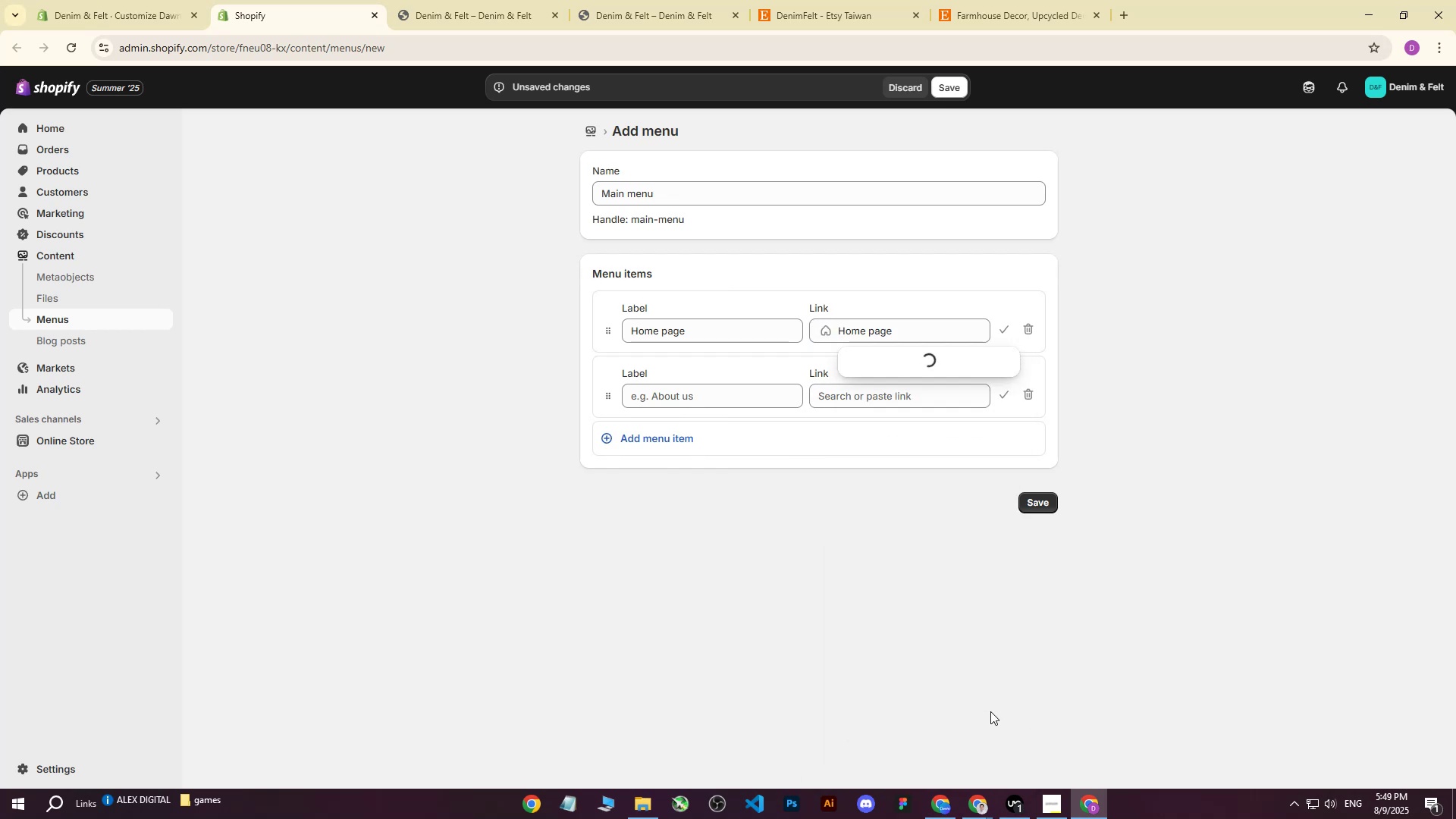 
left_click([877, 363])
 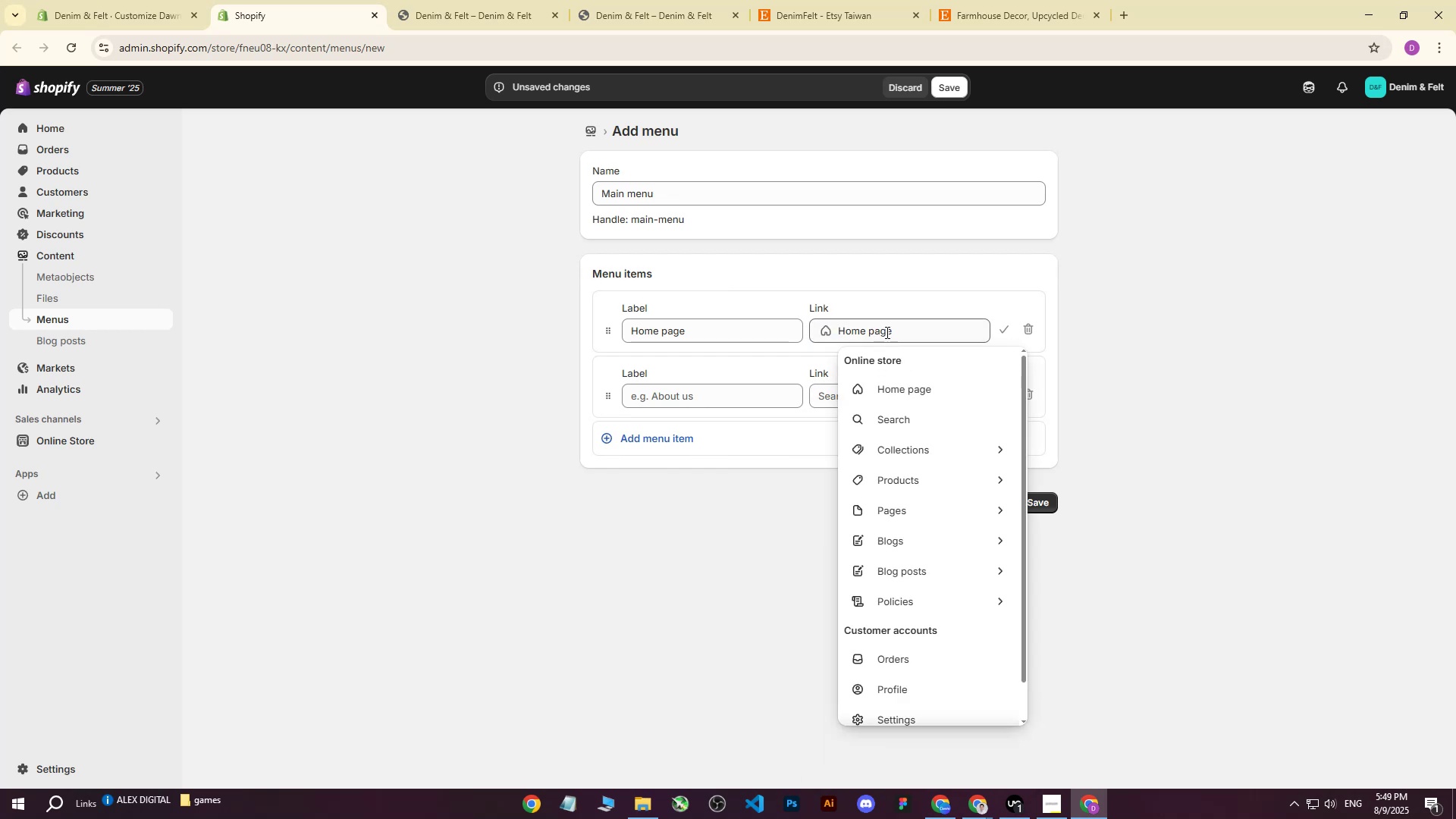 
left_click([893, 331])
 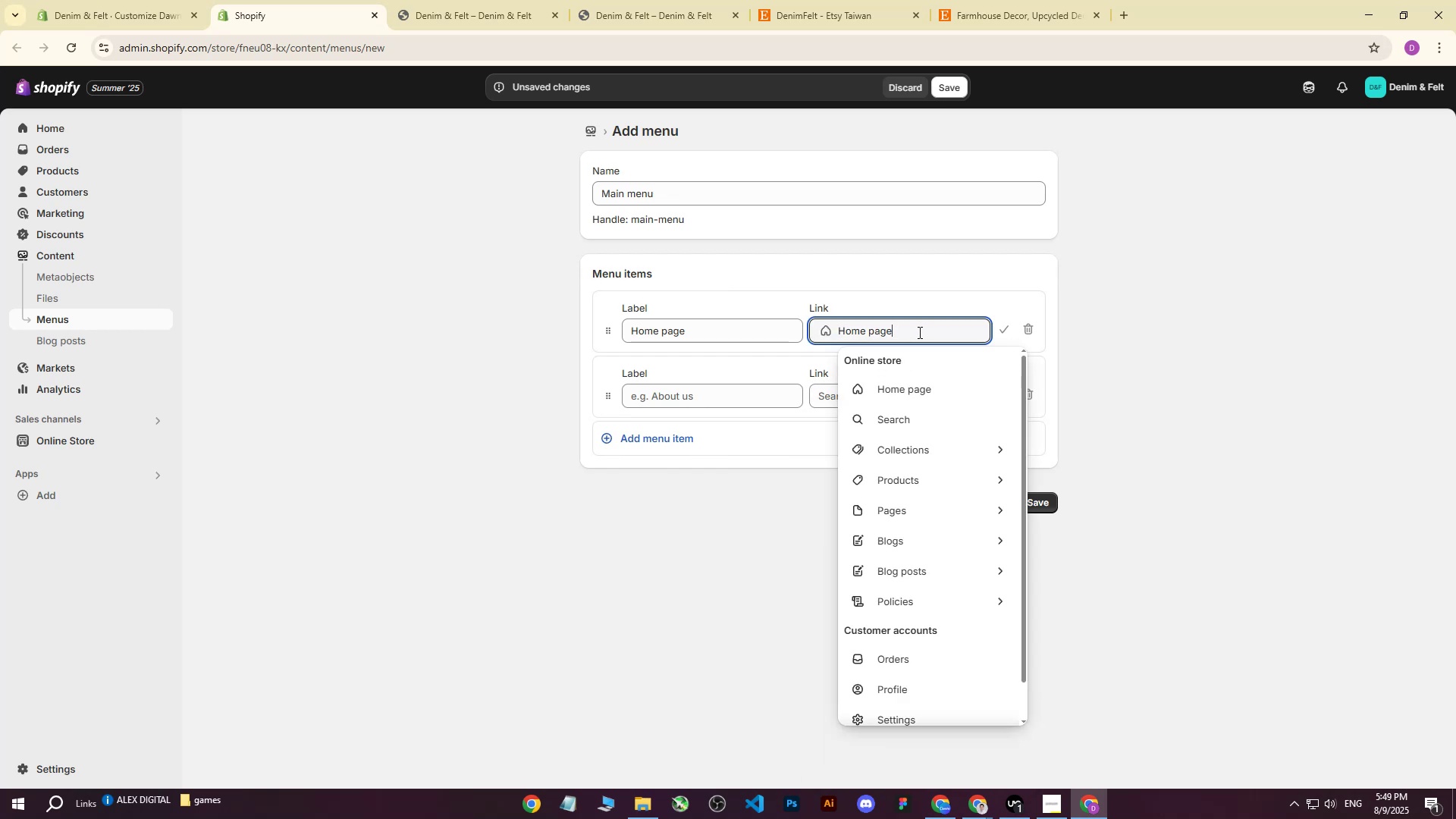 
left_click_drag(start_coordinate=[918, 331], to_coordinate=[662, 318])
 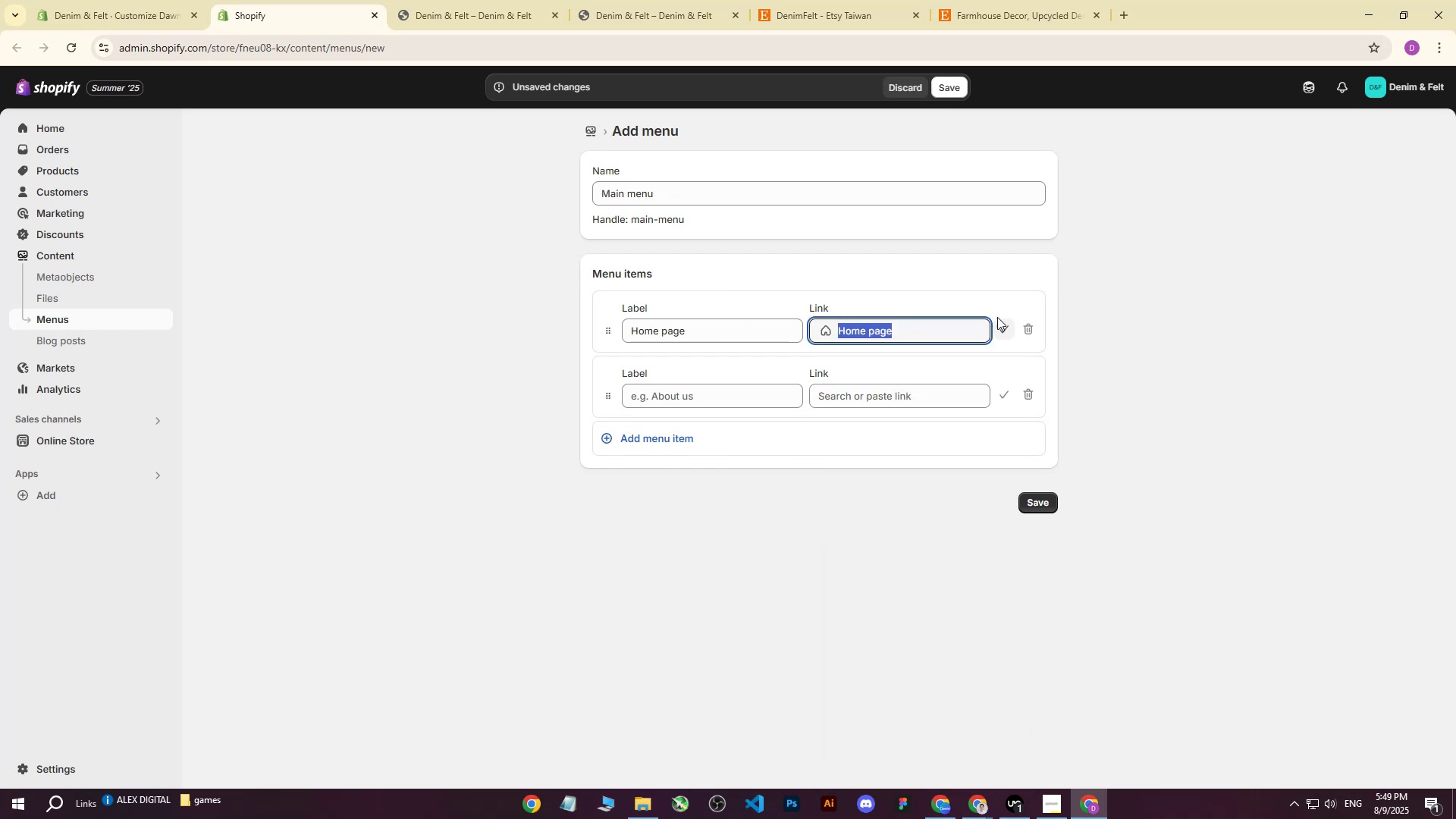 
key(Backspace)
 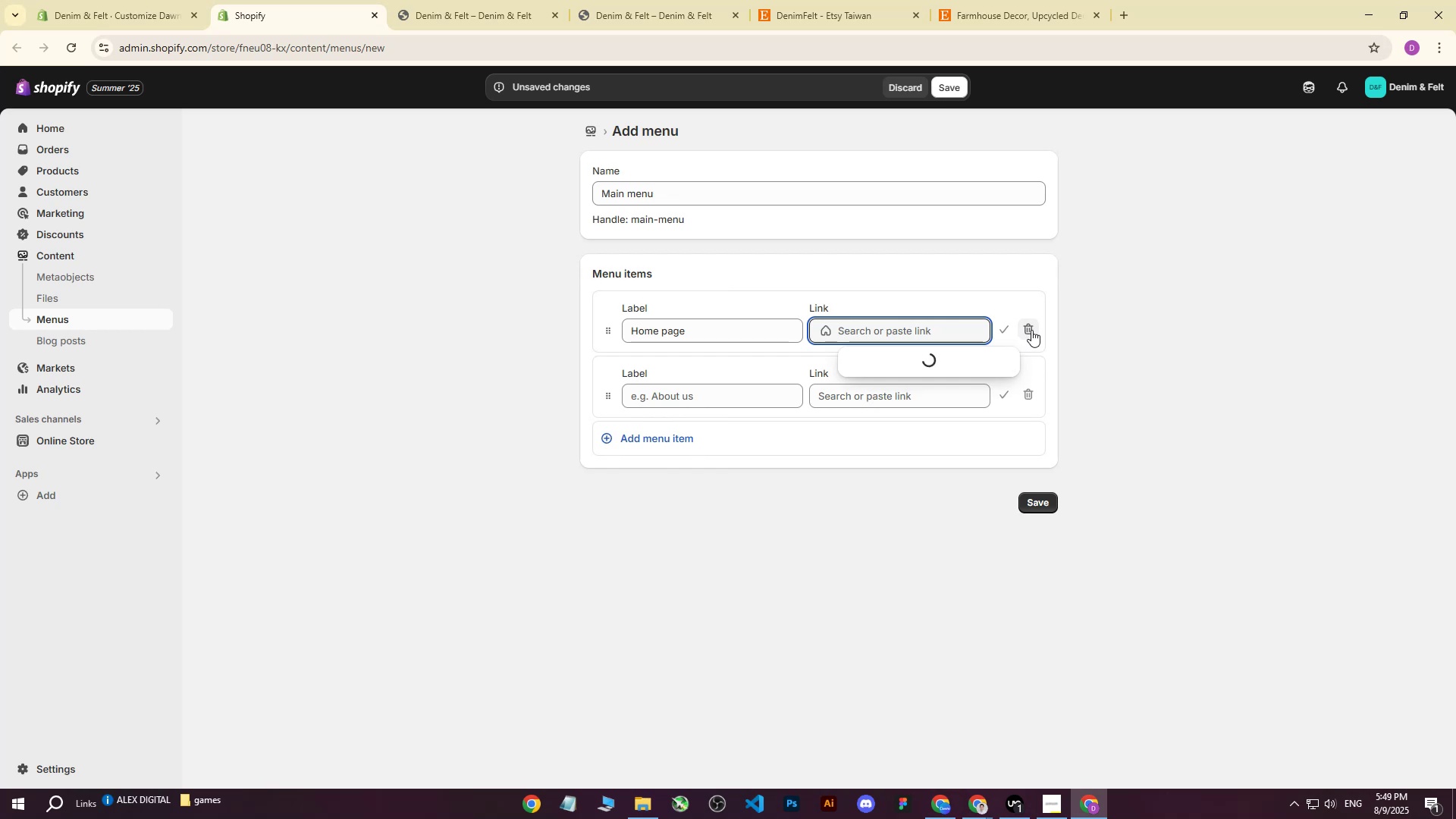 
left_click([1031, 330])
 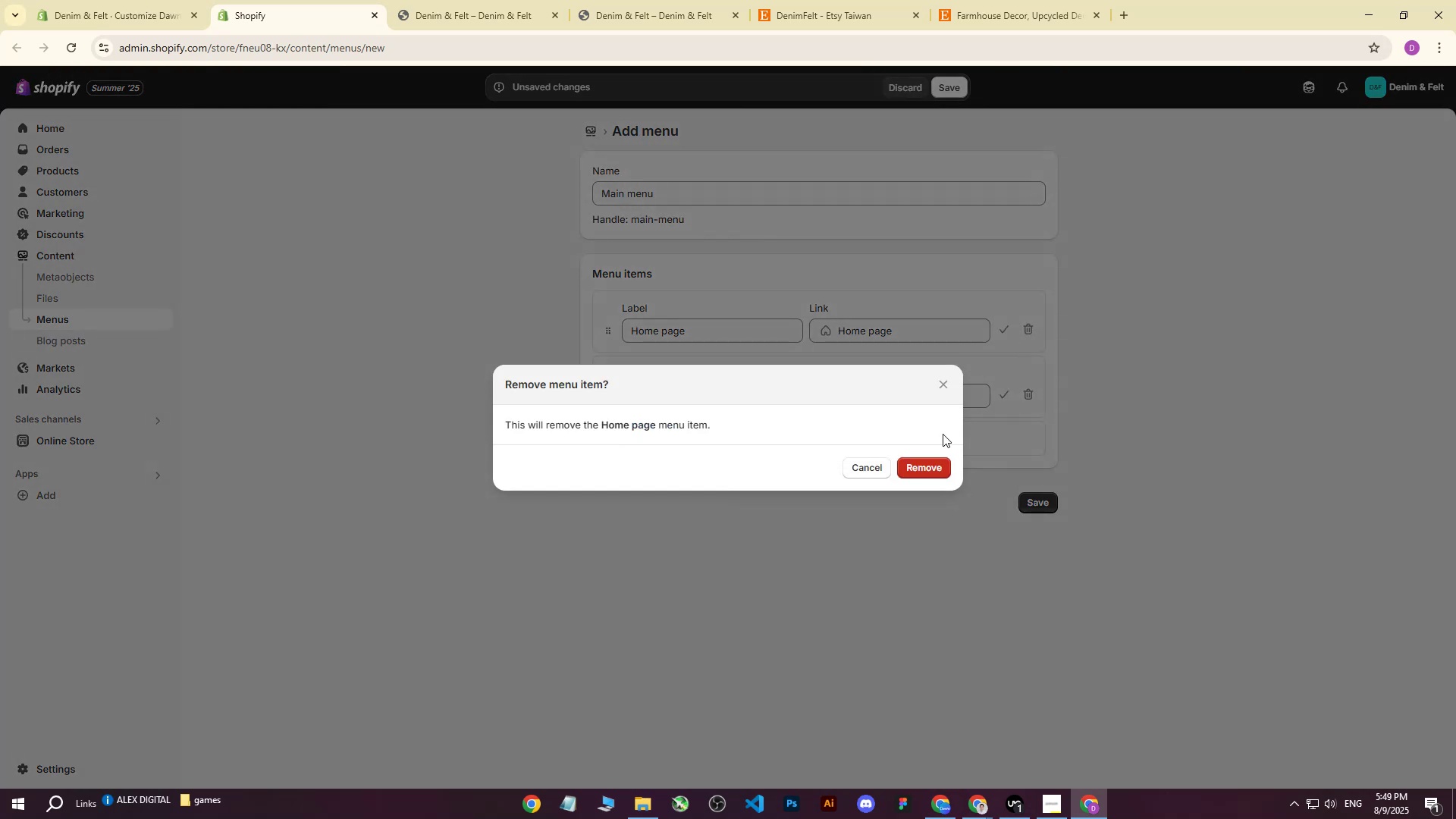 
left_click([918, 476])
 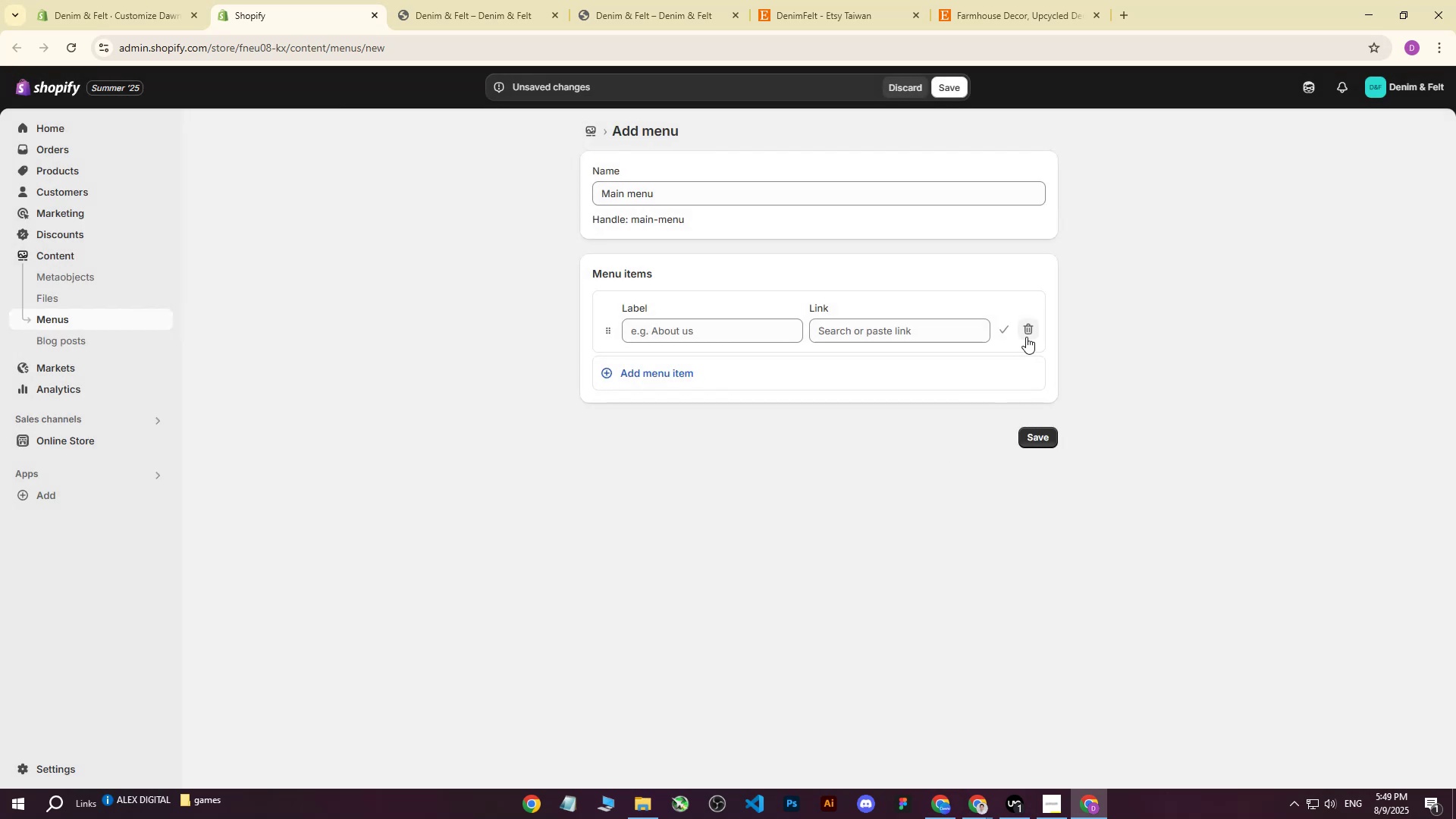 
left_click([1026, 337])
 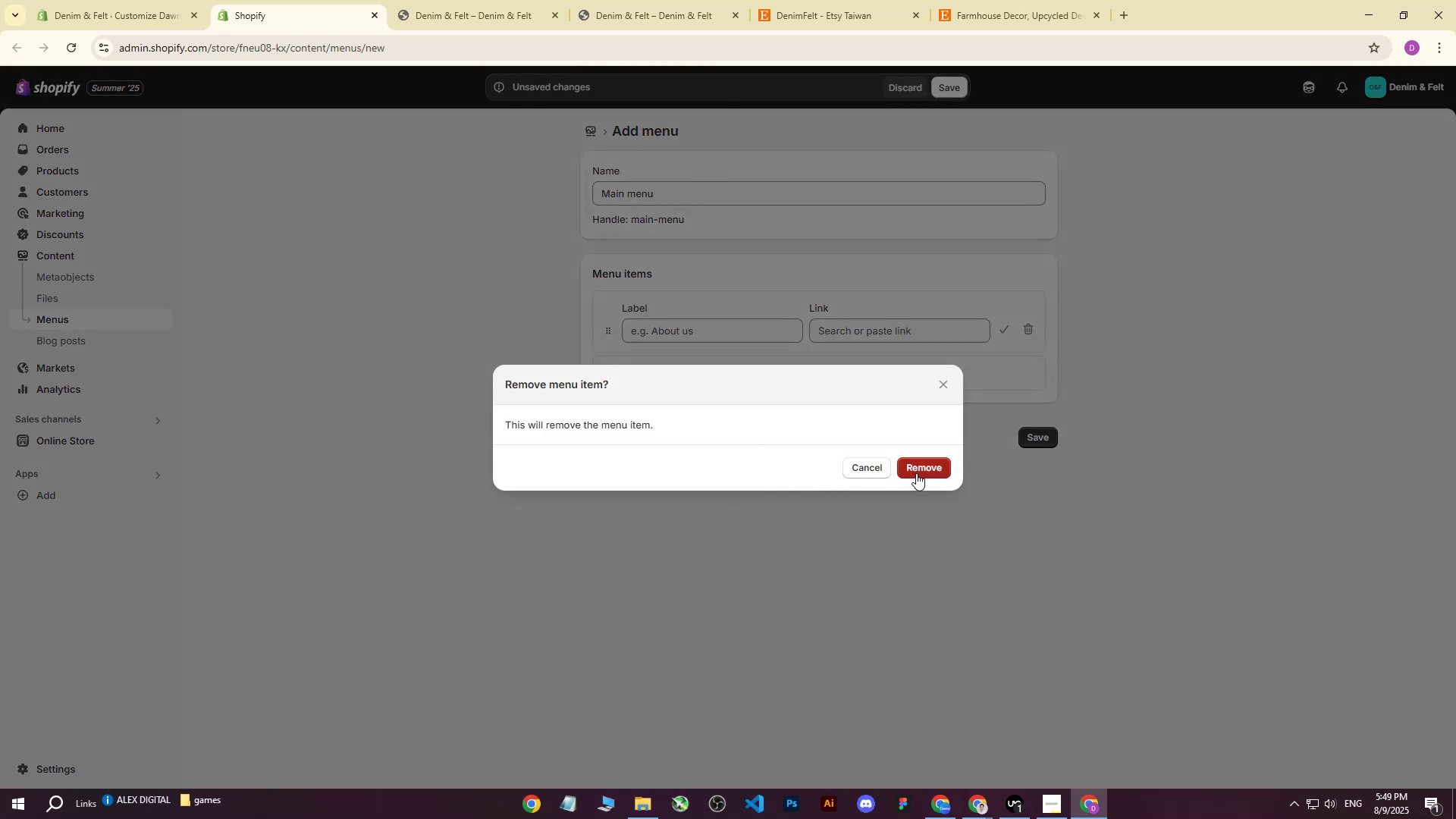 
left_click([923, 473])
 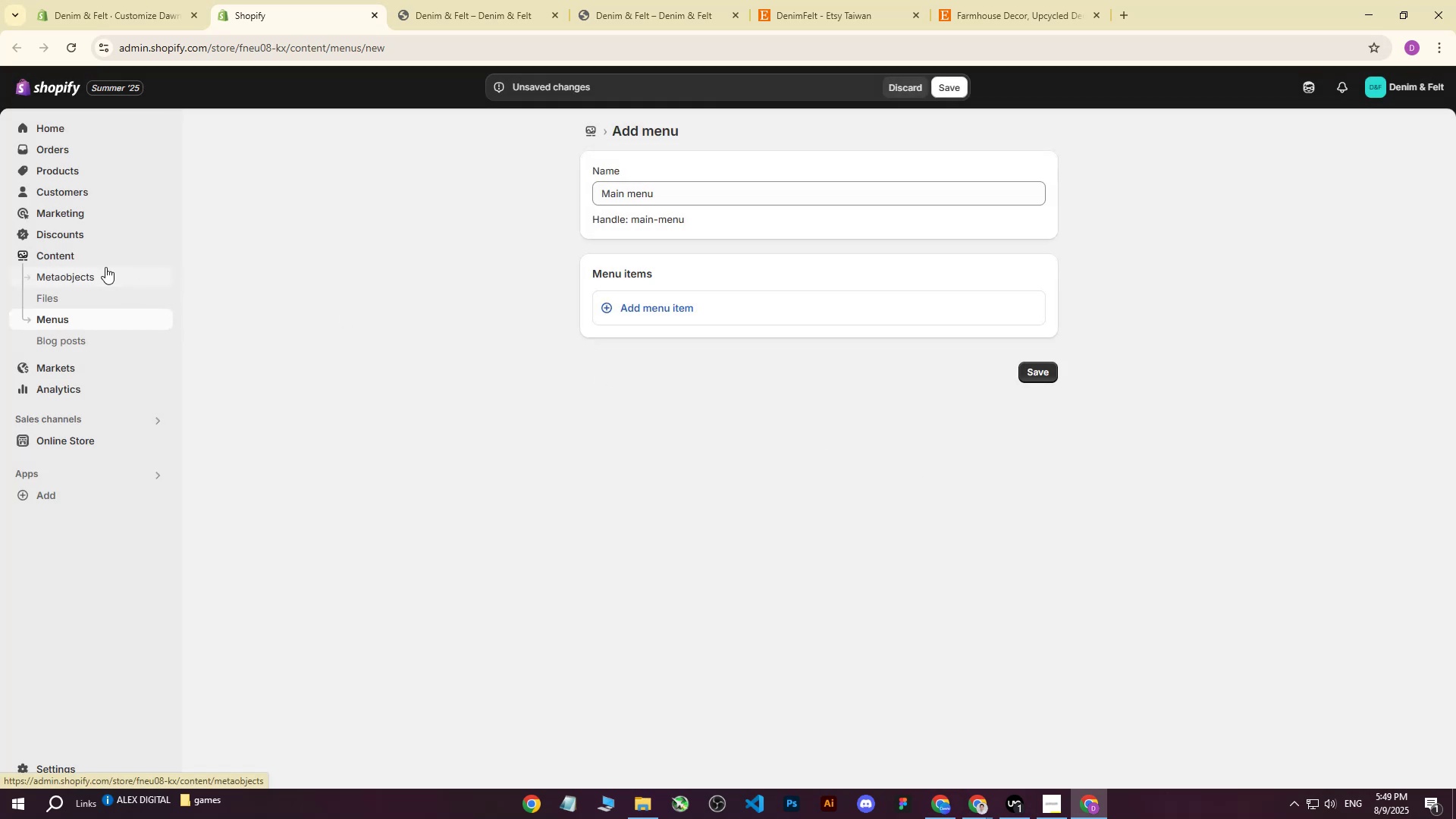 
left_click([80, 256])
 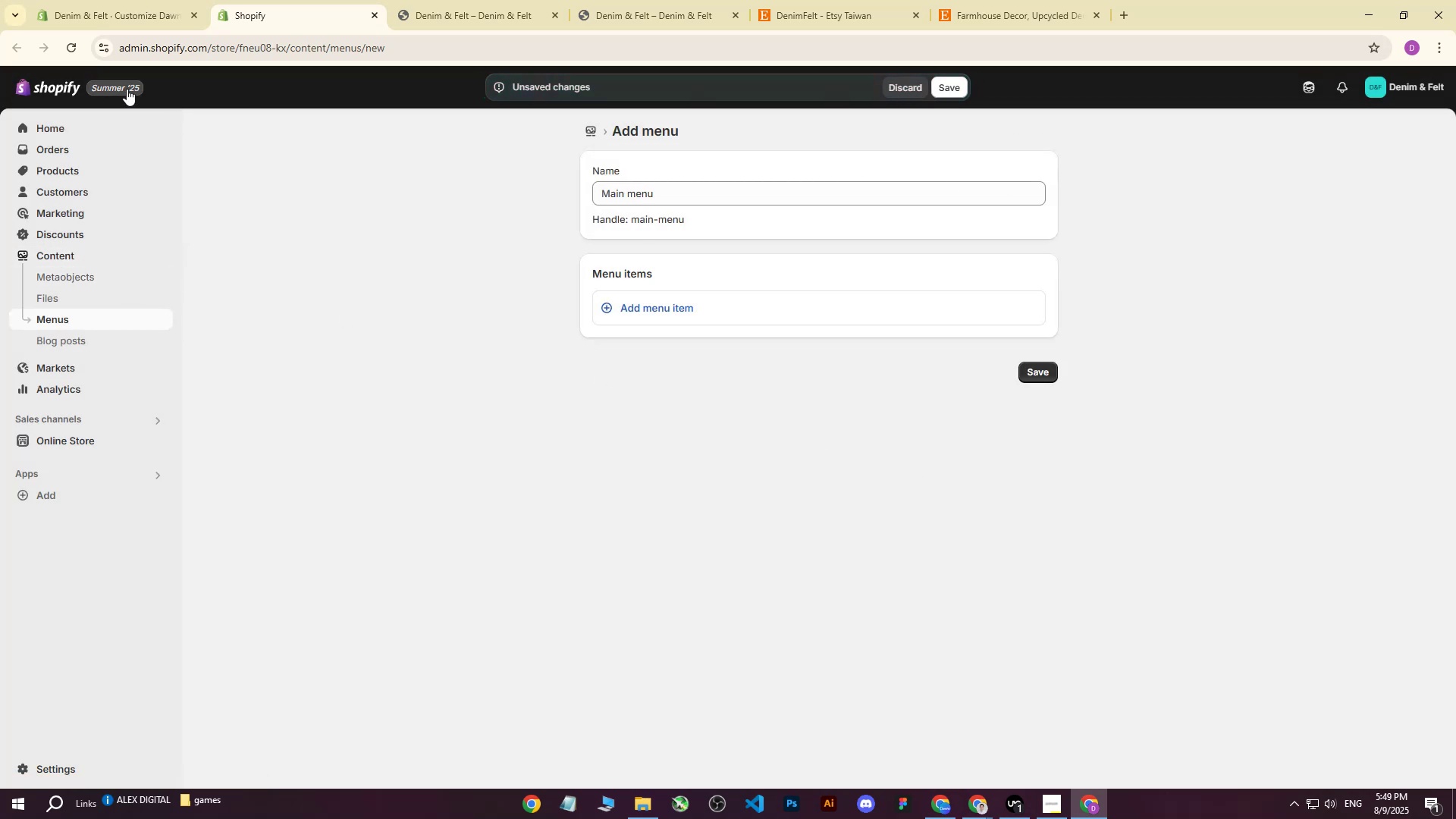 
left_click([53, 83])
 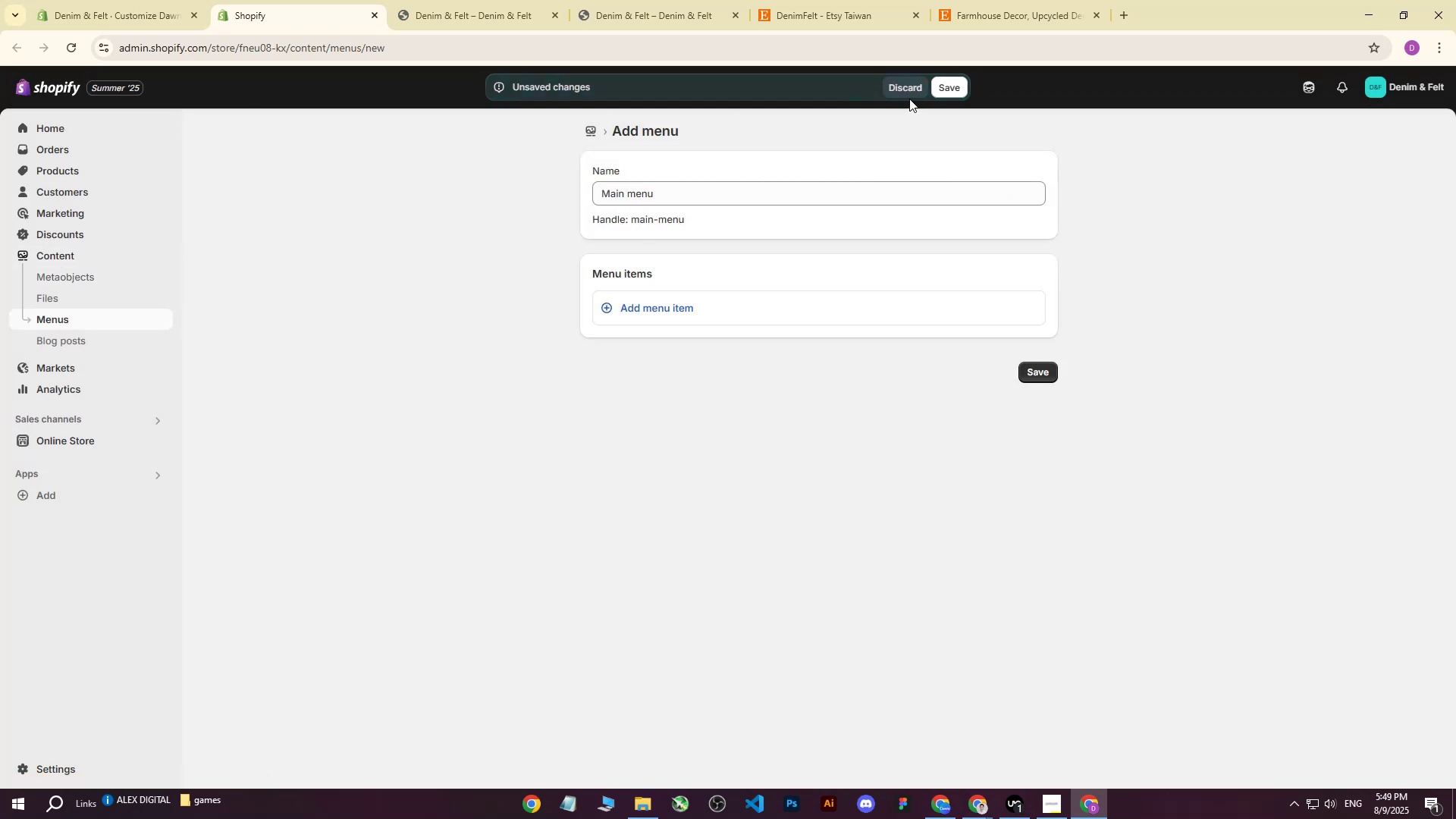 
left_click([905, 96])
 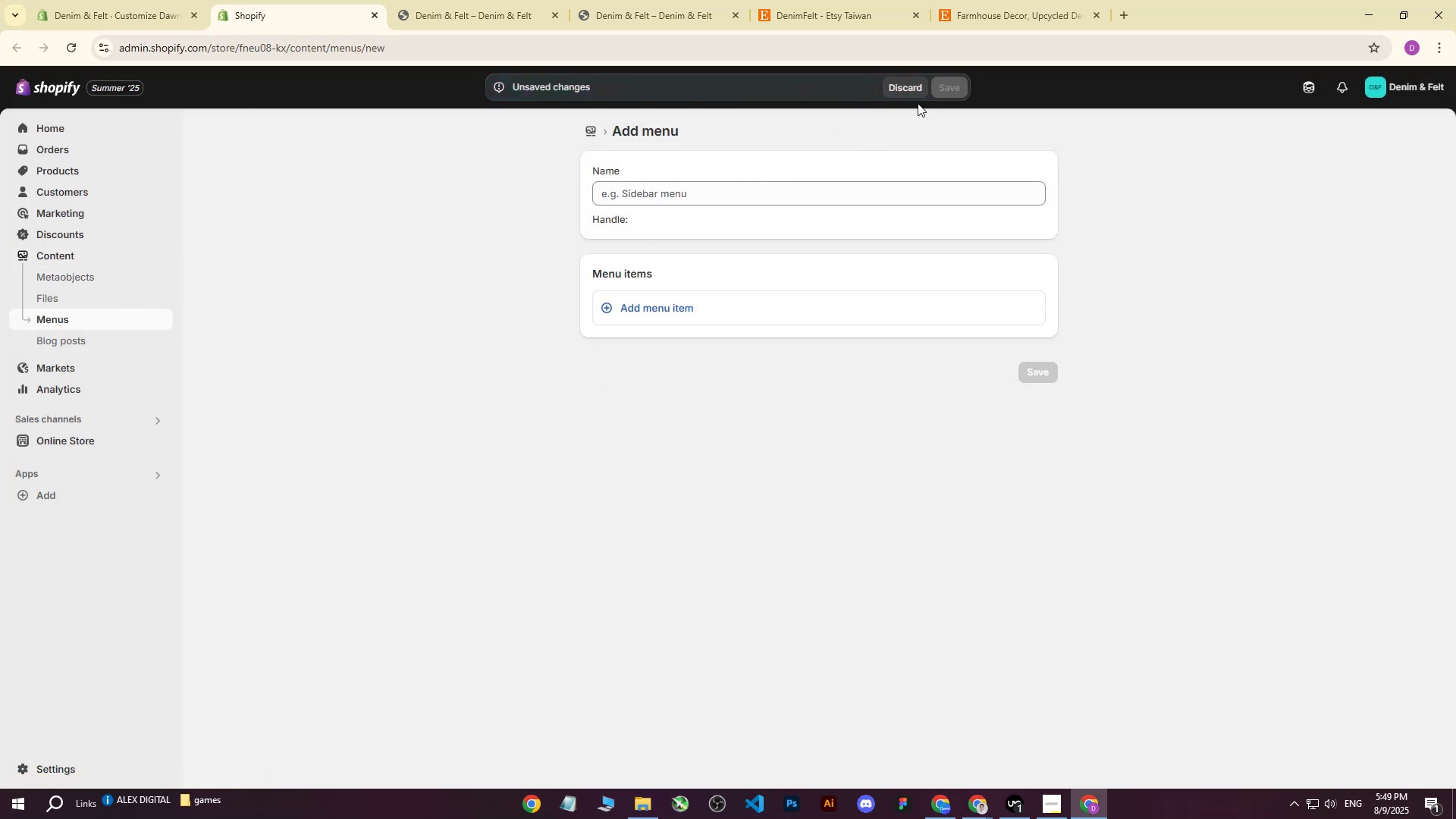 
left_click([907, 92])
 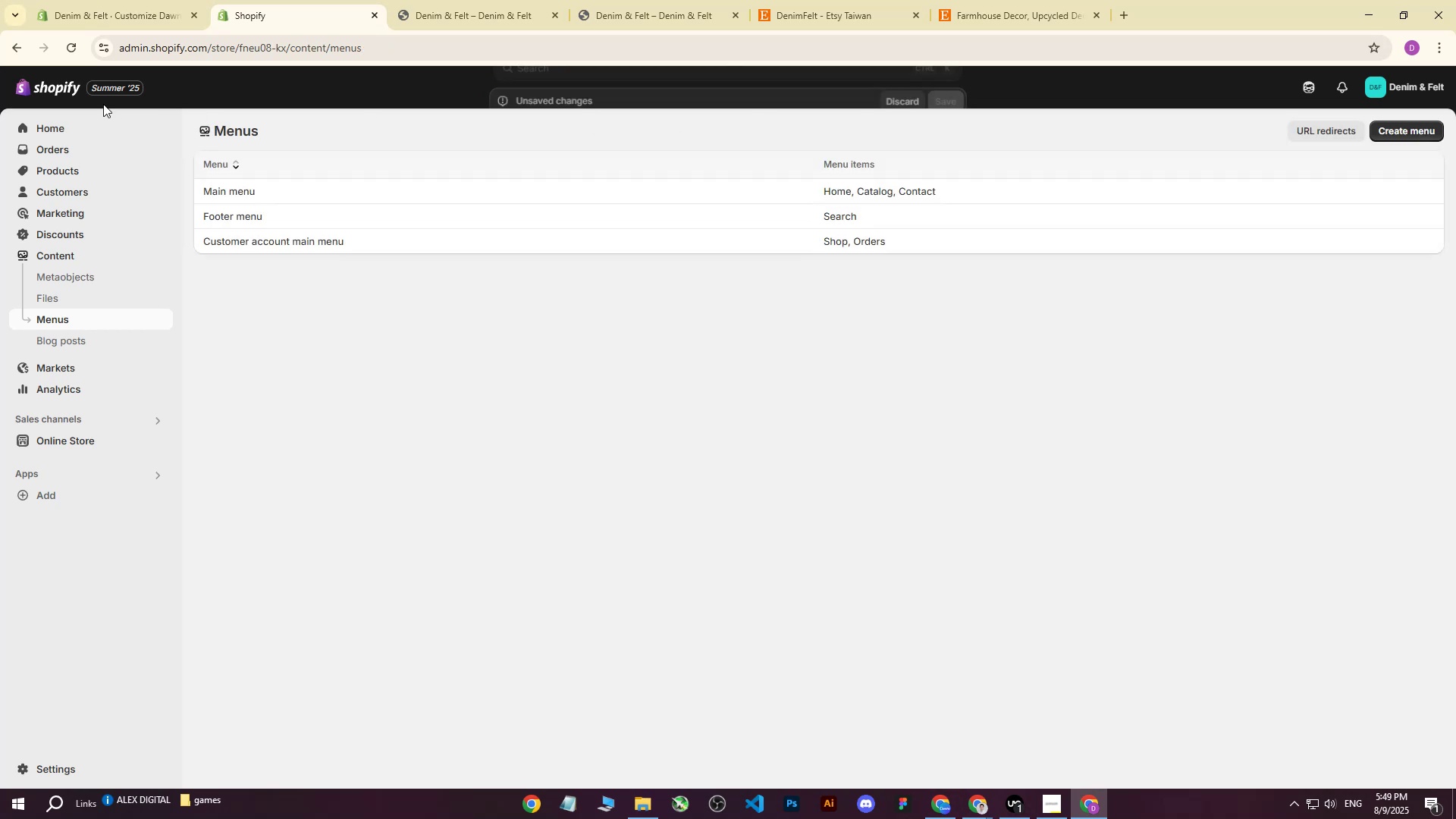 
left_click([42, 95])
 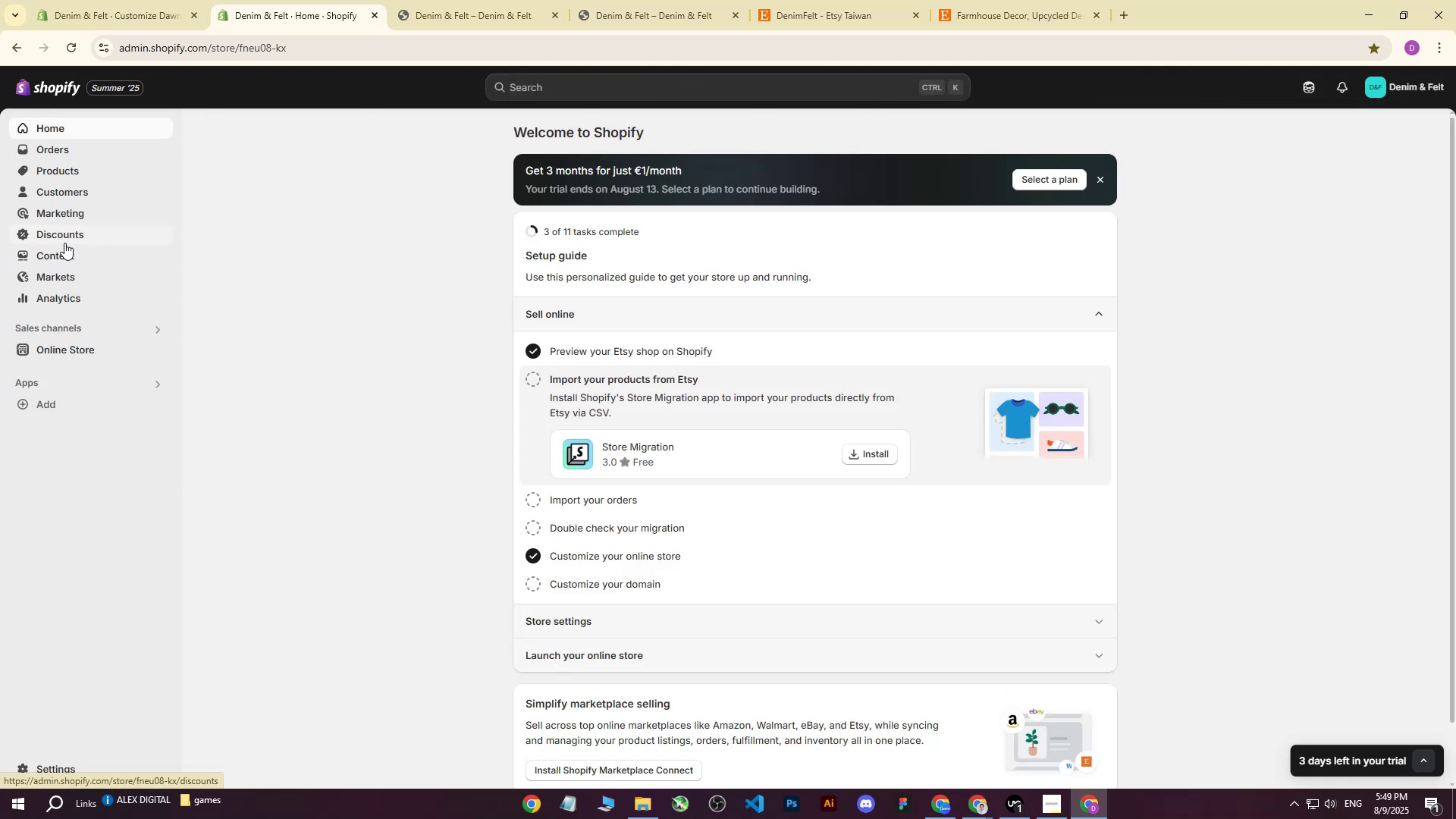 
left_click([73, 250])
 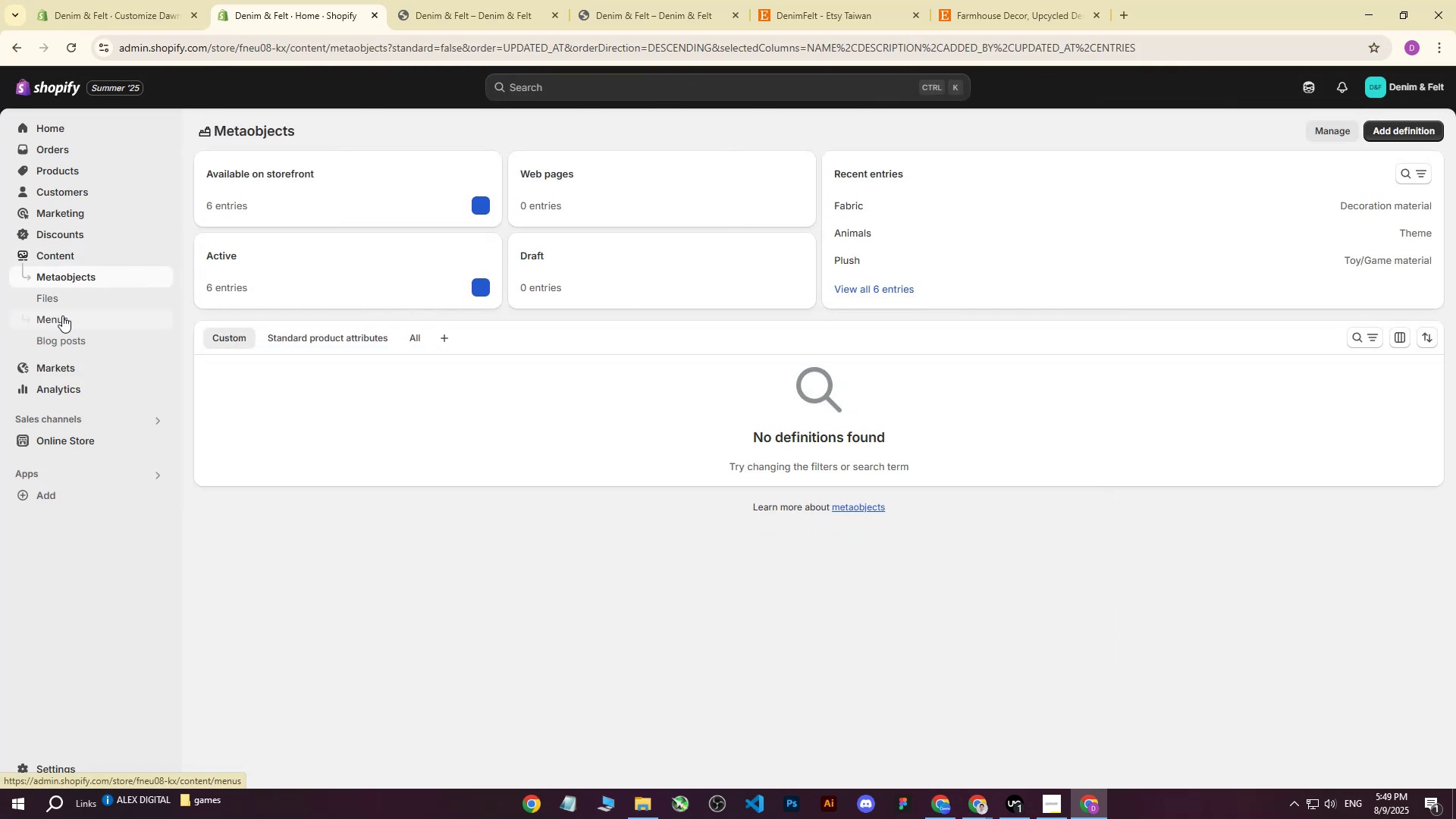 
left_click([62, 322])
 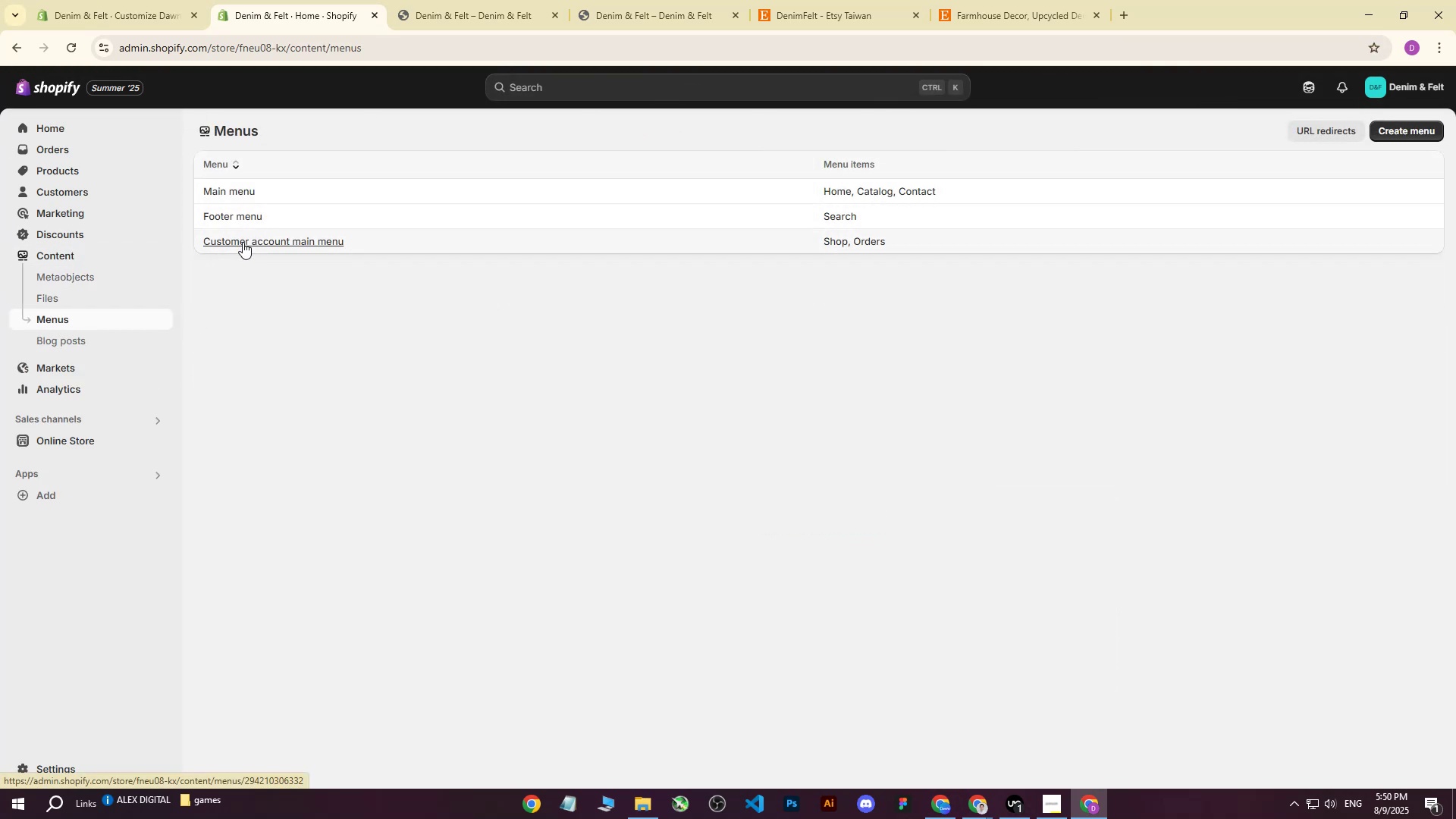 
left_click([246, 189])
 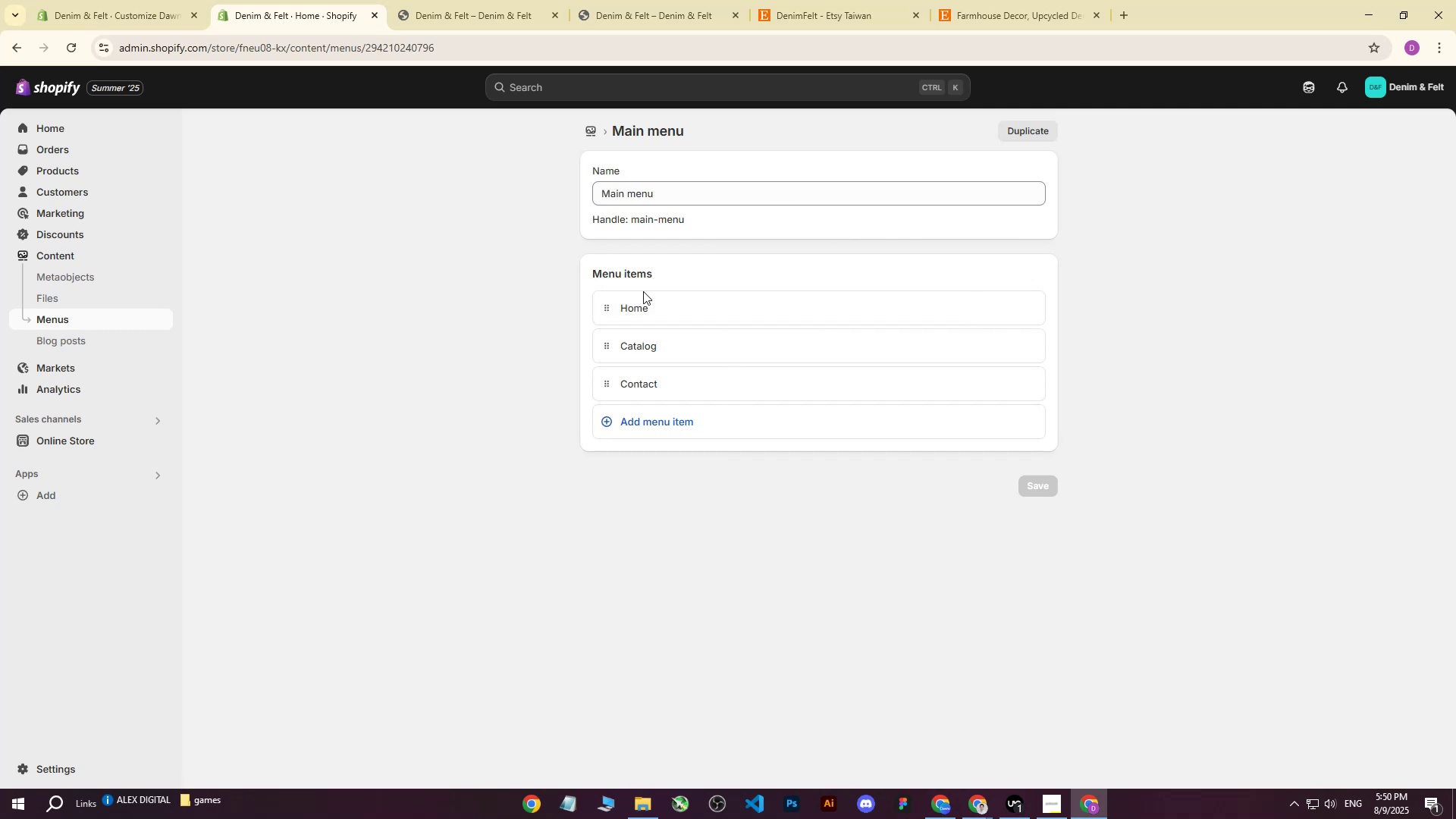 
left_click([606, 421])
 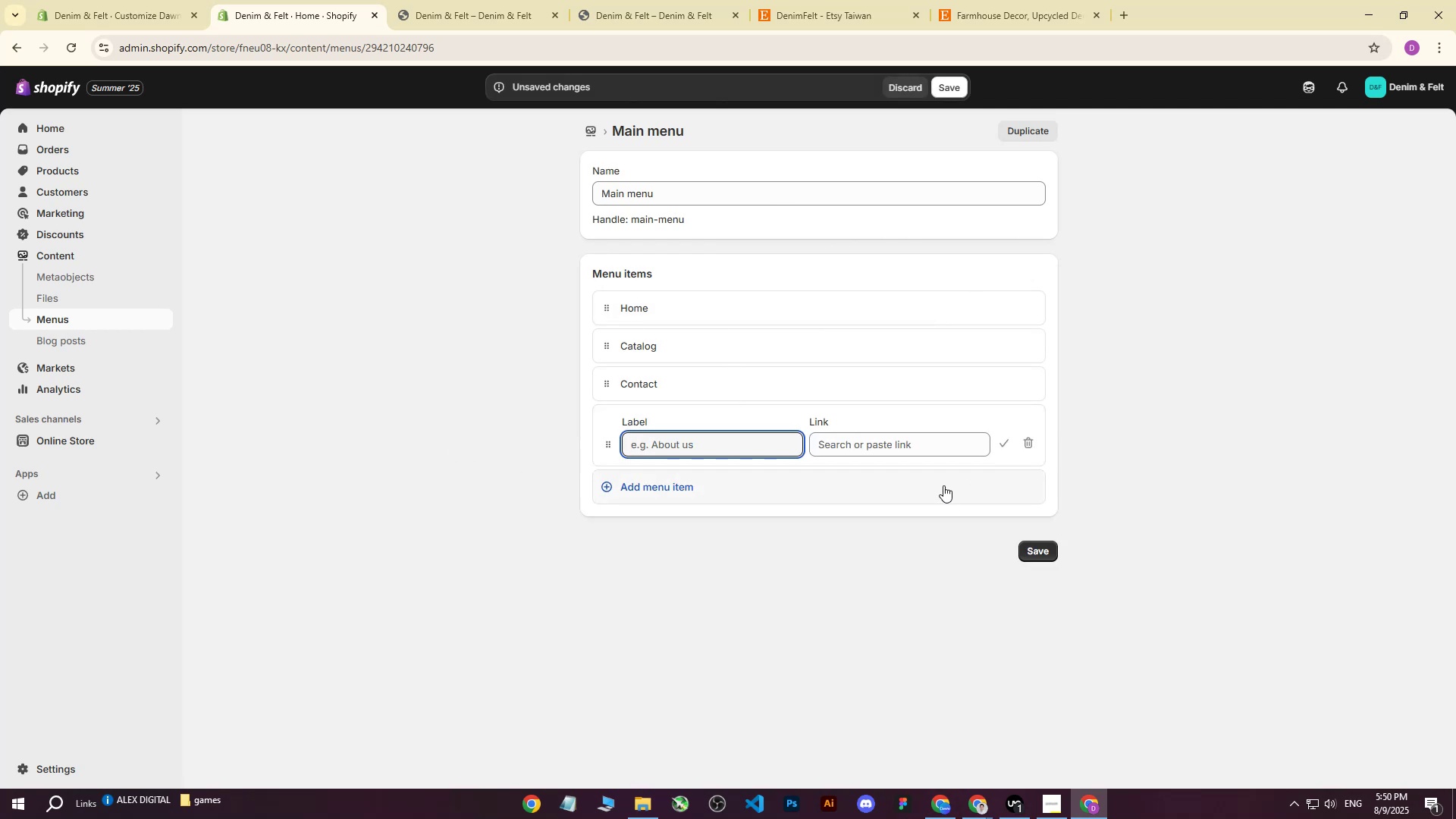 
left_click([648, 446])
 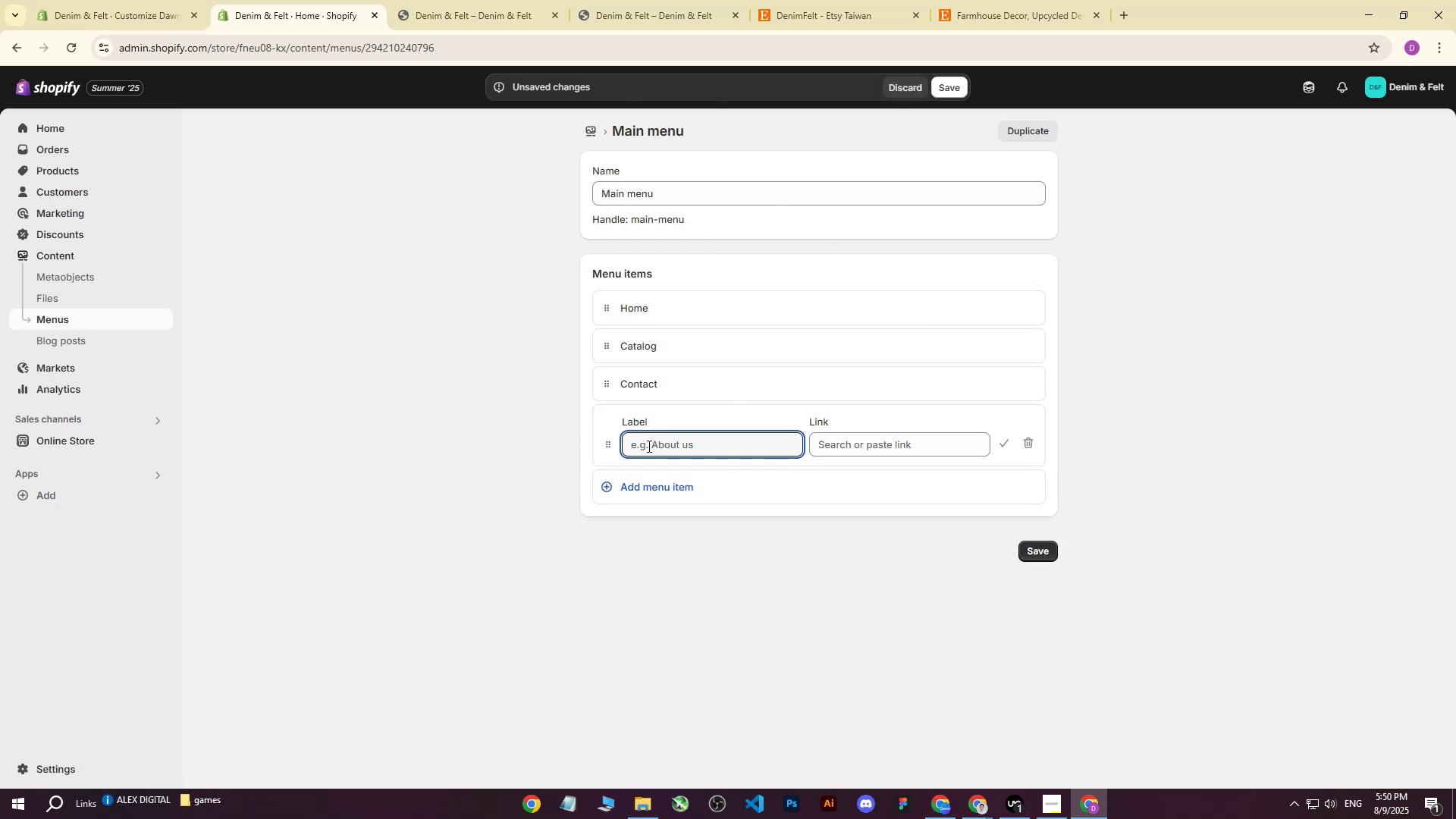 
left_click([648, 446])
 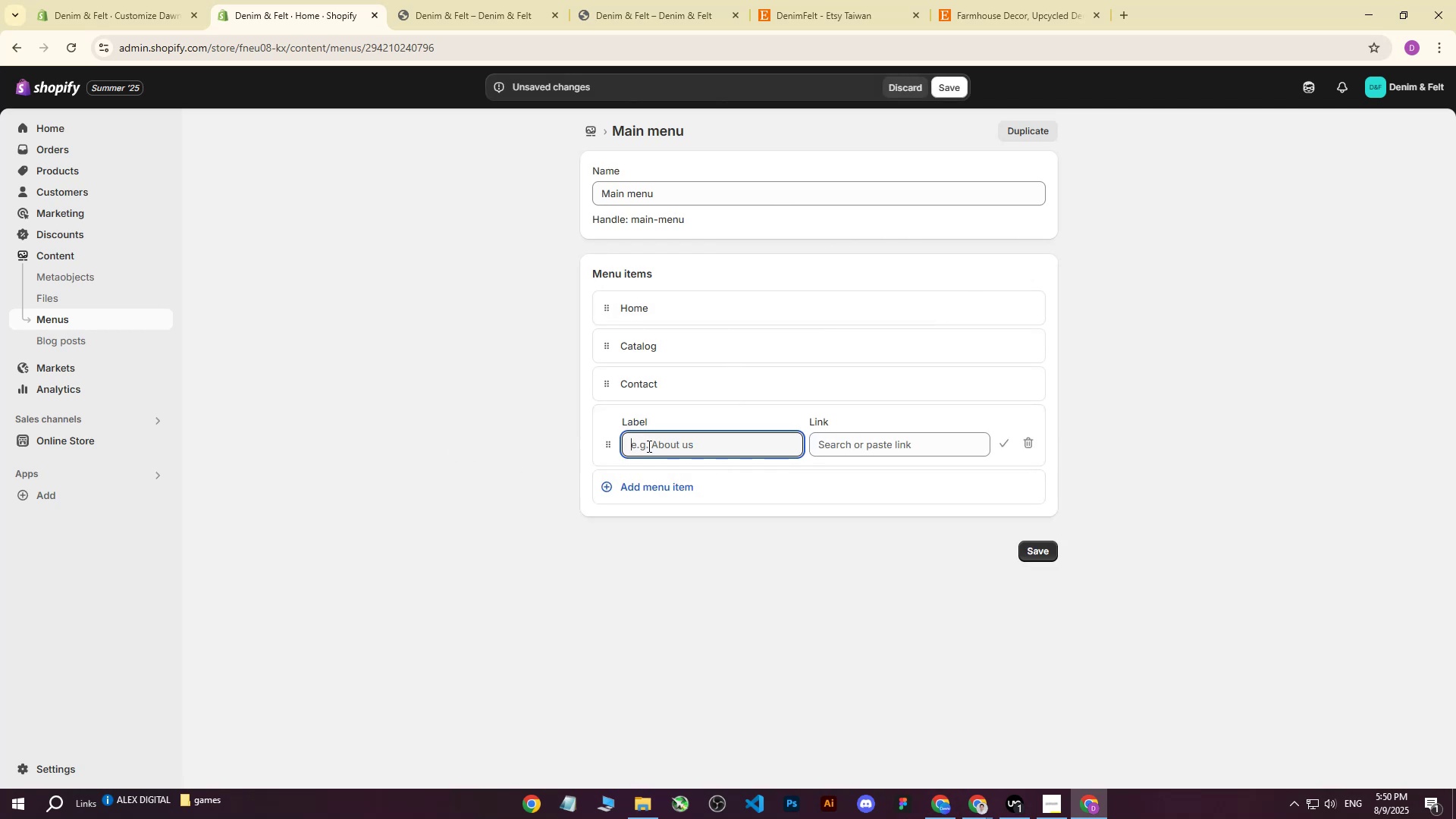 
type(Shop)
 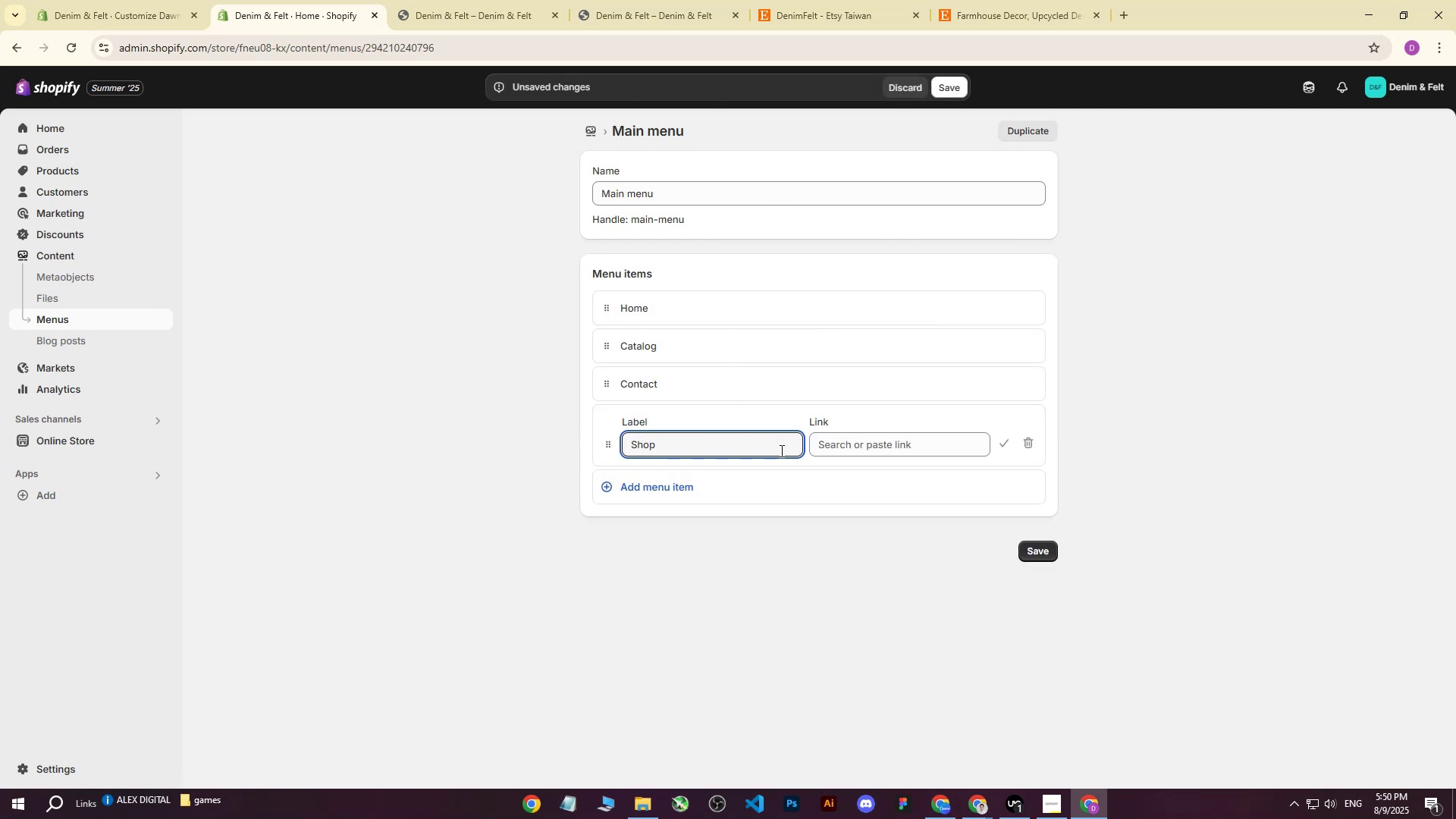 
left_click([780, 450])
 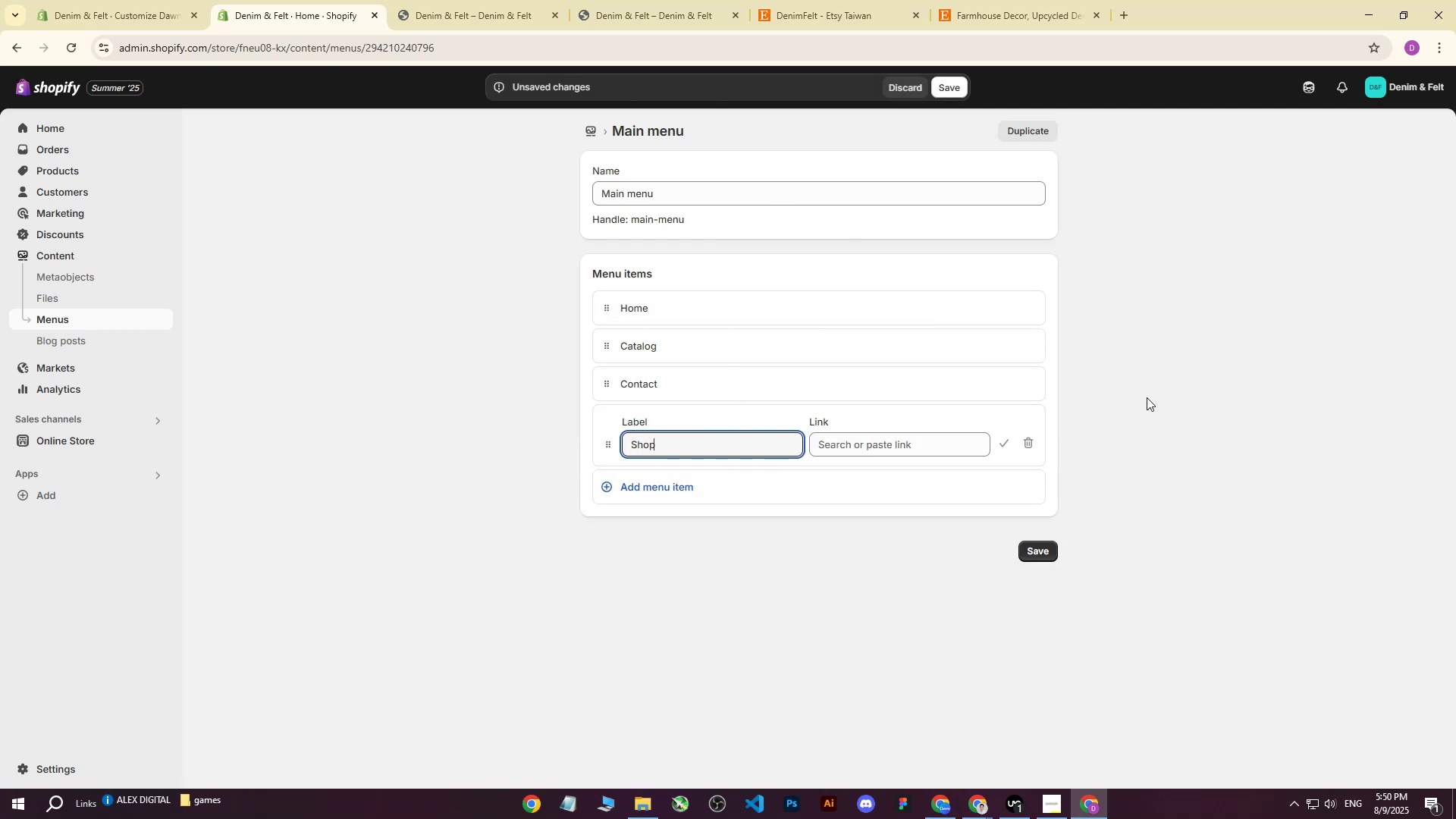 
left_click([1147, 397])
 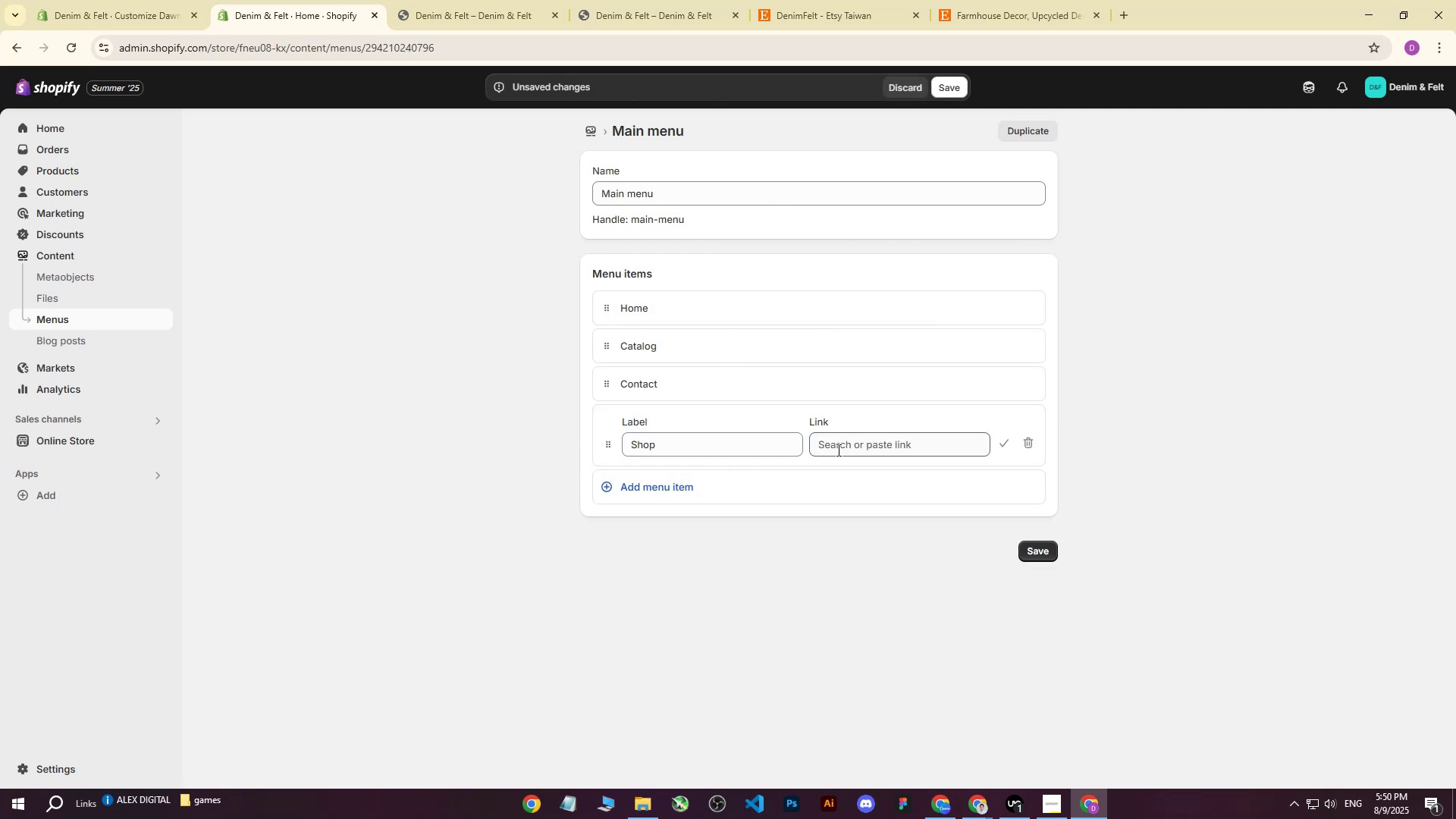 
left_click([837, 450])
 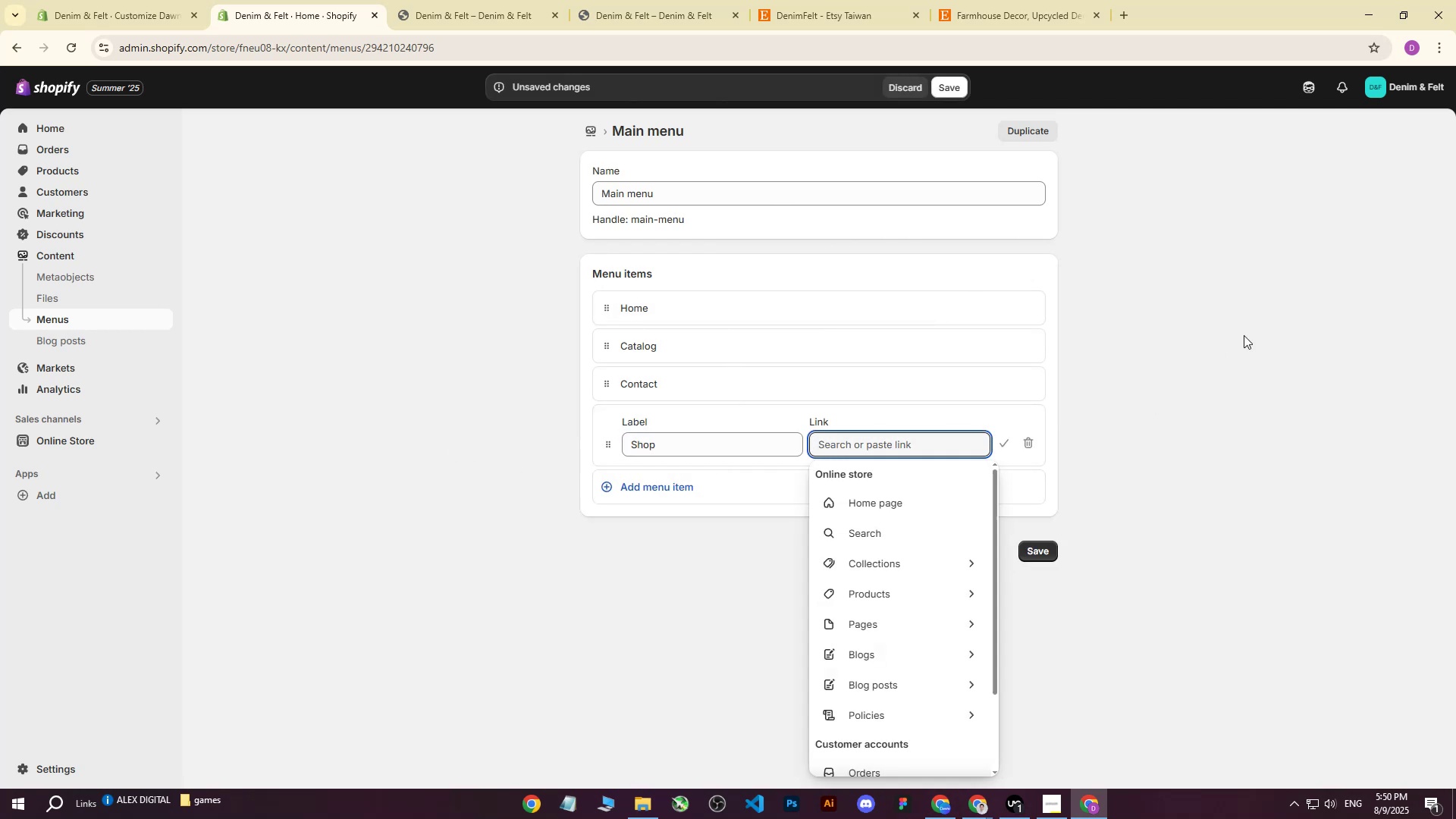 
left_click([1247, 334])
 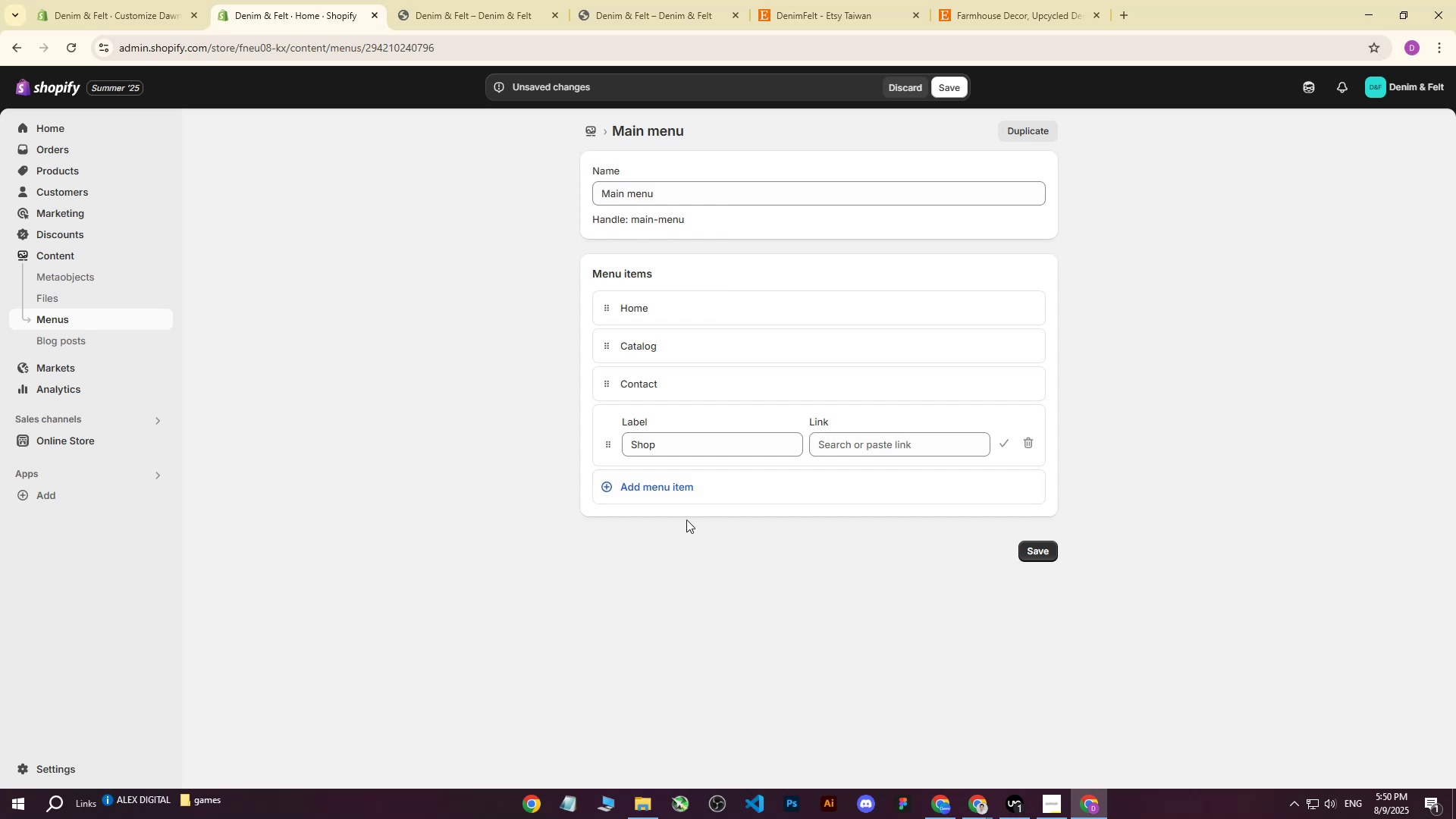 
left_click([682, 579])
 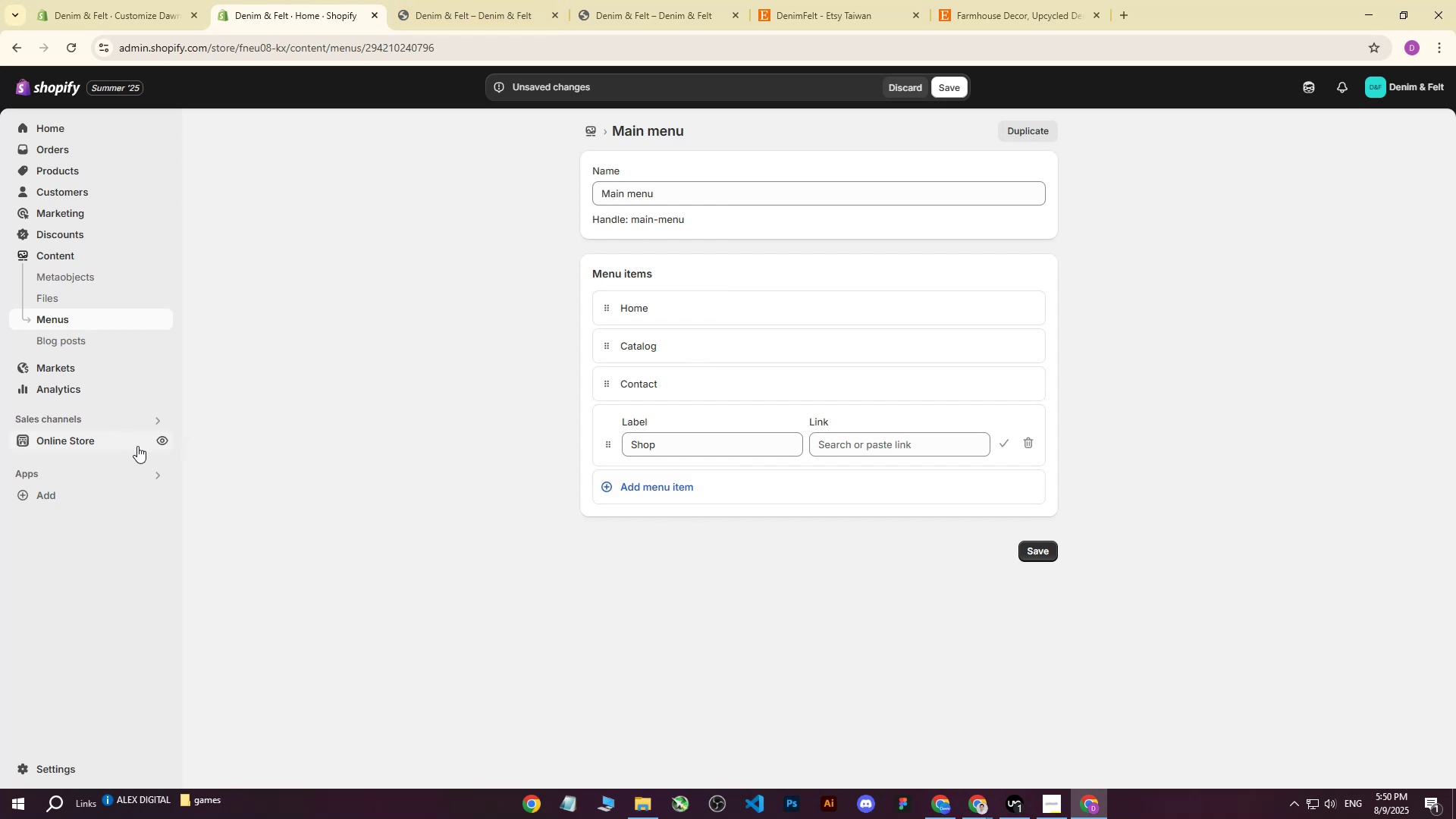 
left_click([954, 90])
 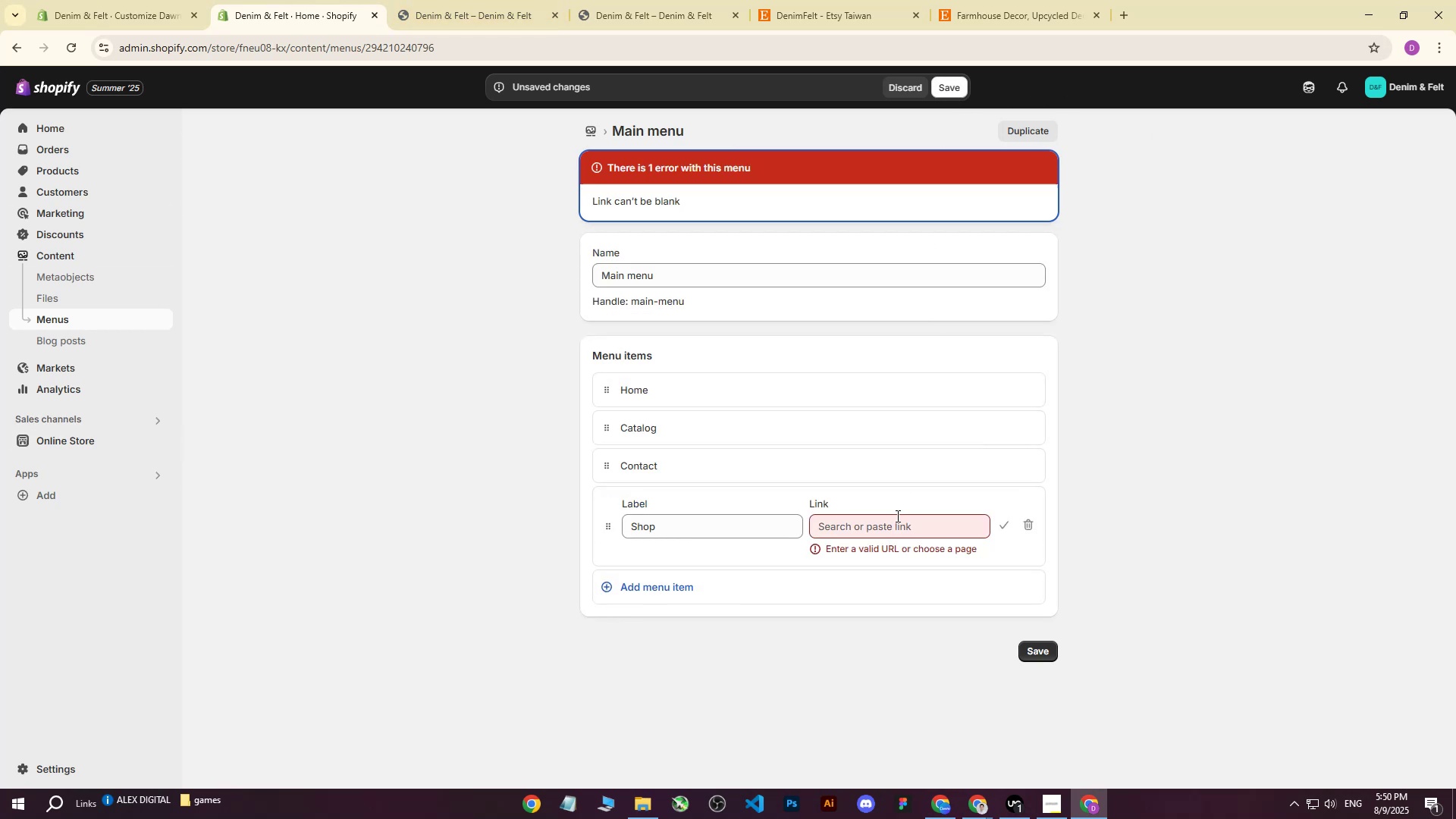 
left_click([899, 527])
 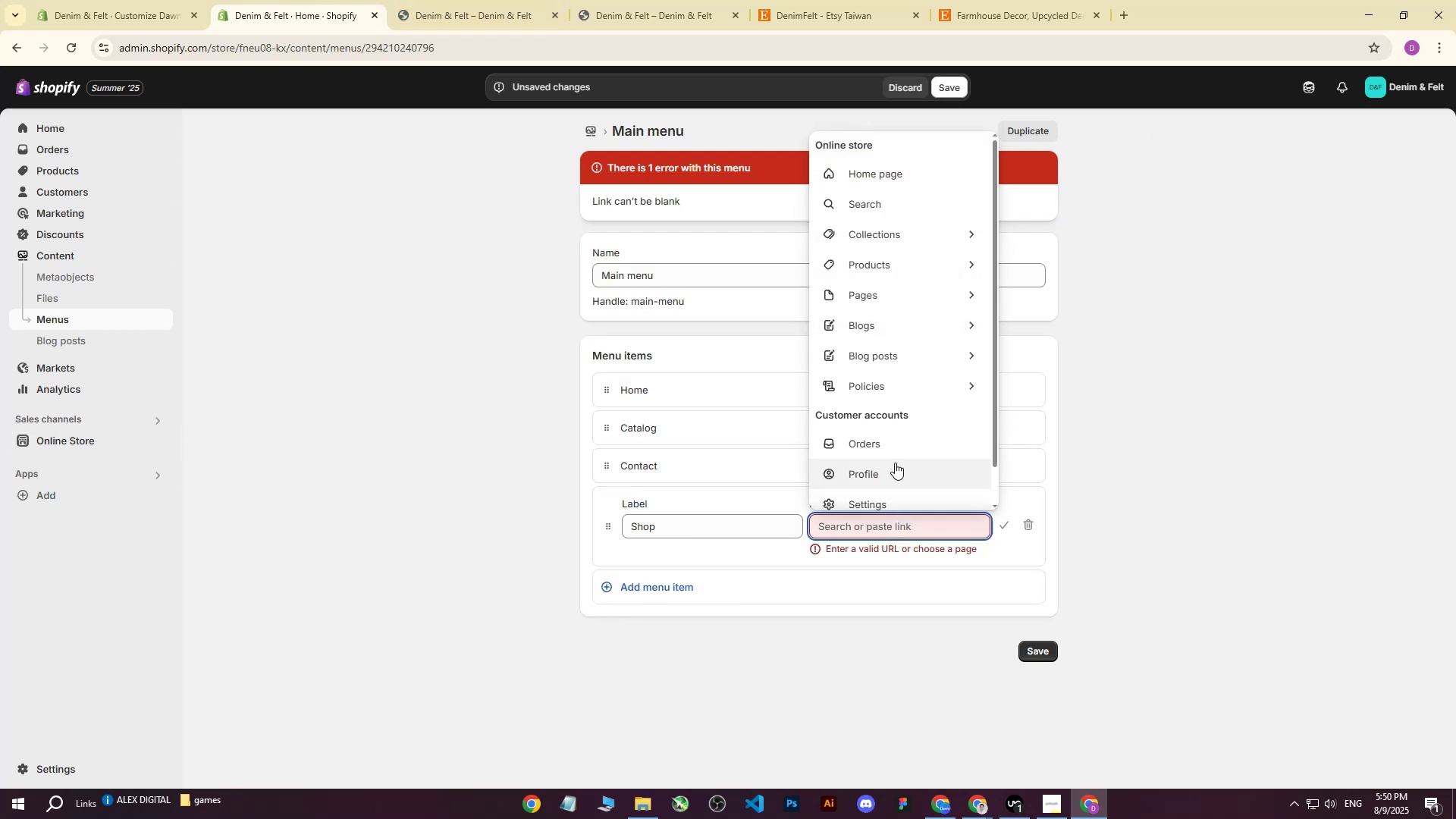 
scroll: coordinate [903, 421], scroll_direction: down, amount: 3.0
 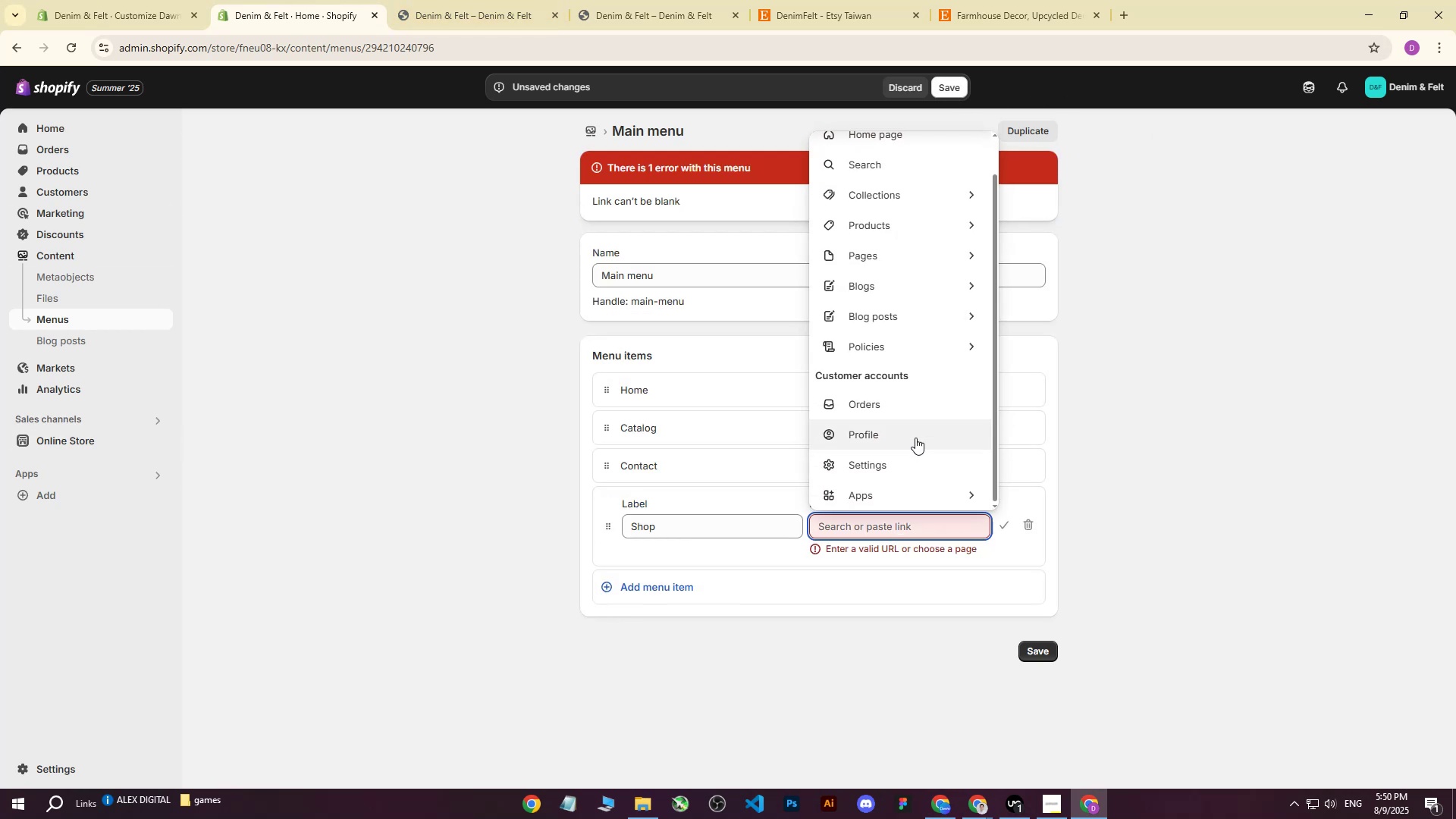 
scroll: coordinate [906, 453], scroll_direction: up, amount: 3.0
 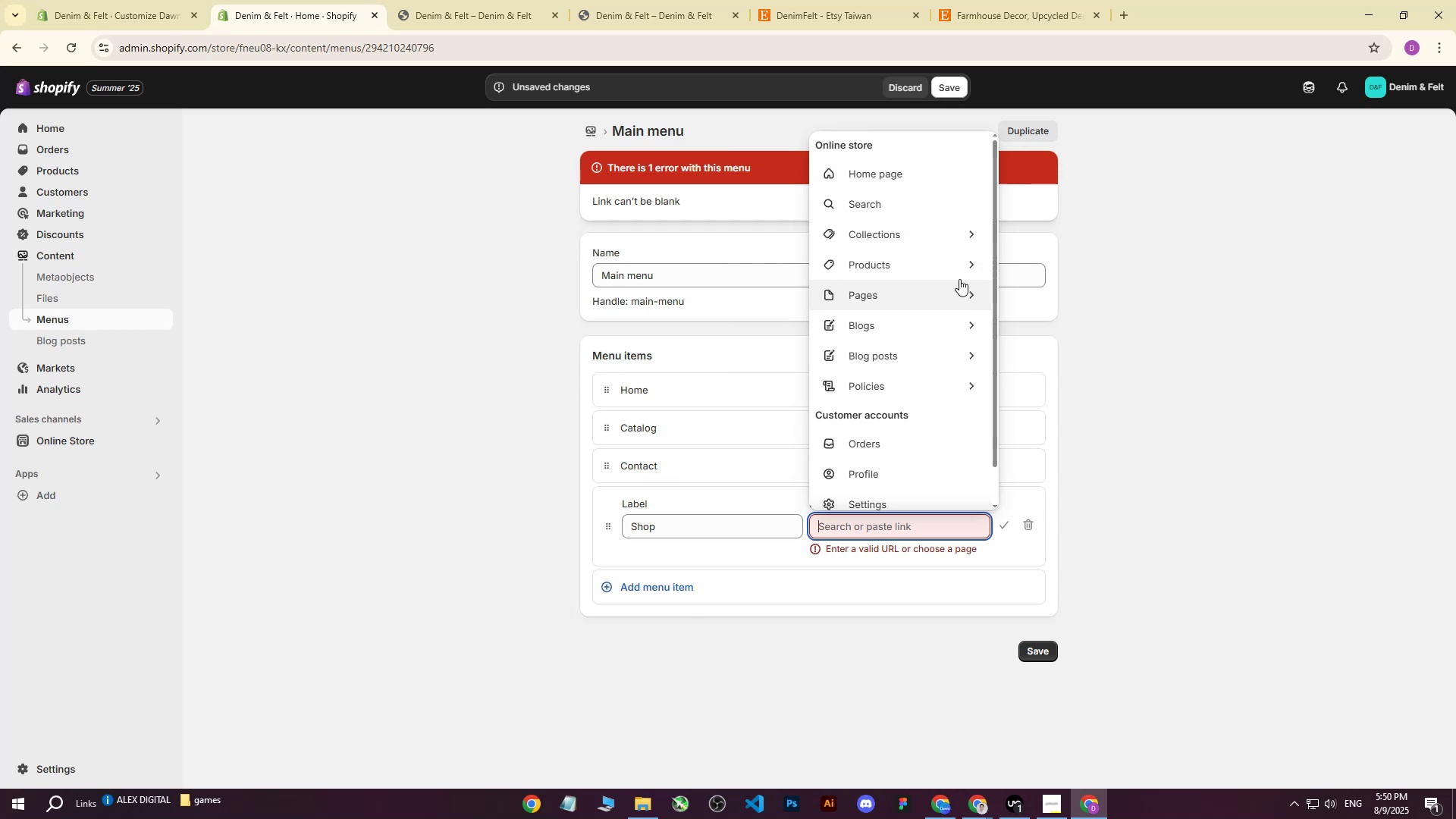 
wait(5.35)
 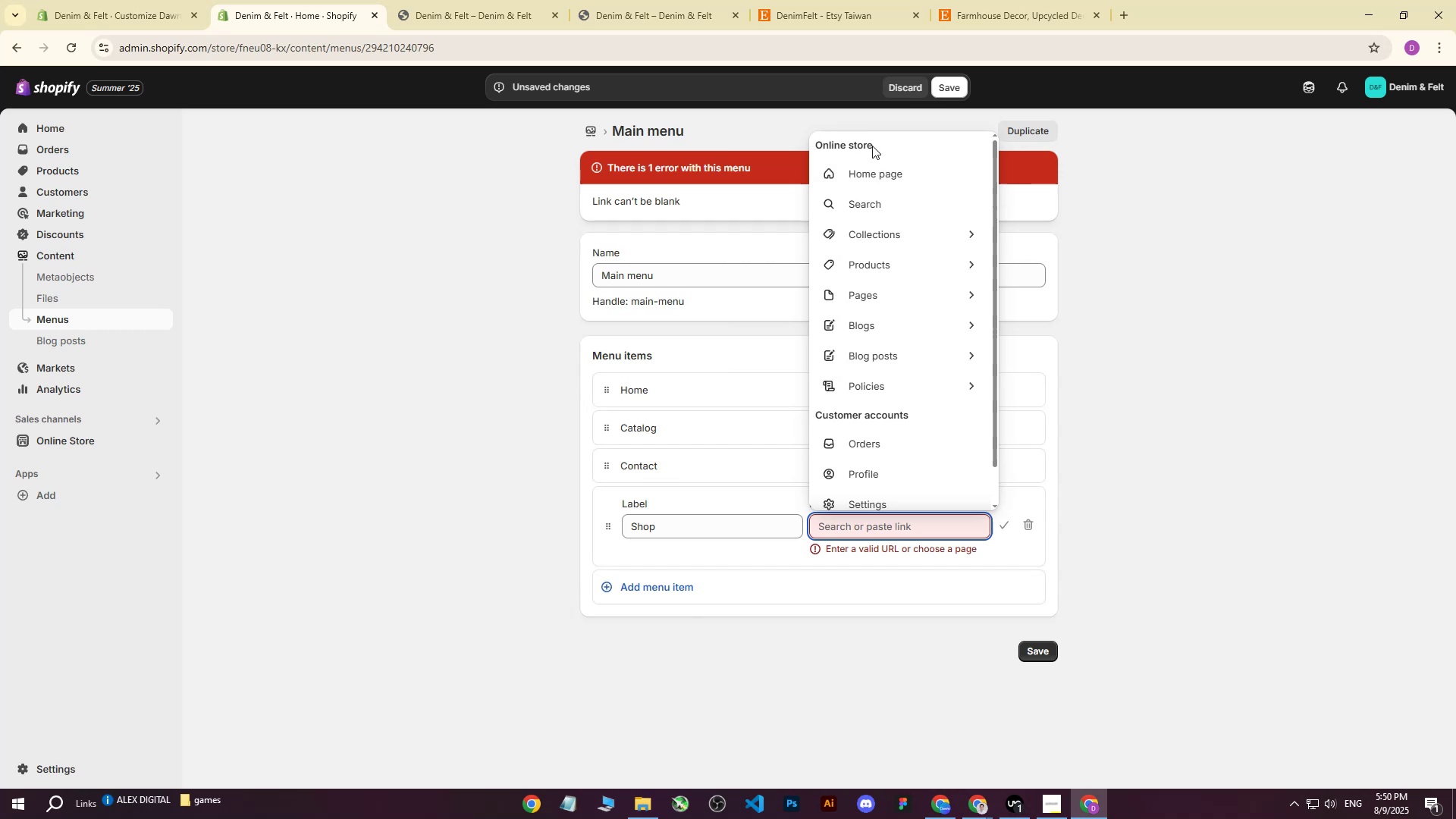 
left_click([979, 243])
 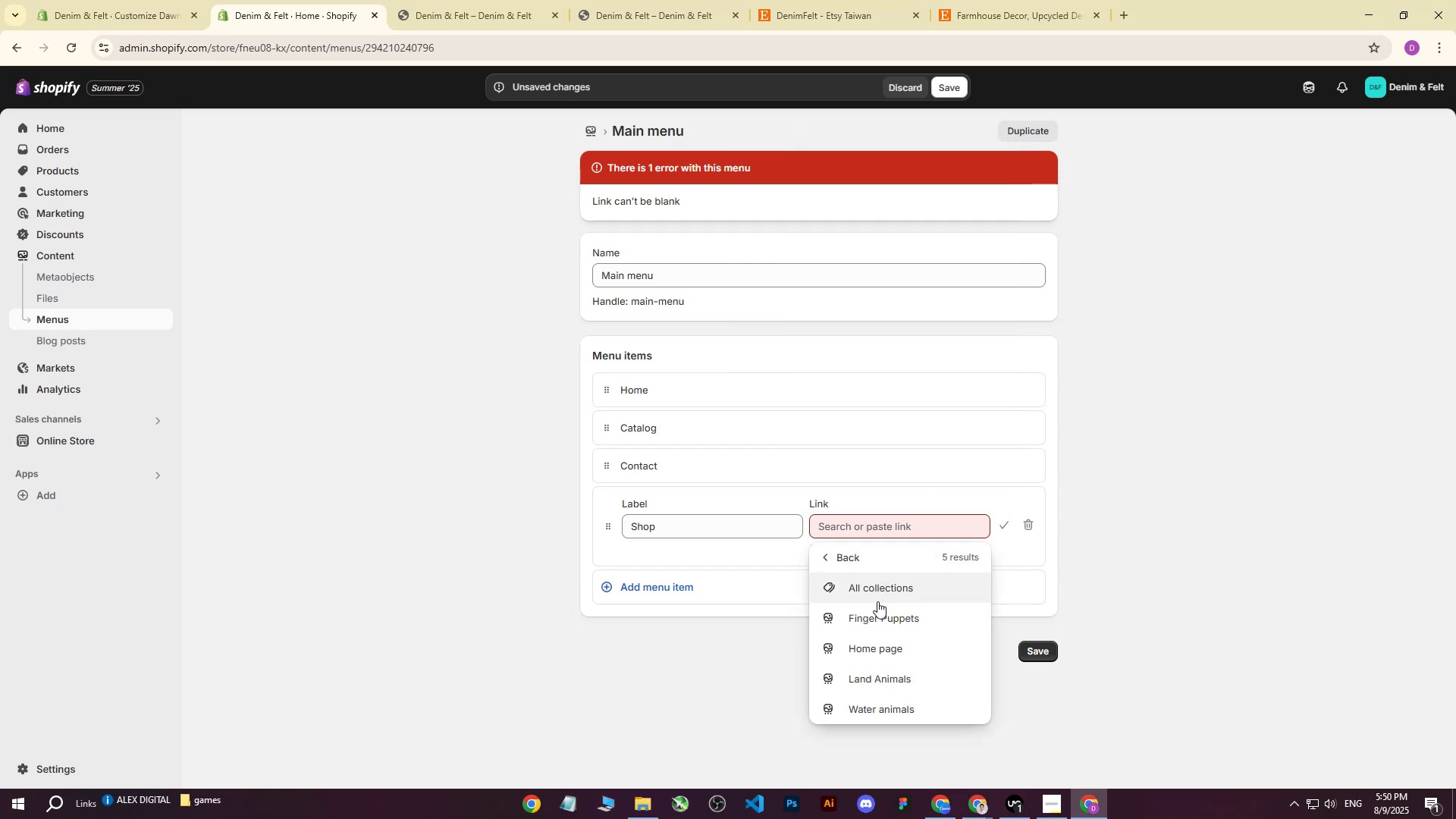 
left_click([869, 589])
 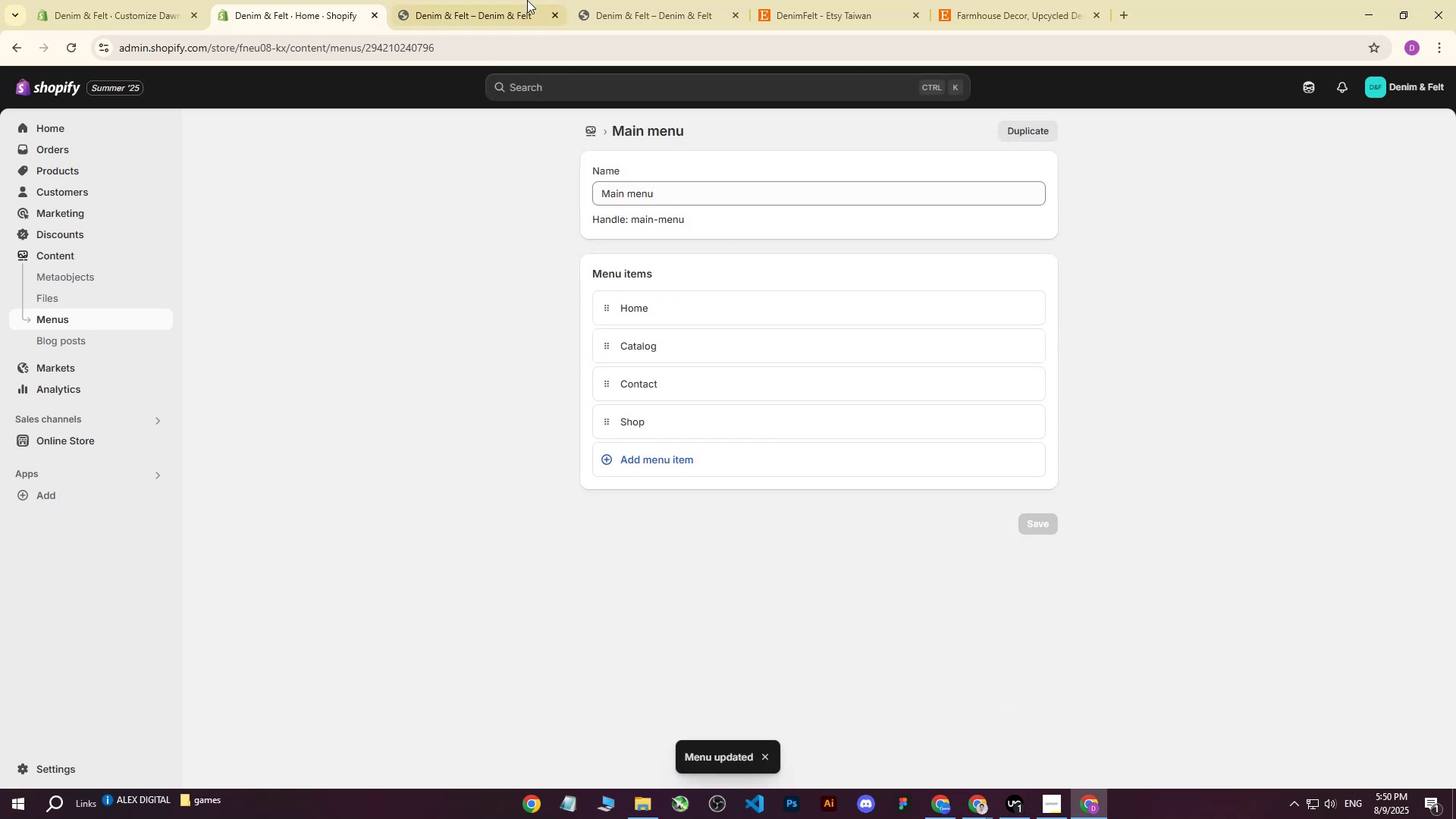 
left_click([162, 0])
 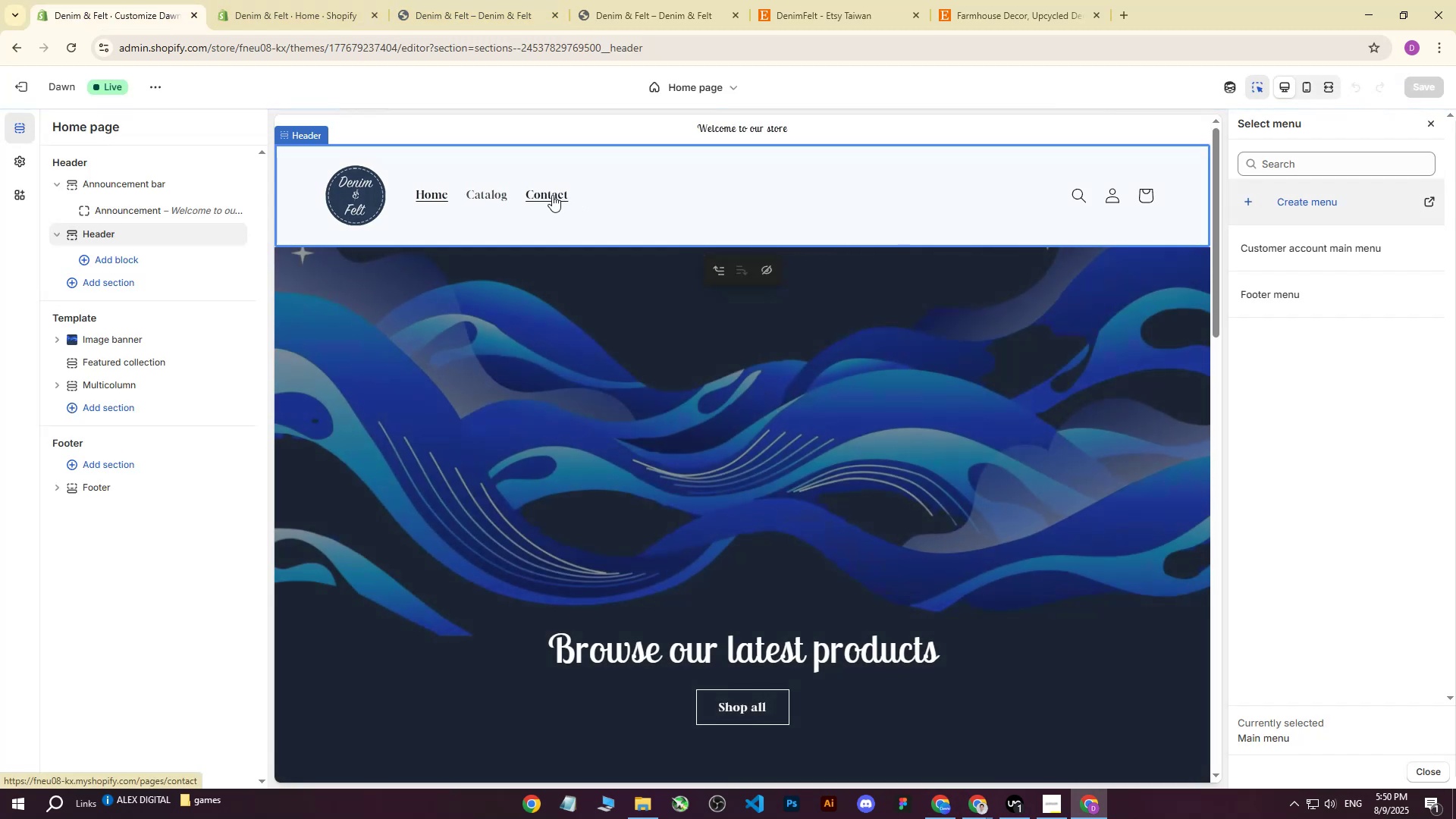 
left_click([259, 0])
 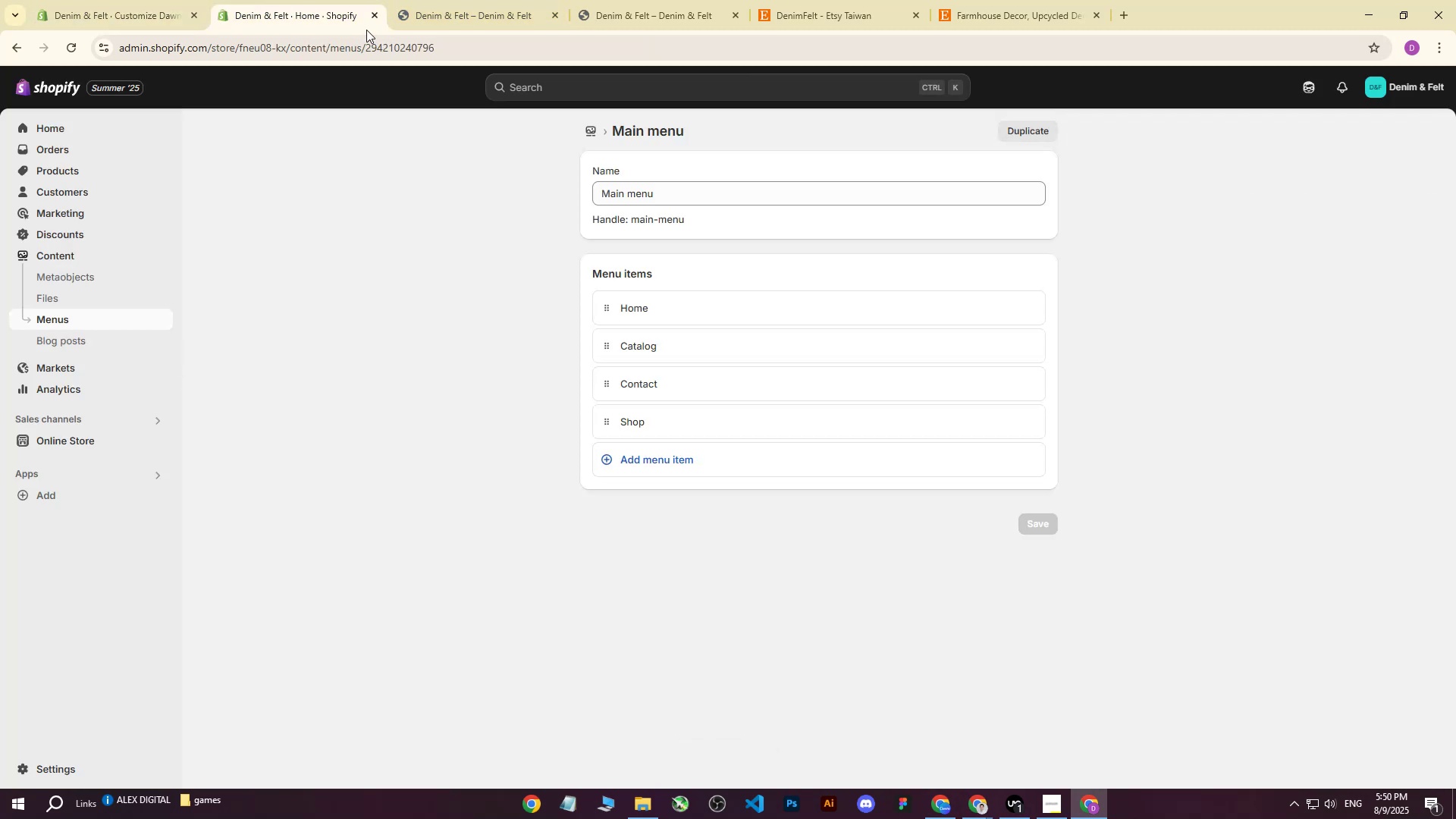 
left_click([374, 16])
 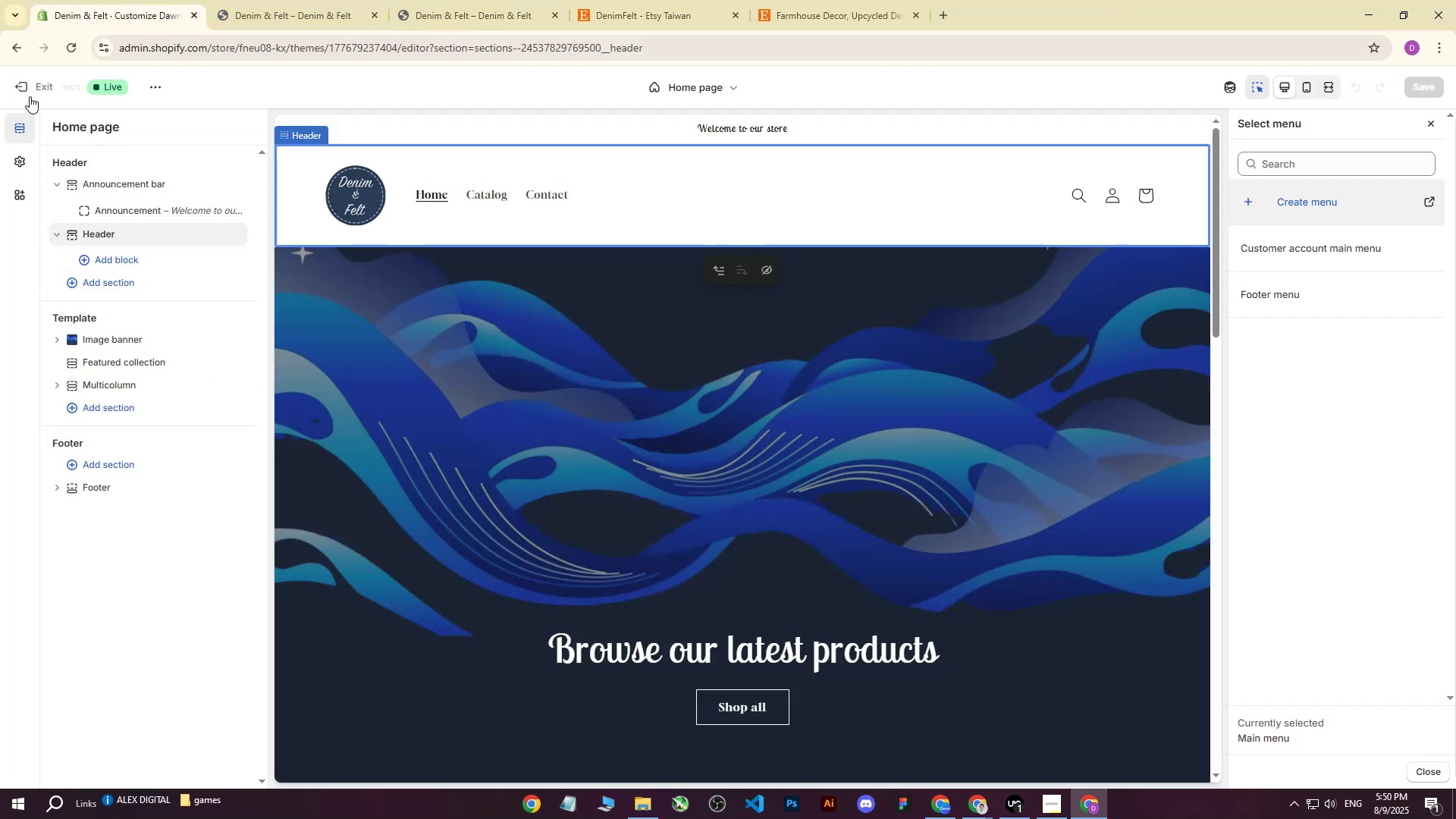 
left_click([38, 91])
 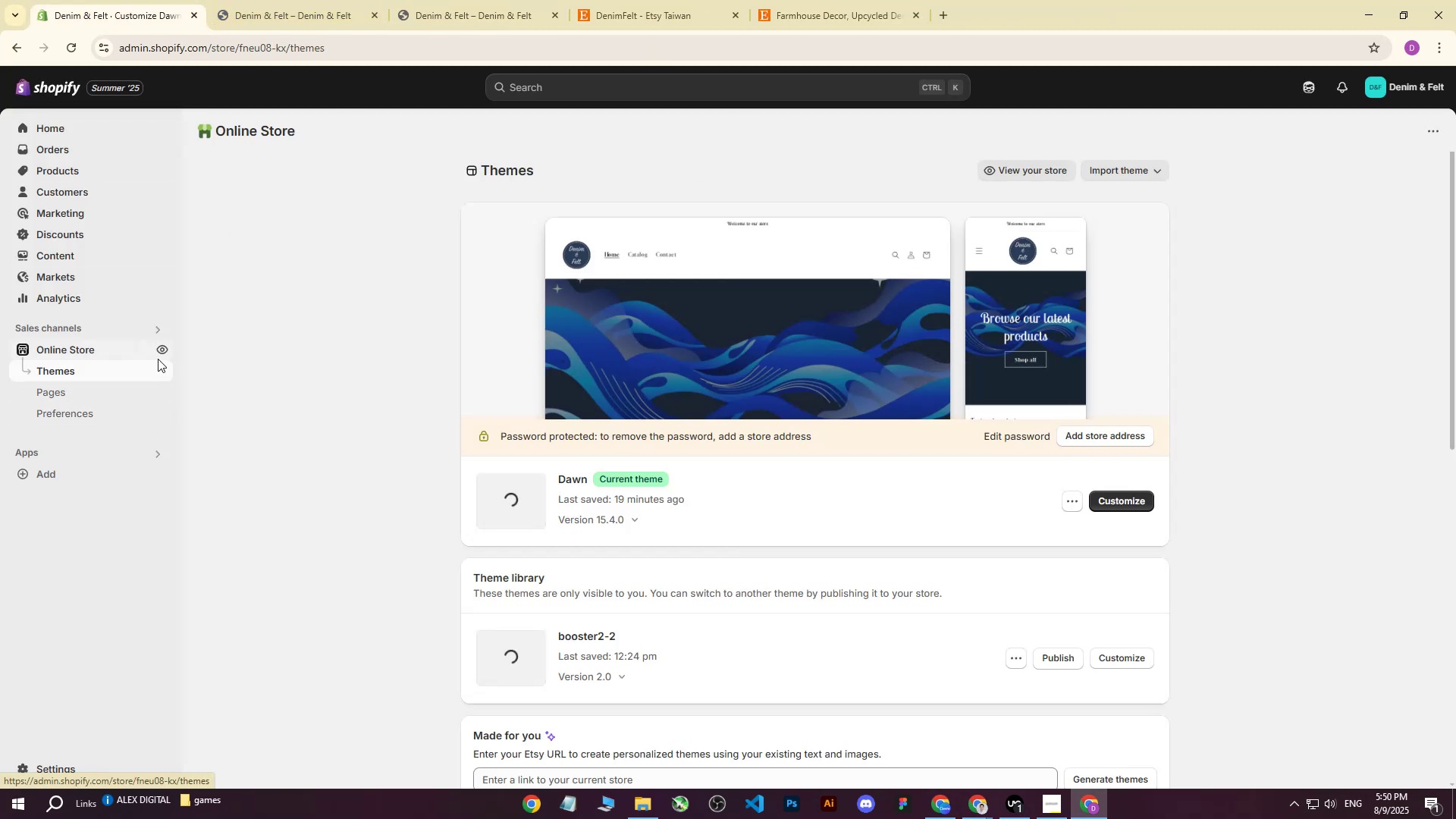 
left_click([161, 351])
 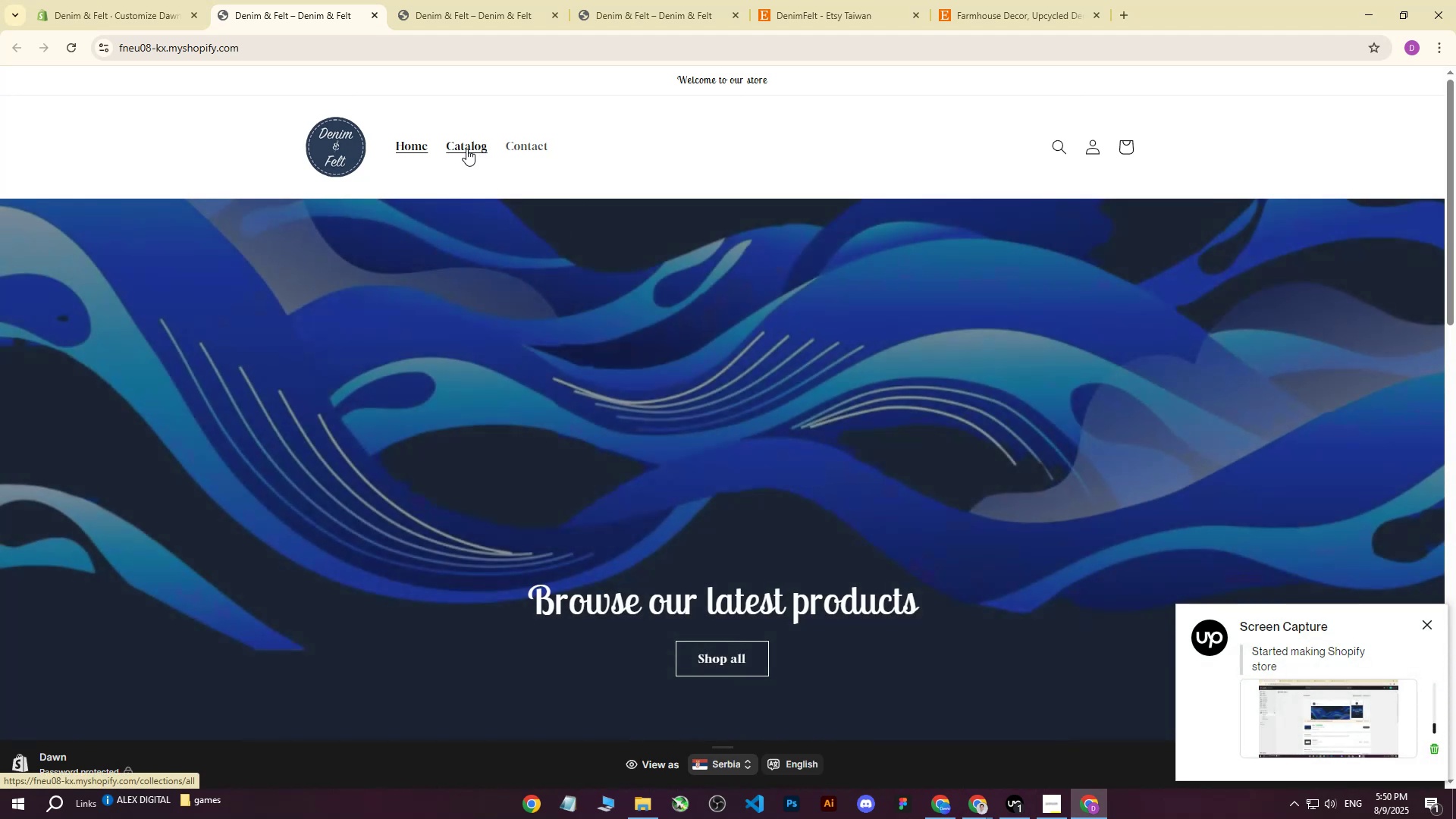 
left_click([468, 151])
 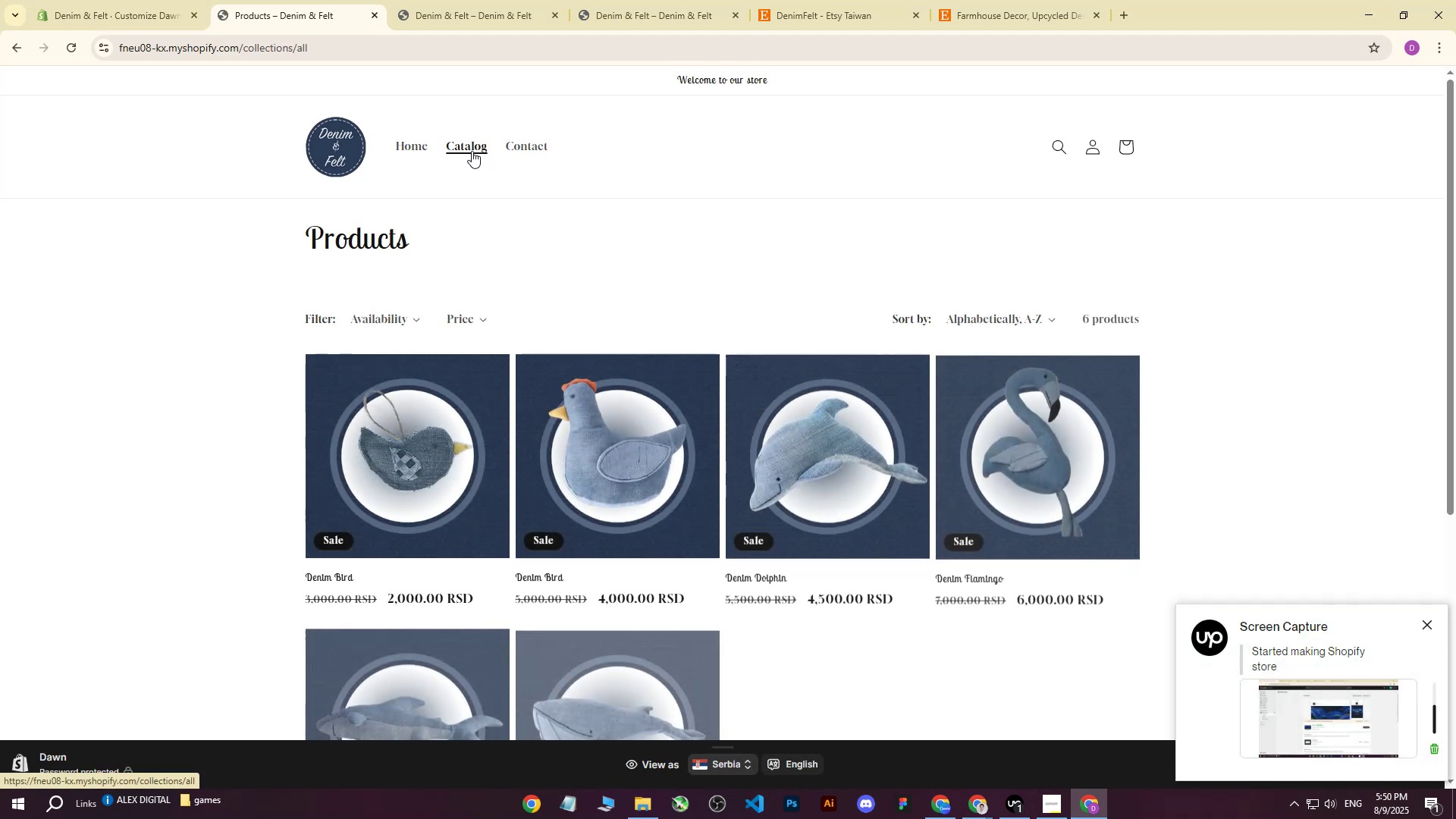 
scroll: coordinate [563, 175], scroll_direction: up, amount: 3.0
 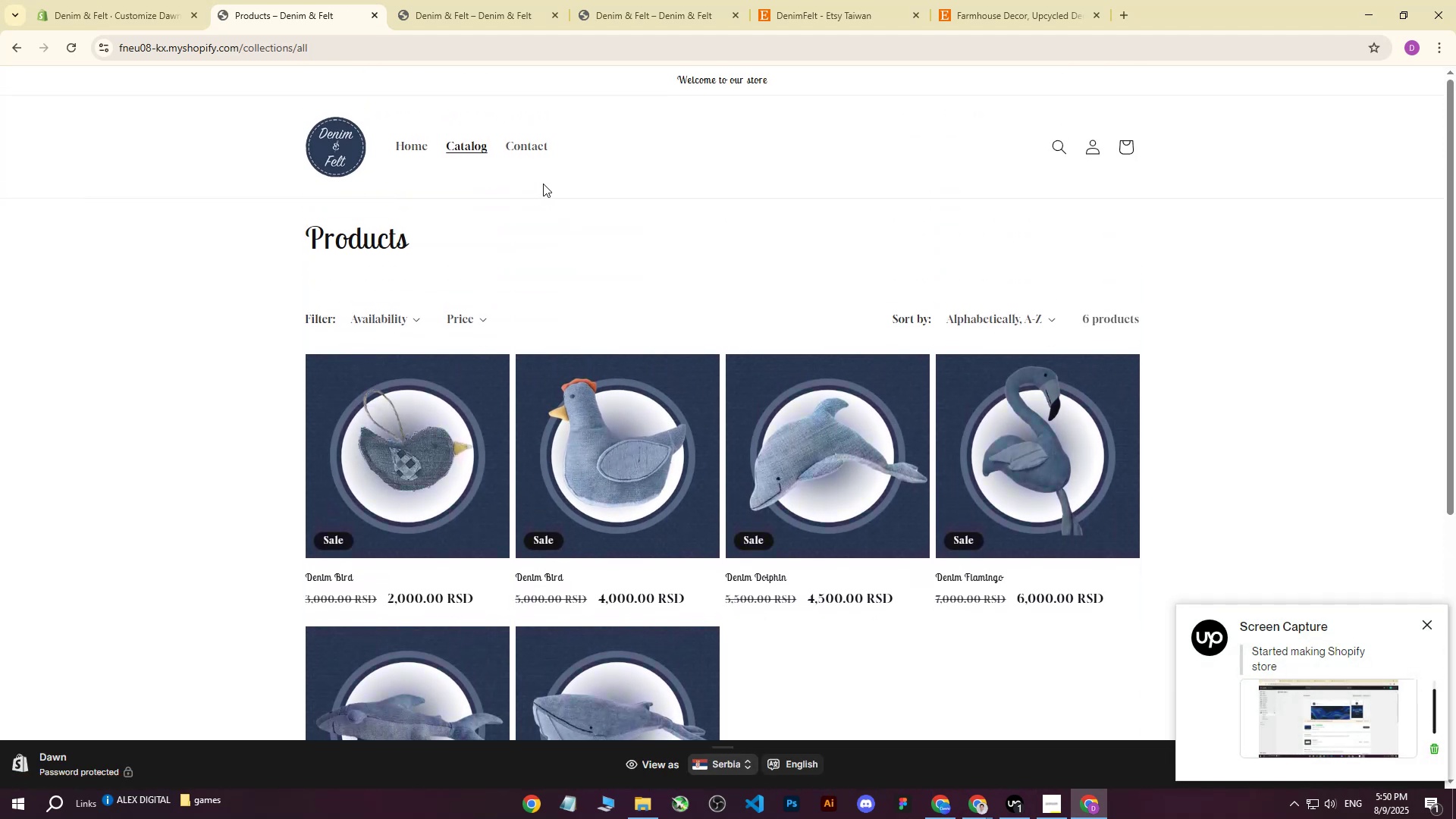 
left_click([531, 156])
 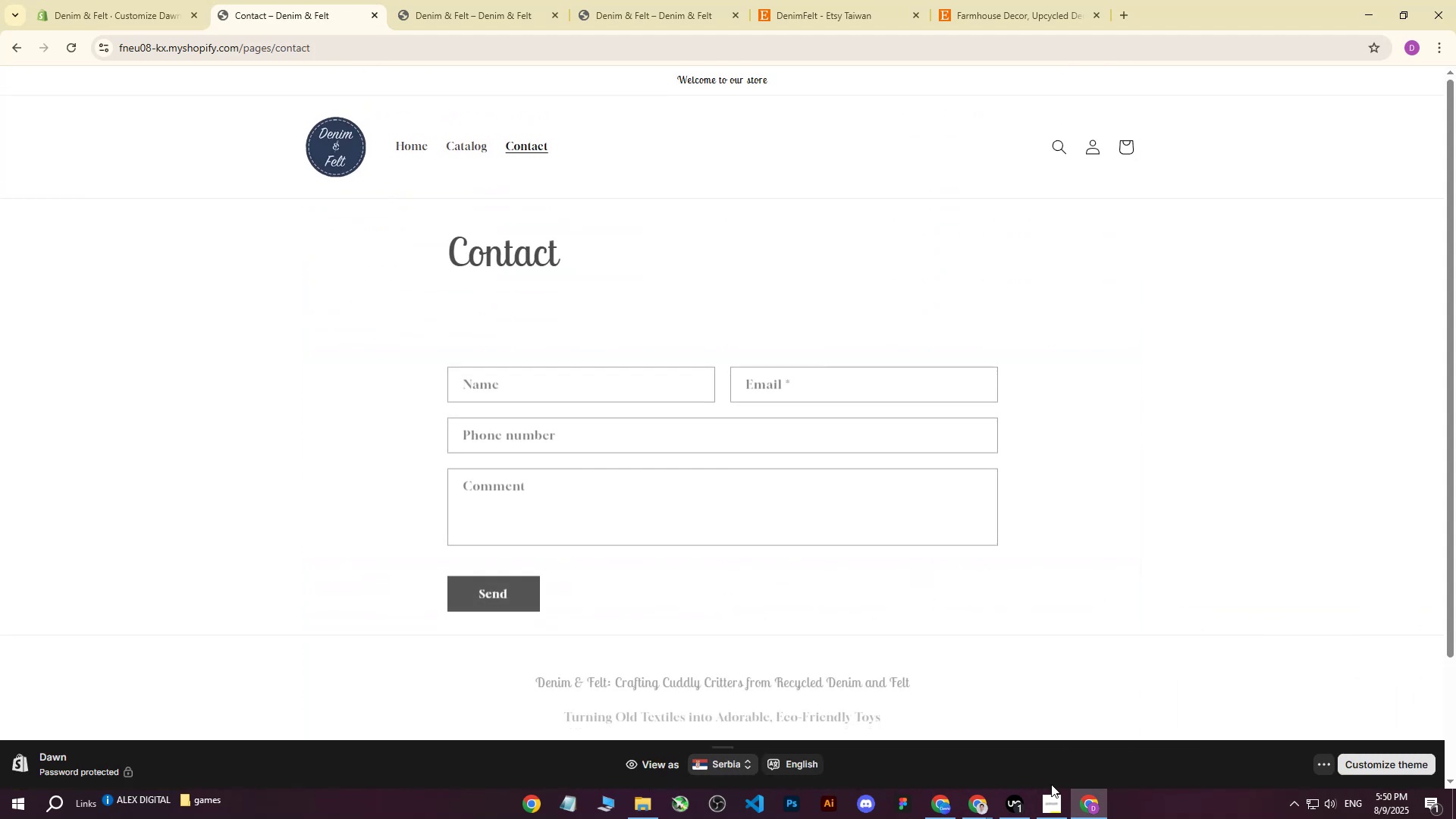 
left_click([1021, 806])
 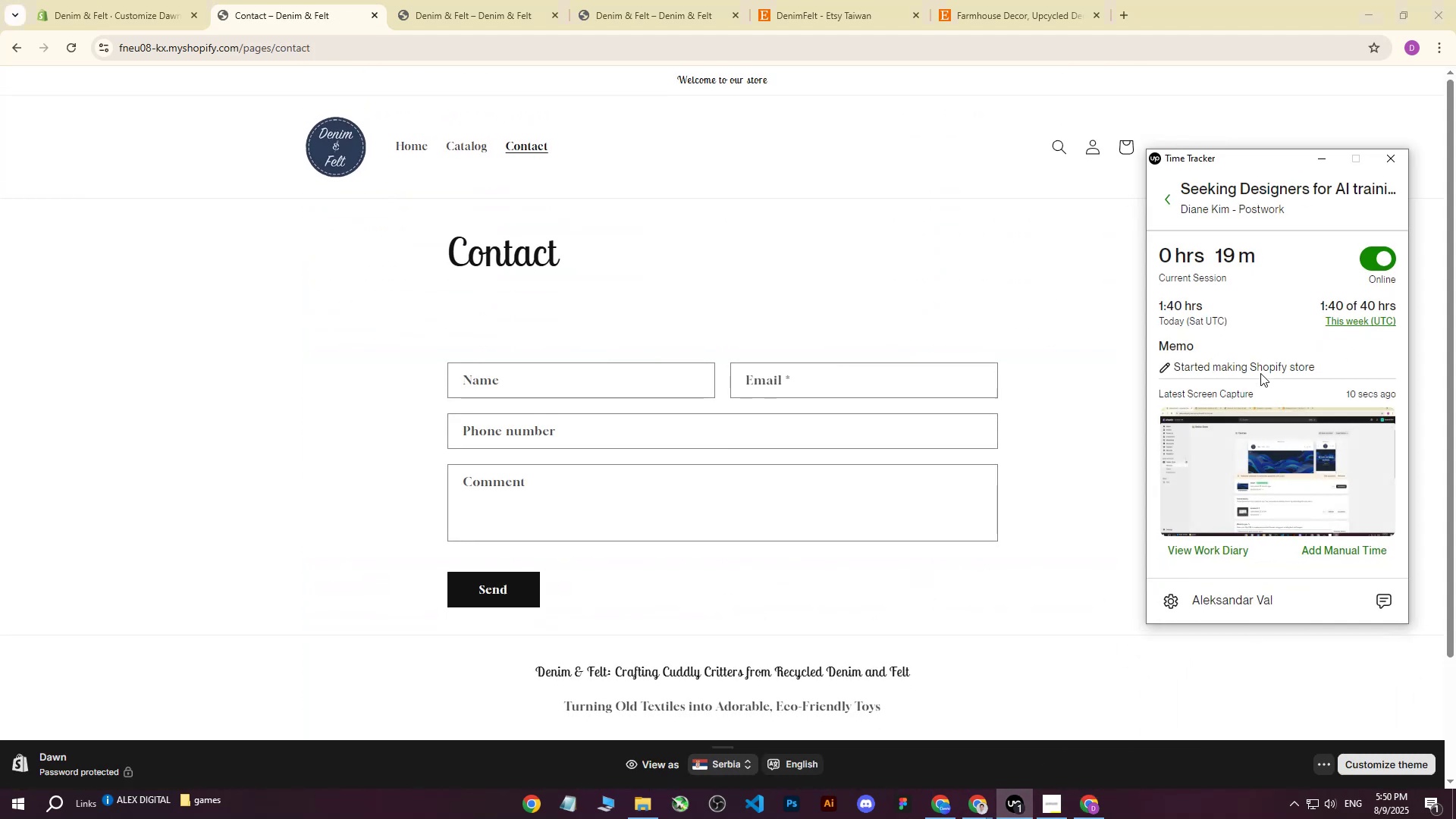 
left_click([1259, 368])
 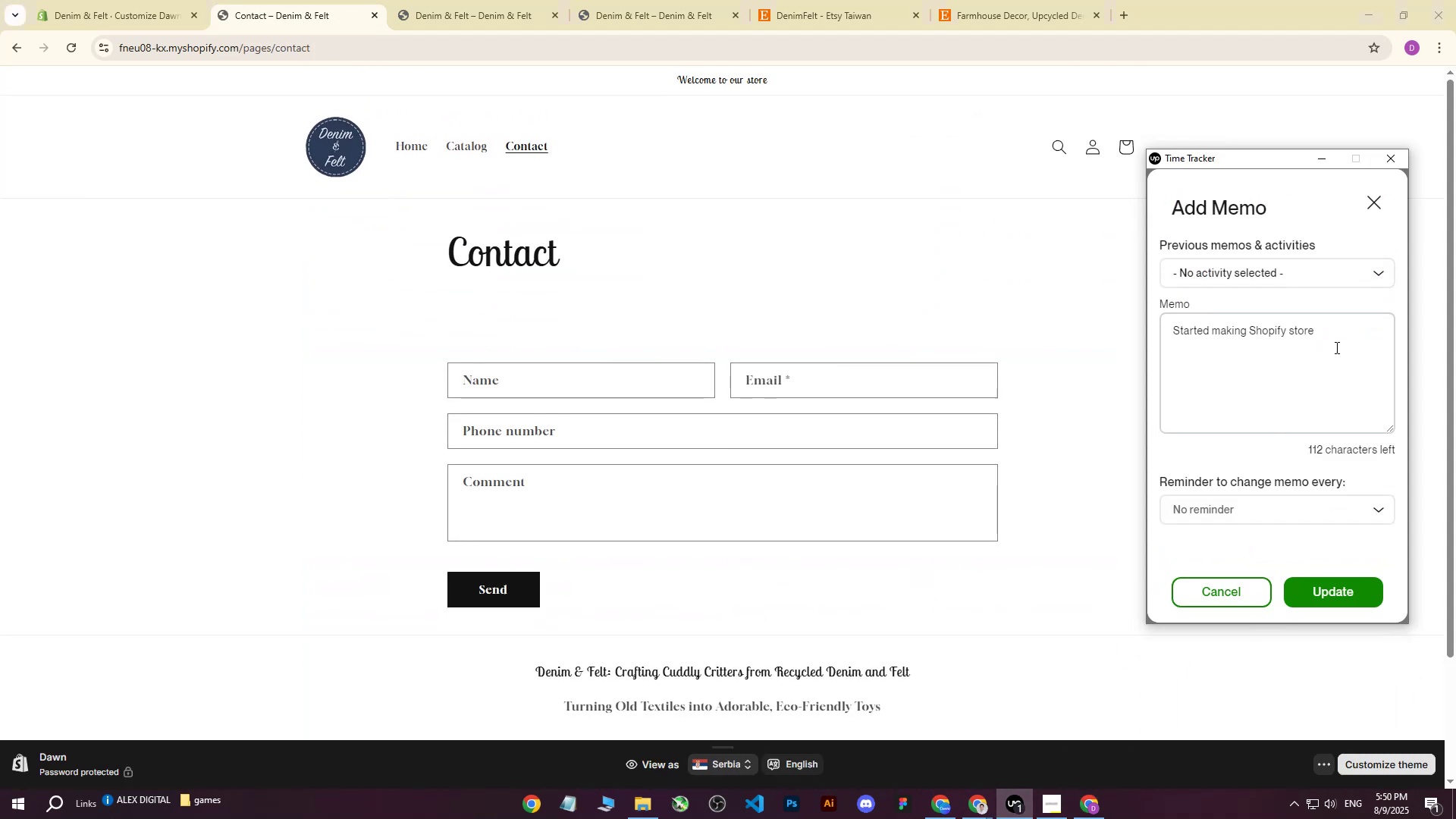 
left_click_drag(start_coordinate=[1335, 344], to_coordinate=[1081, 345])
 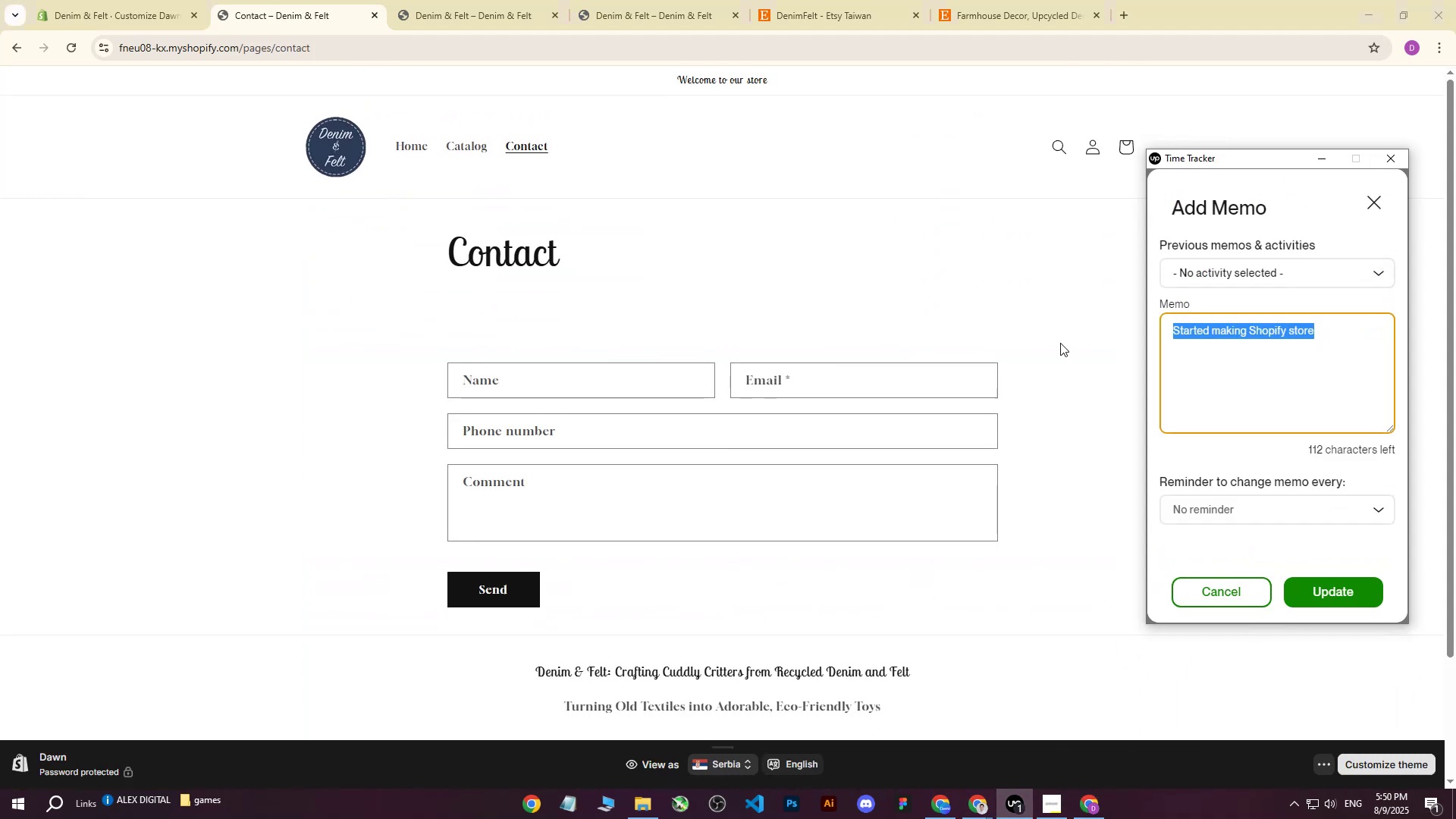 
type(Continued with editing fron )
key(Backspace)
key(Backspace)
key(Backspace)
key(Backspace)
key(Backspace)
key(Backspace)
type(S)
key(Backspace)
type( Shopify store)
 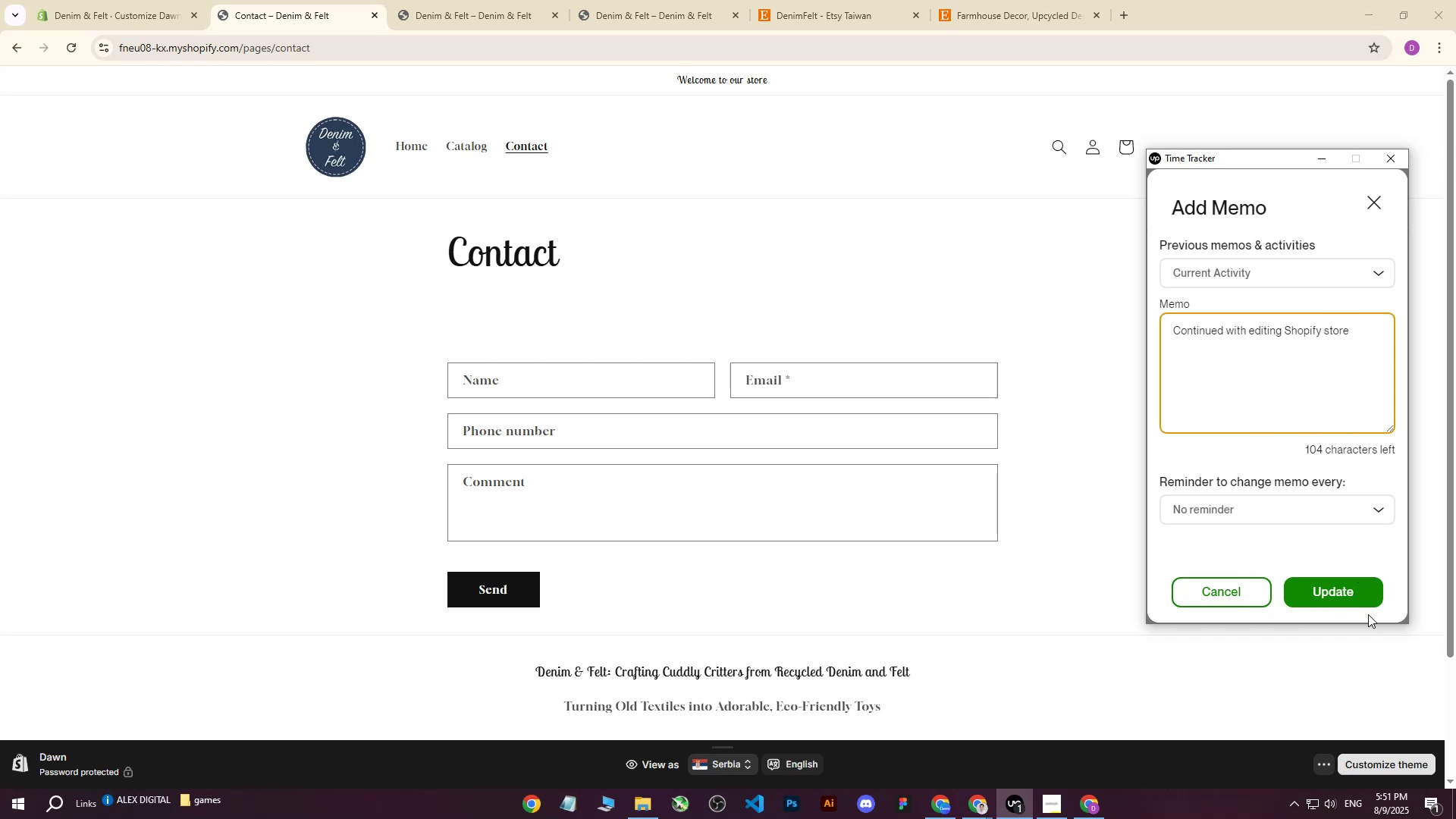 
left_click([1290, 579])
 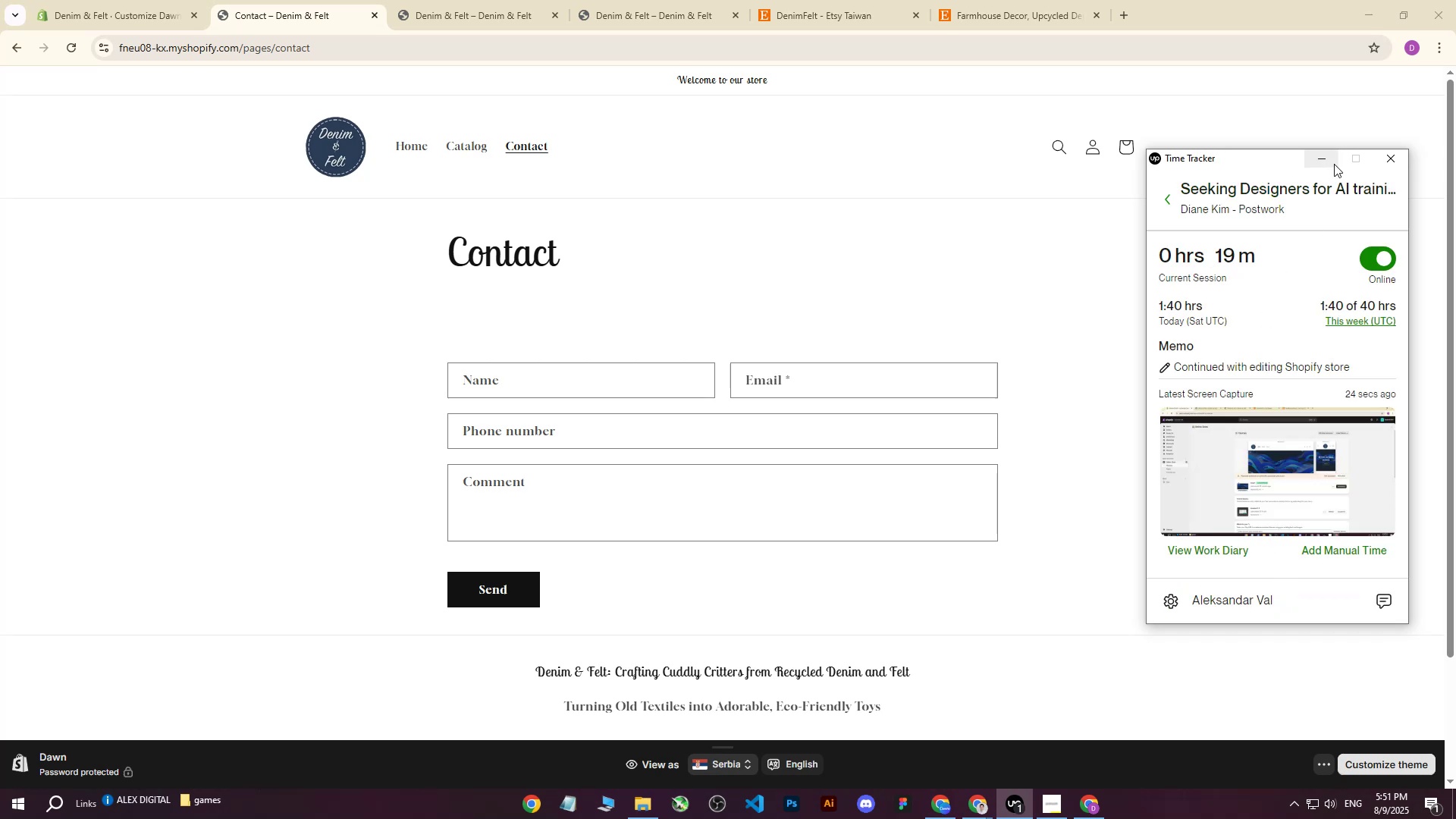 
left_click([1334, 164])
 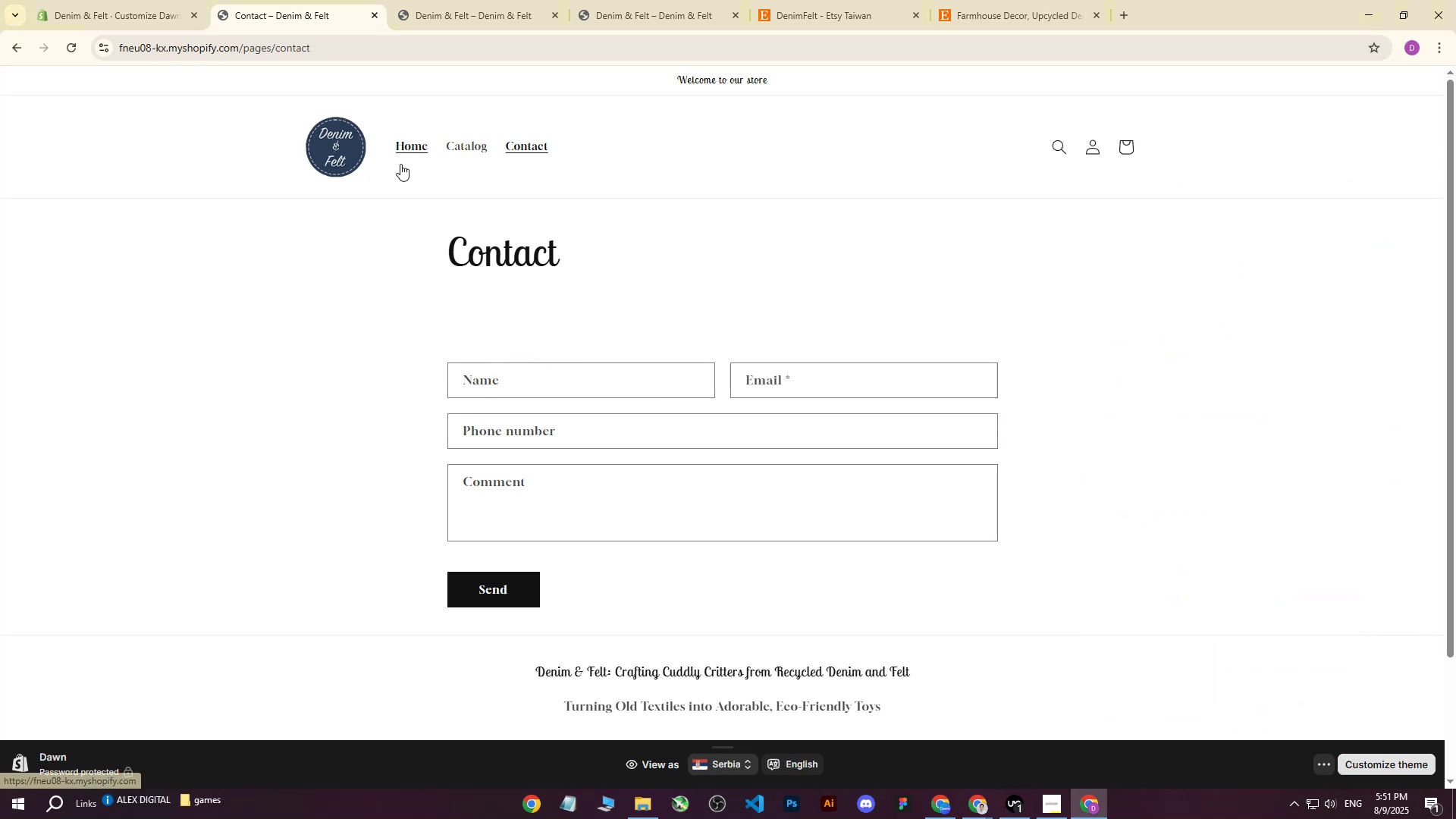 
left_click([410, 141])
 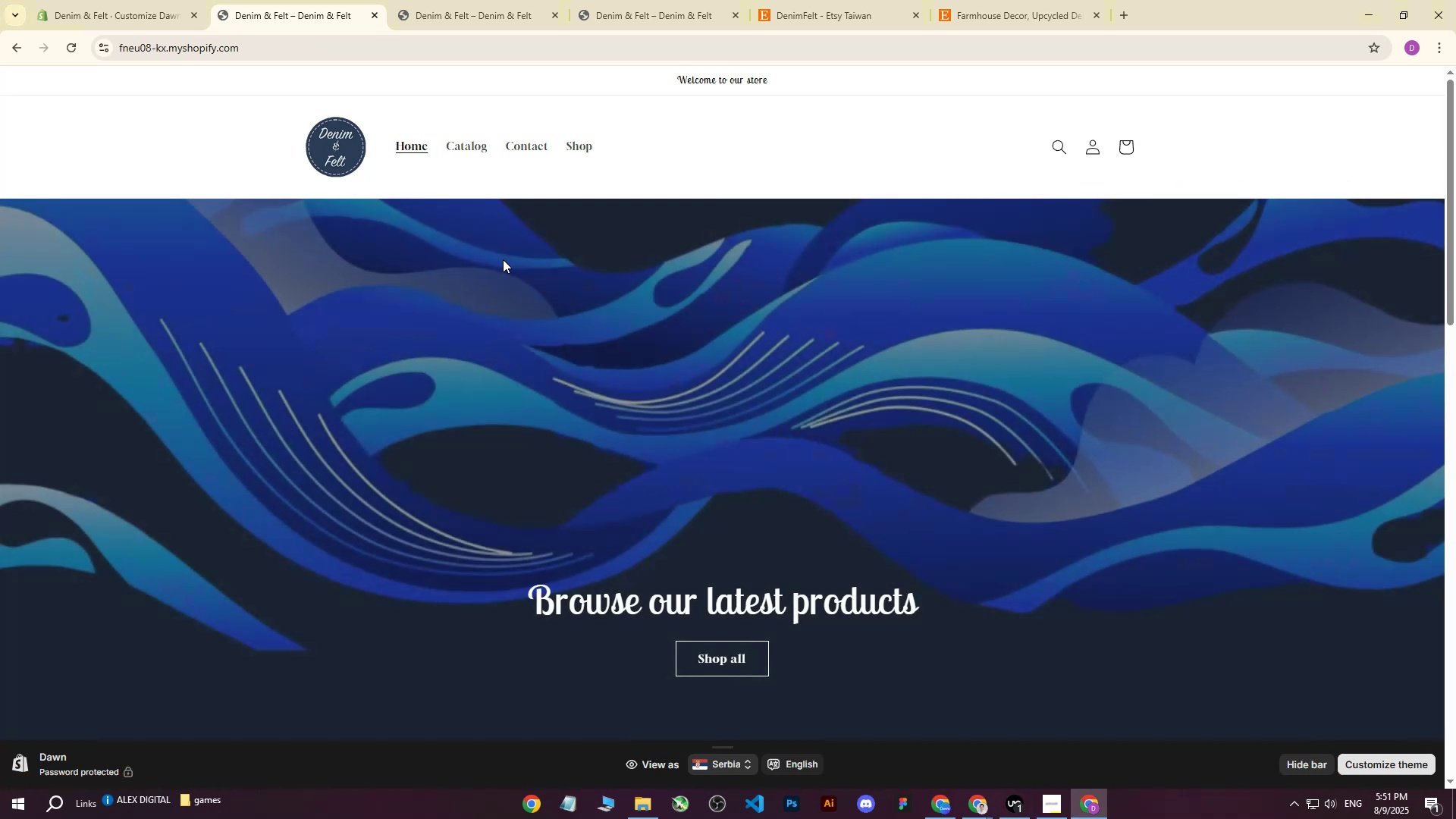 
scroll: coordinate [462, 264], scroll_direction: up, amount: 3.0
 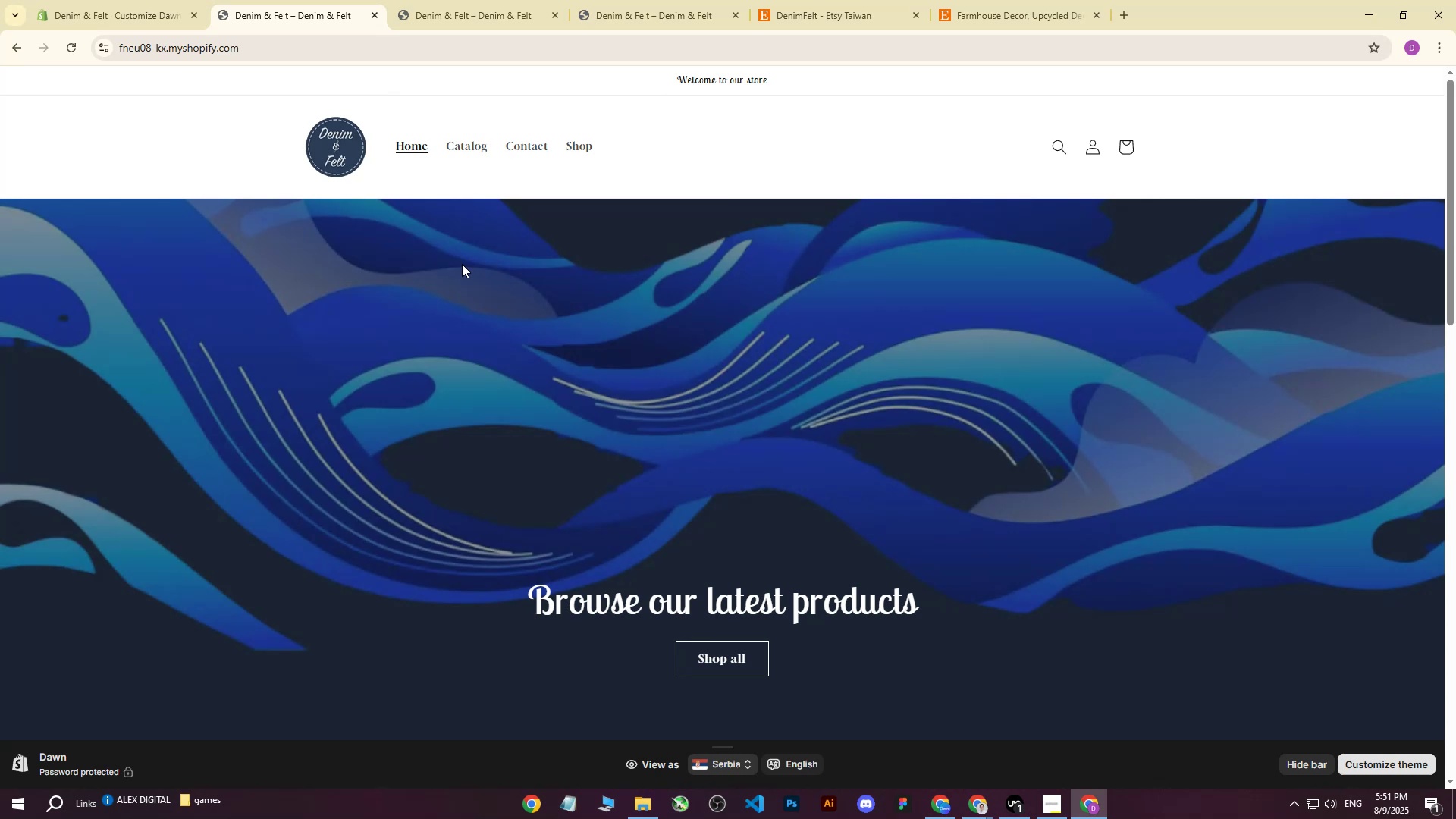 
wait(13.61)
 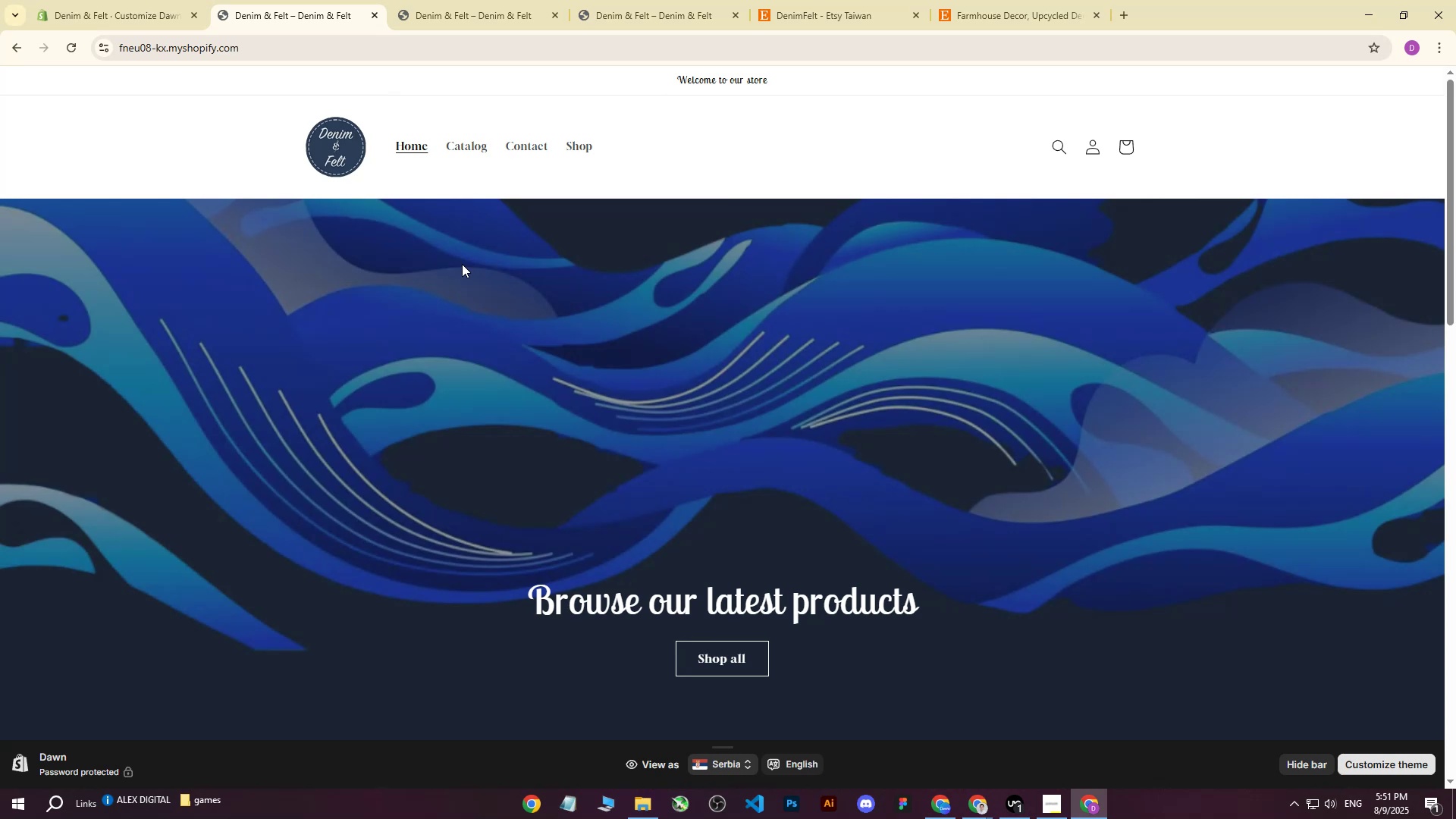 
left_click([86, 0])
 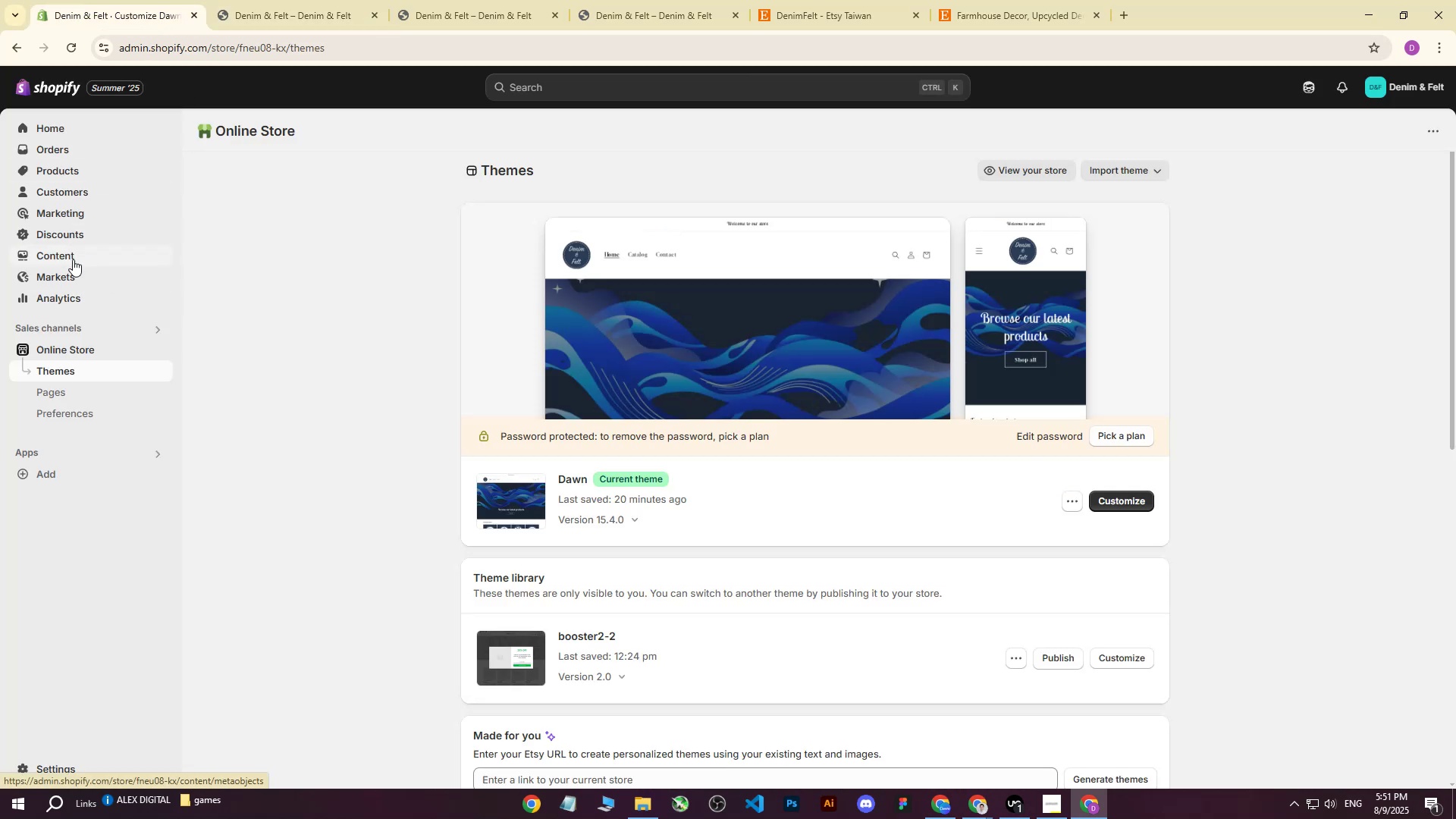 
left_click([74, 254])
 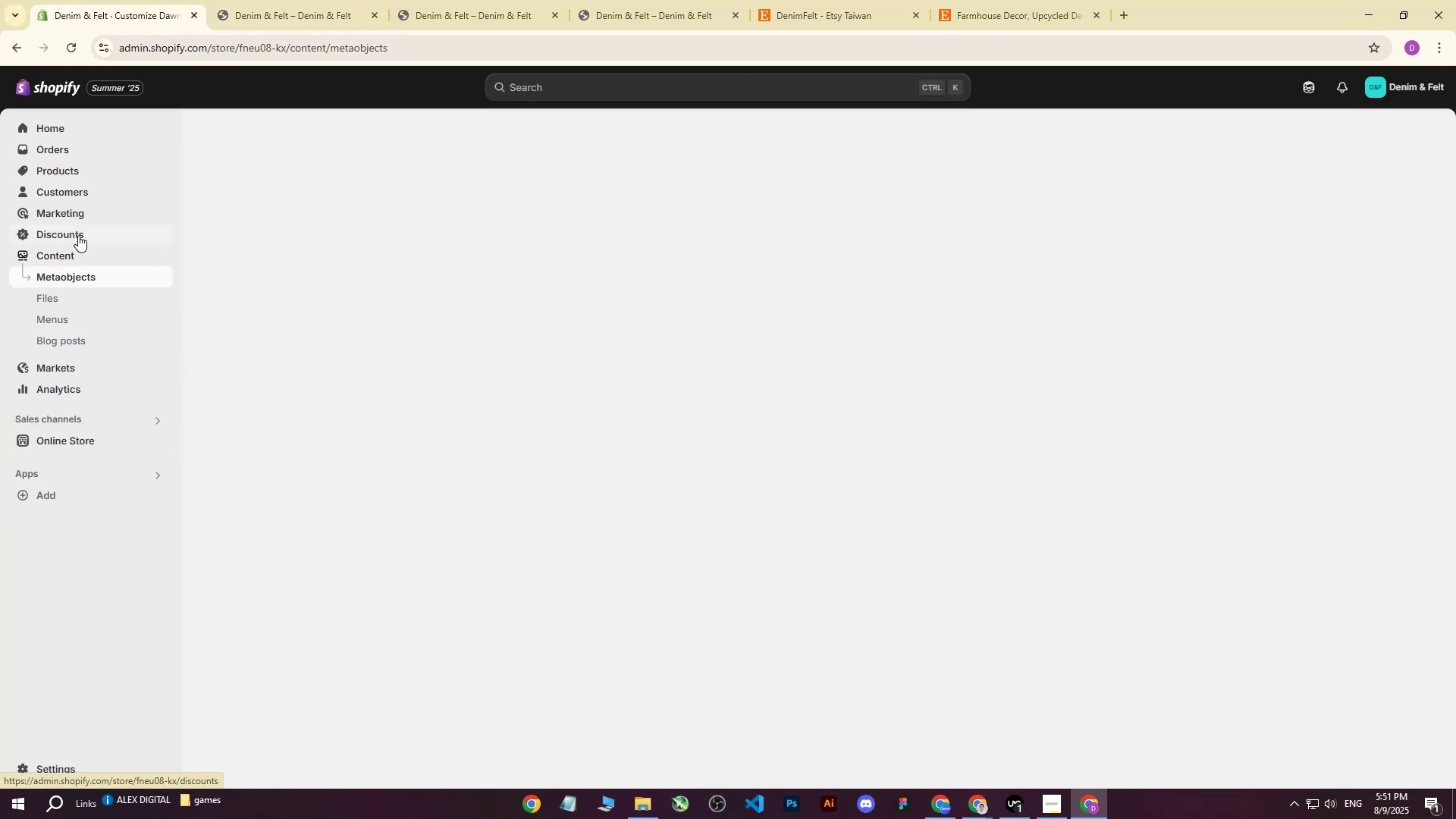 
left_click([78, 235])
 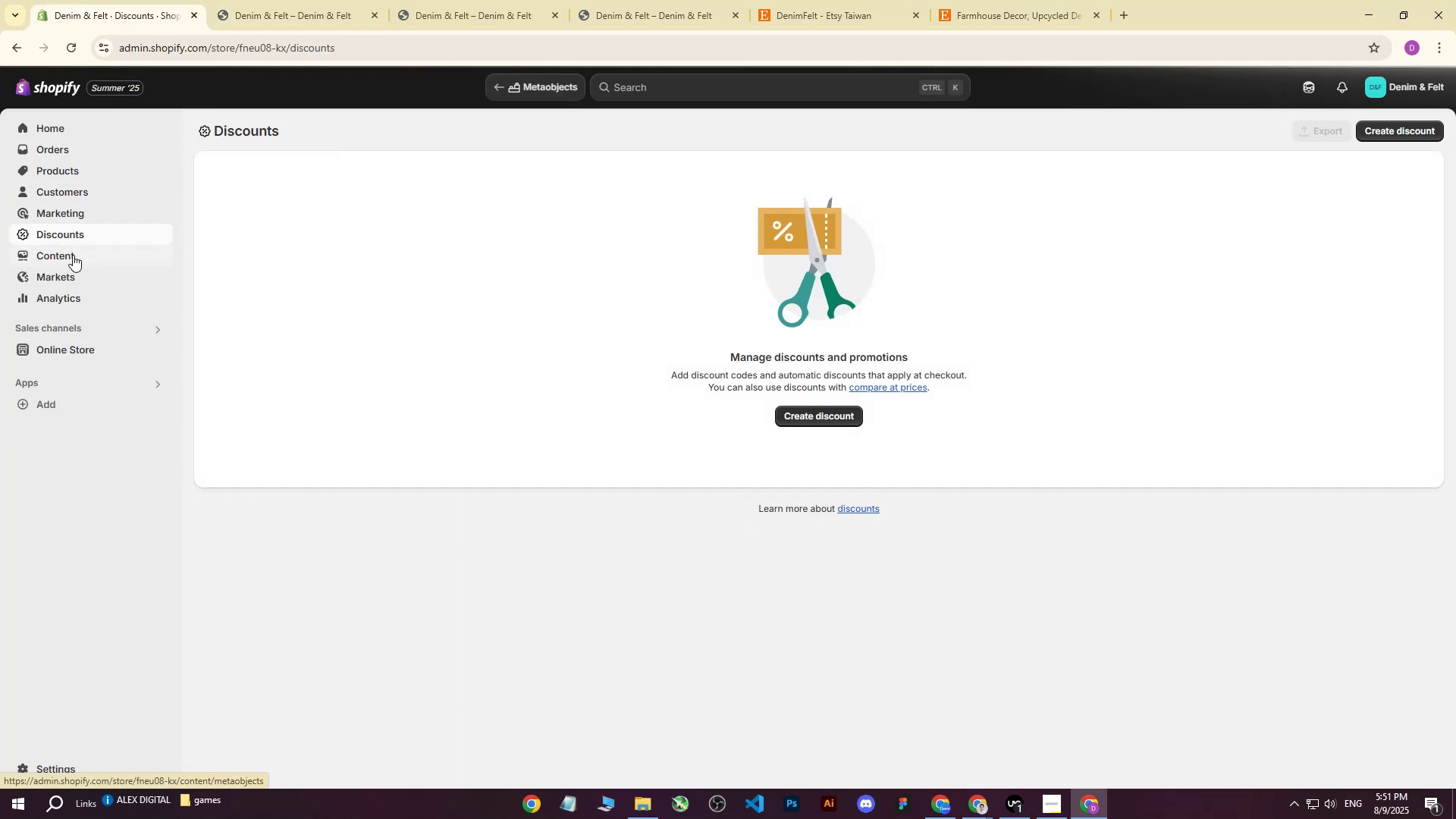 
left_click([73, 255])
 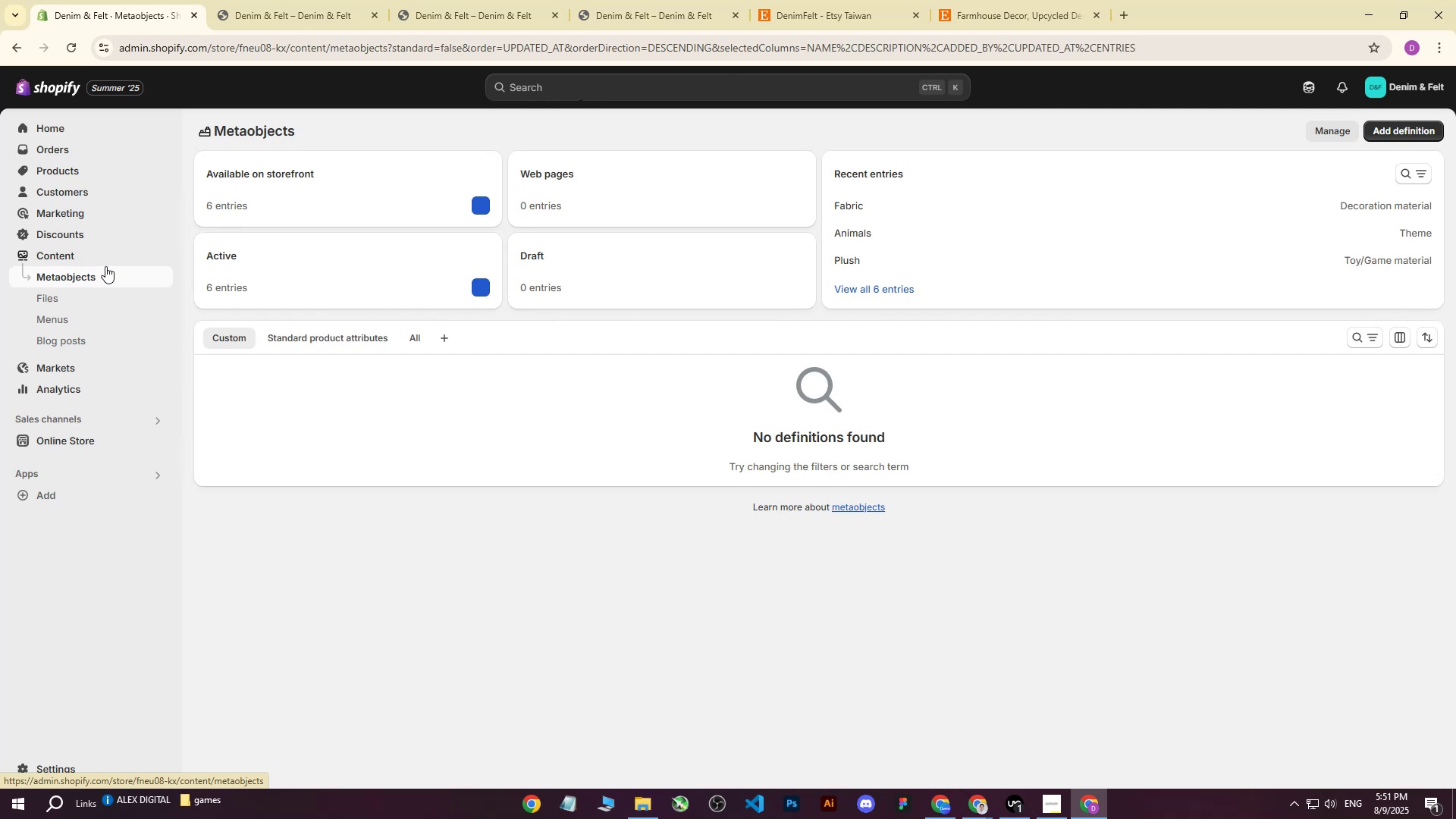 
wait(24.45)
 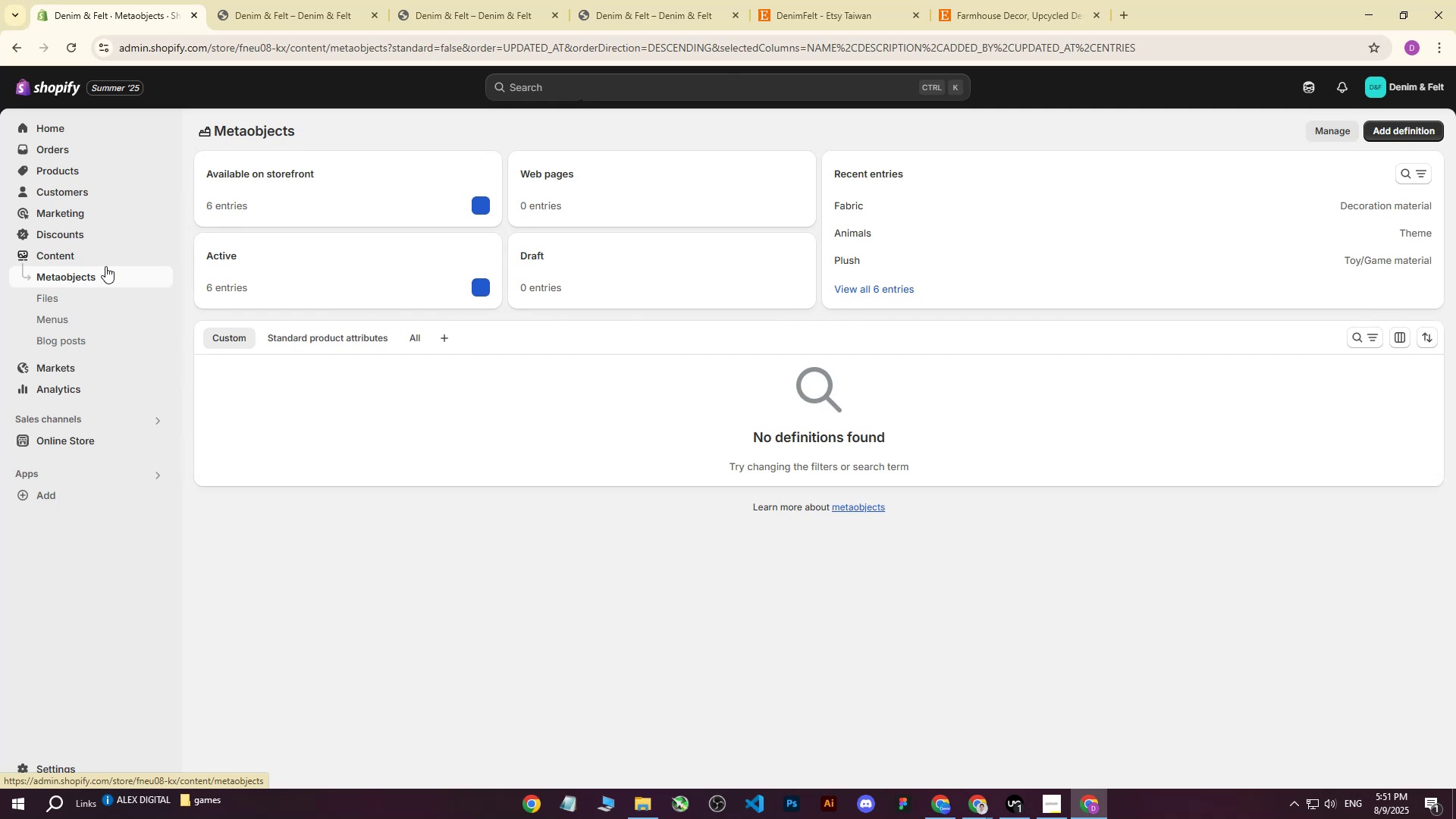 
left_click([75, 441])
 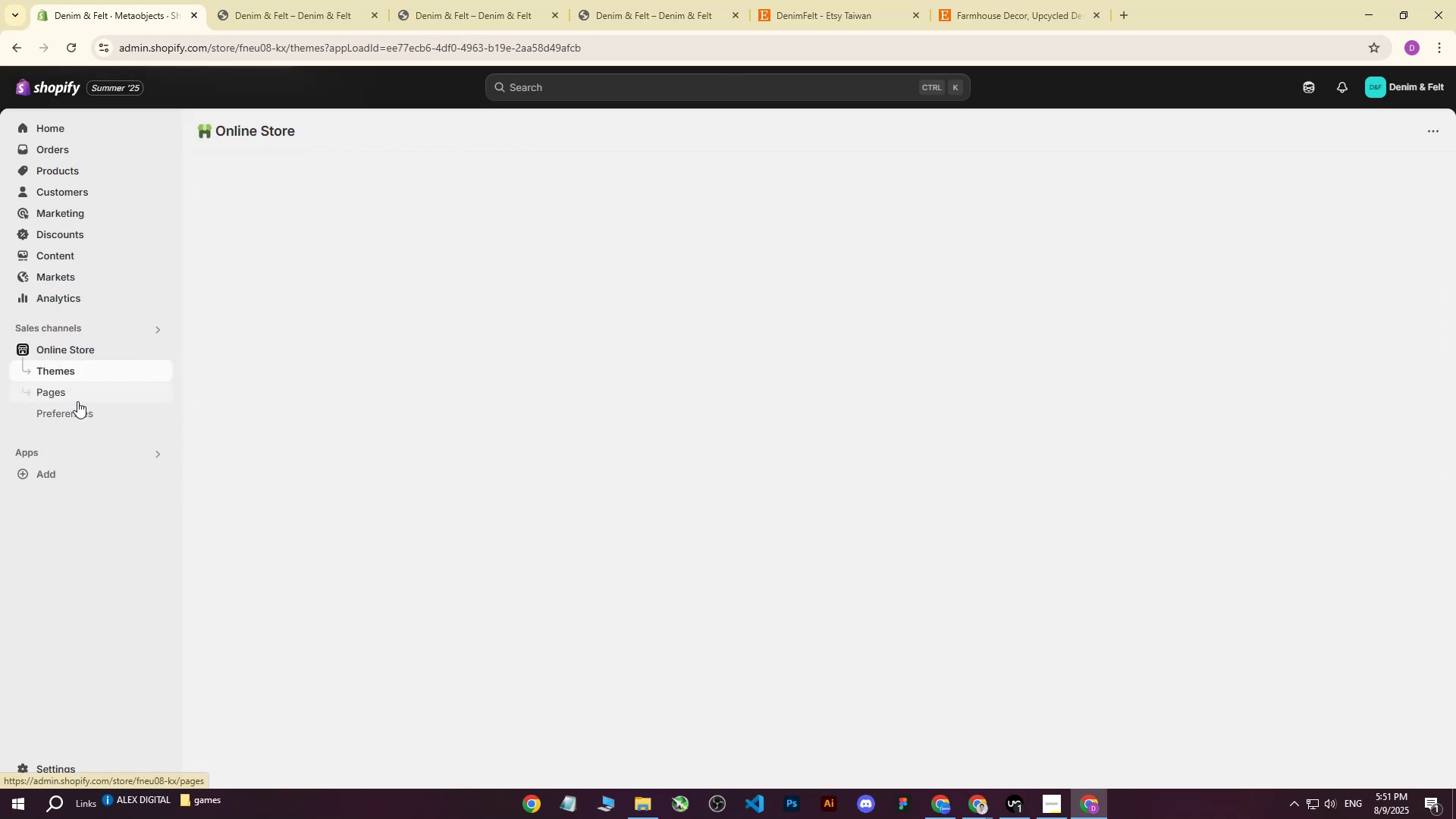 
left_click([70, 394])
 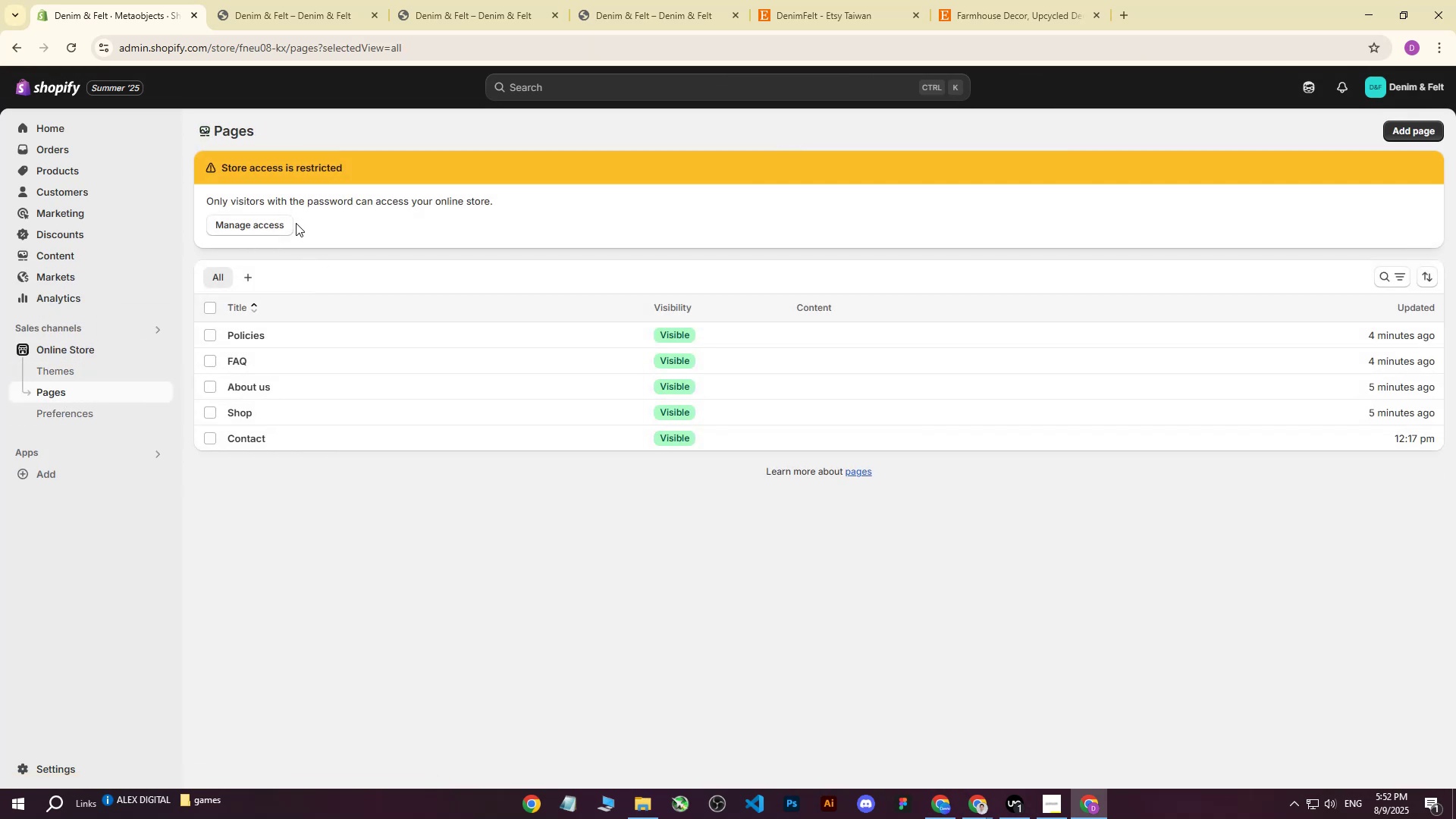 
wait(8.38)
 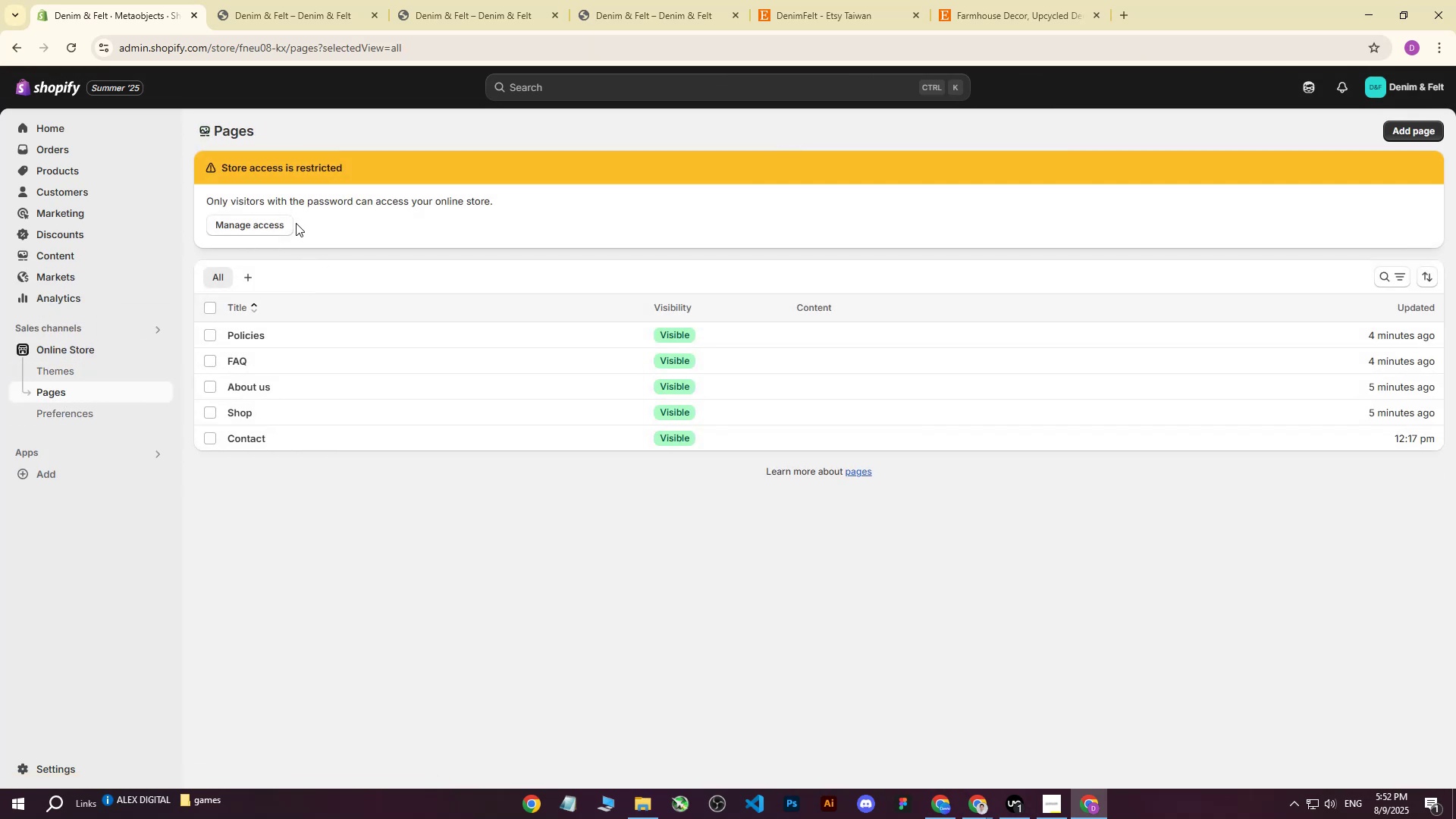 
left_click([260, 228])
 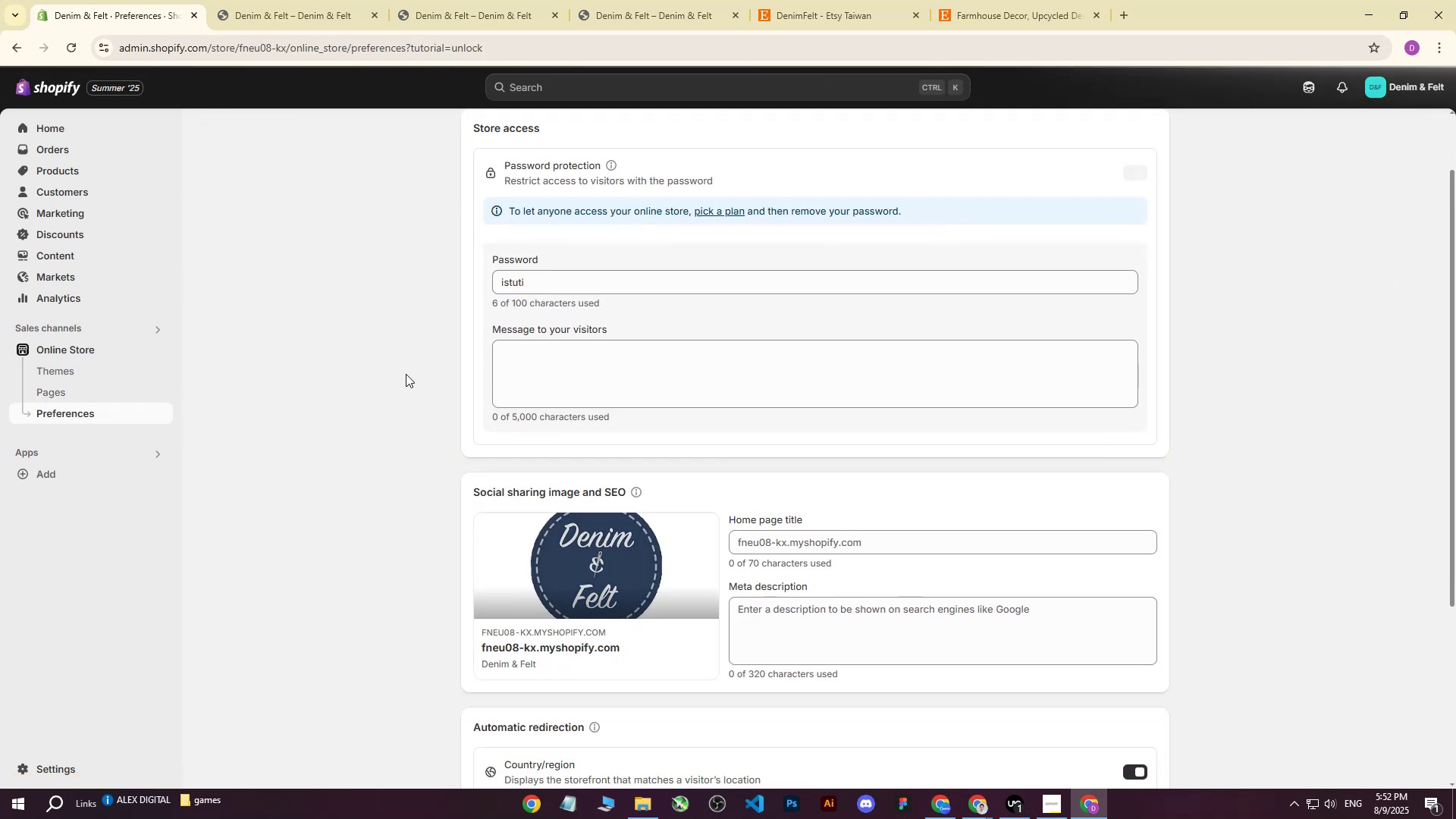 
scroll: coordinate [641, 332], scroll_direction: up, amount: 1.0
 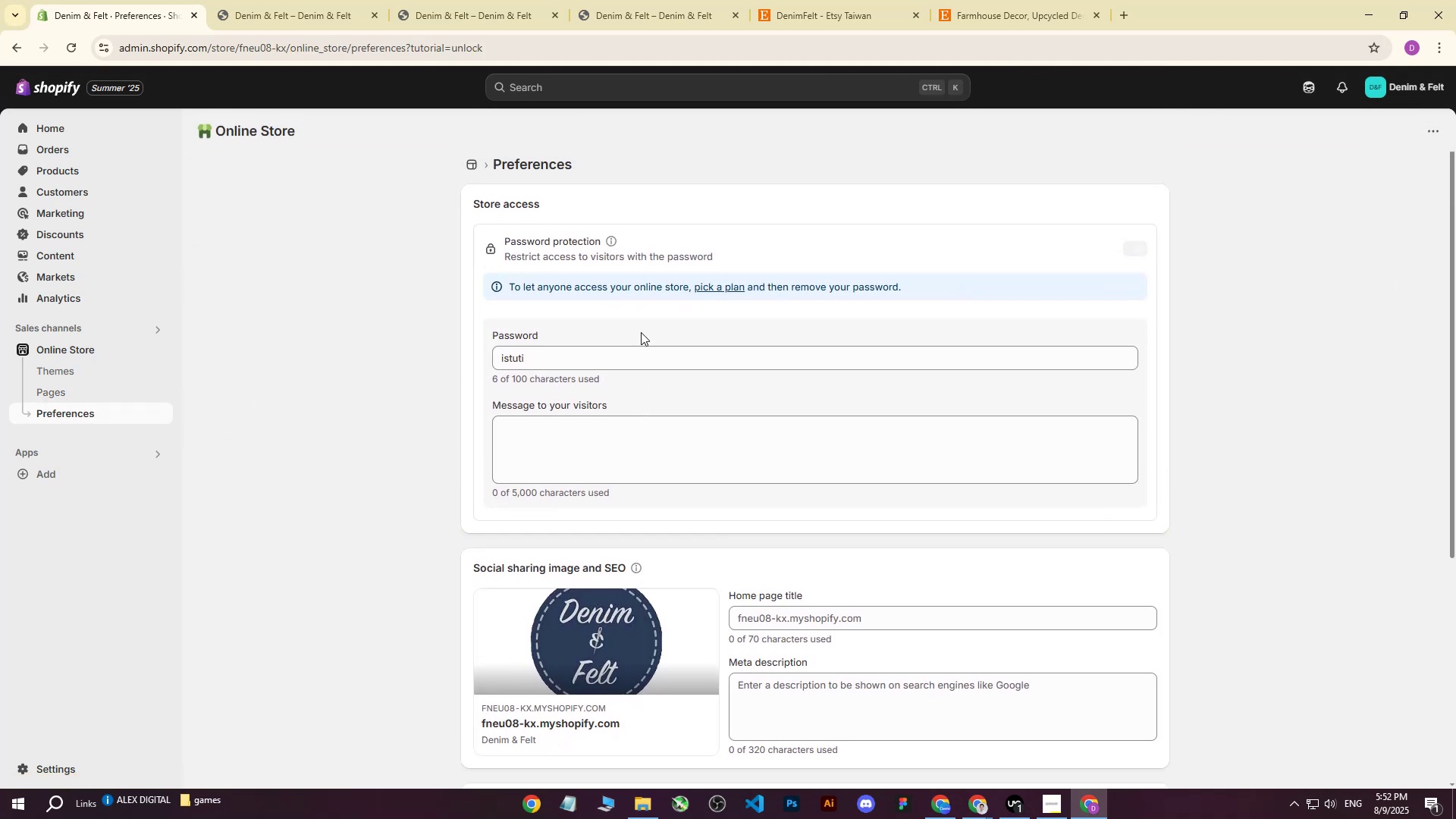 
scroll: coordinate [641, 332], scroll_direction: down, amount: 2.0
 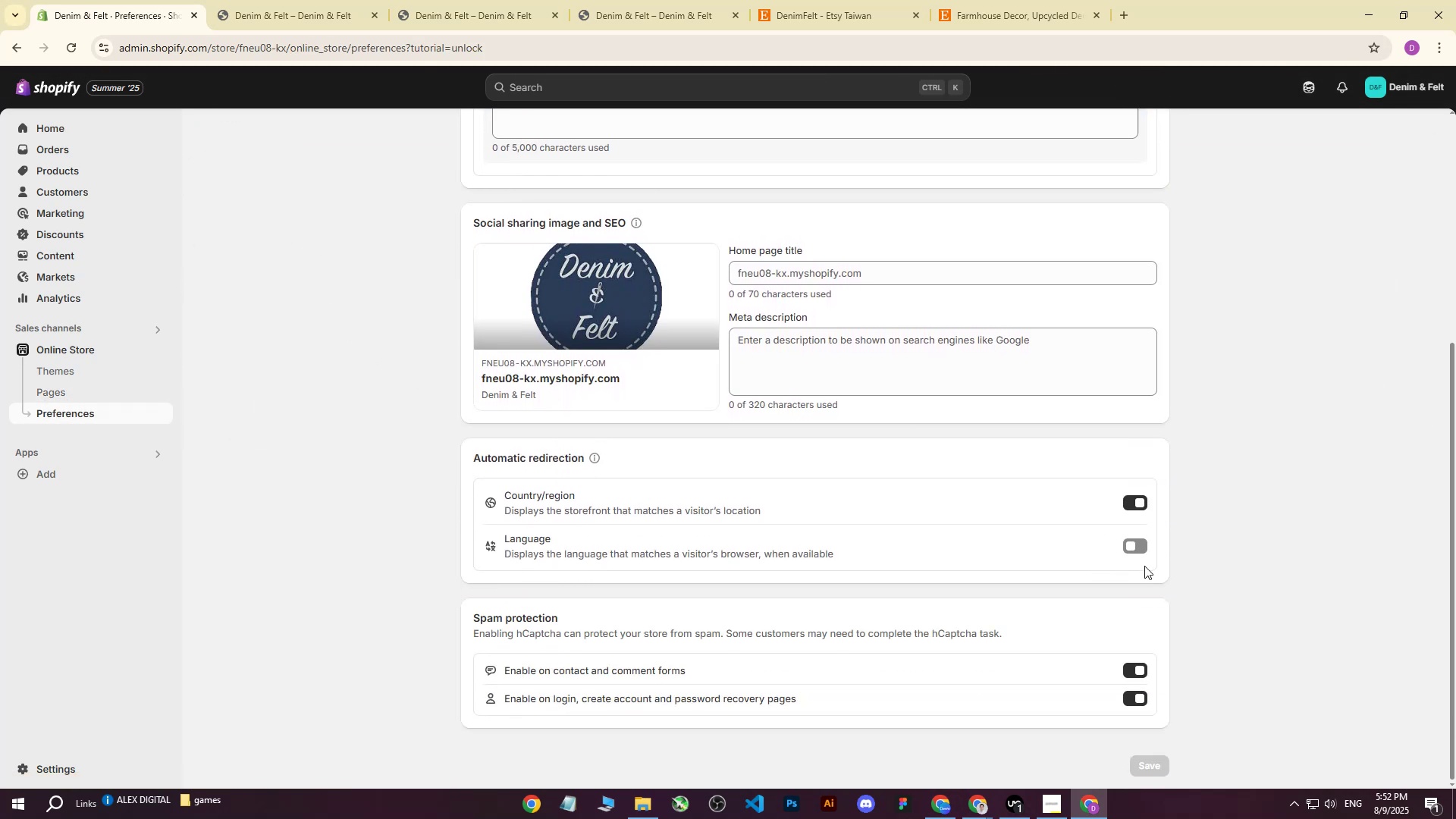 
scroll: coordinate [203, 350], scroll_direction: up, amount: 7.0
 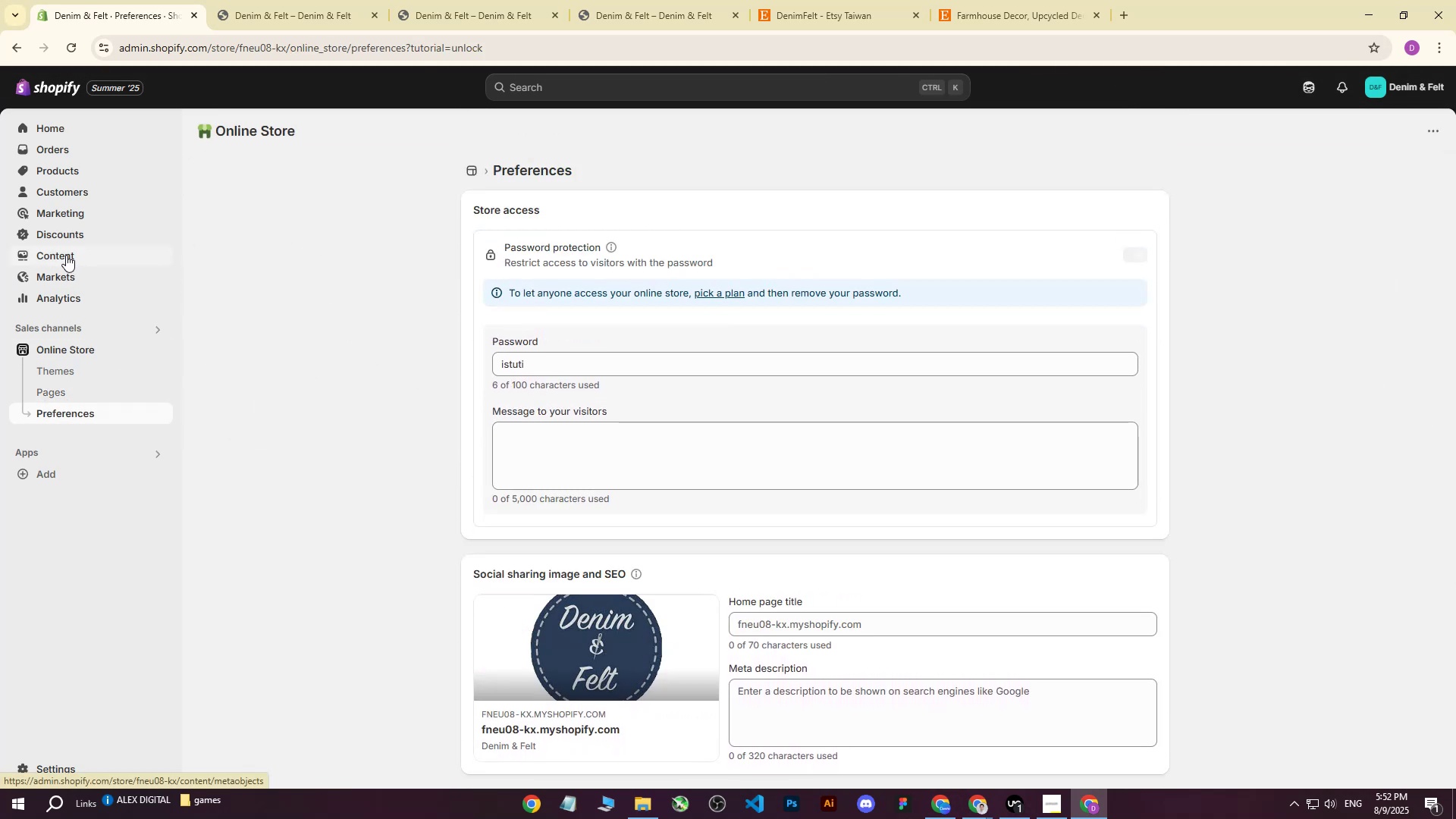 
left_click([66, 255])
 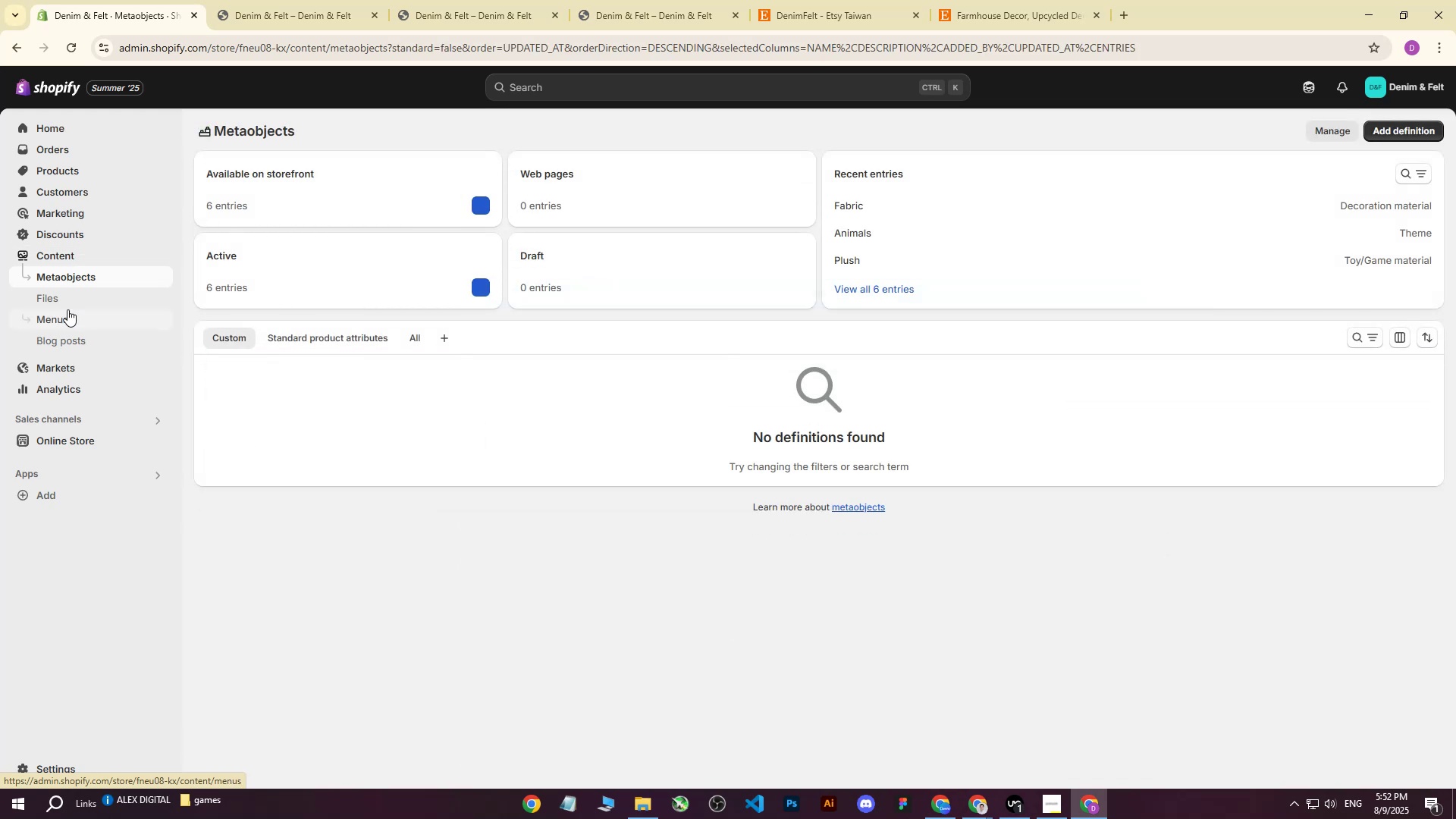 
left_click([71, 294])
 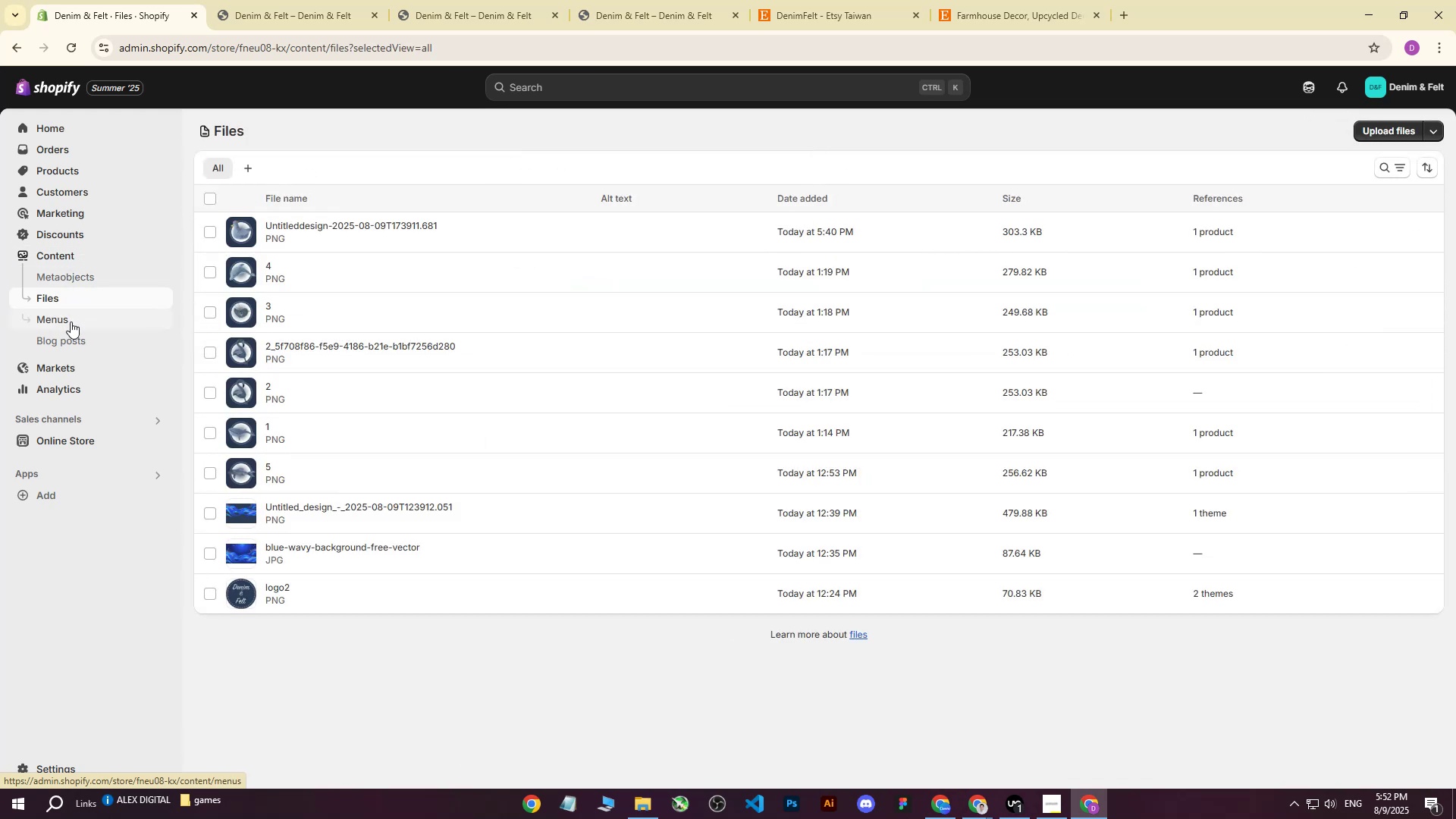 
left_click([71, 322])
 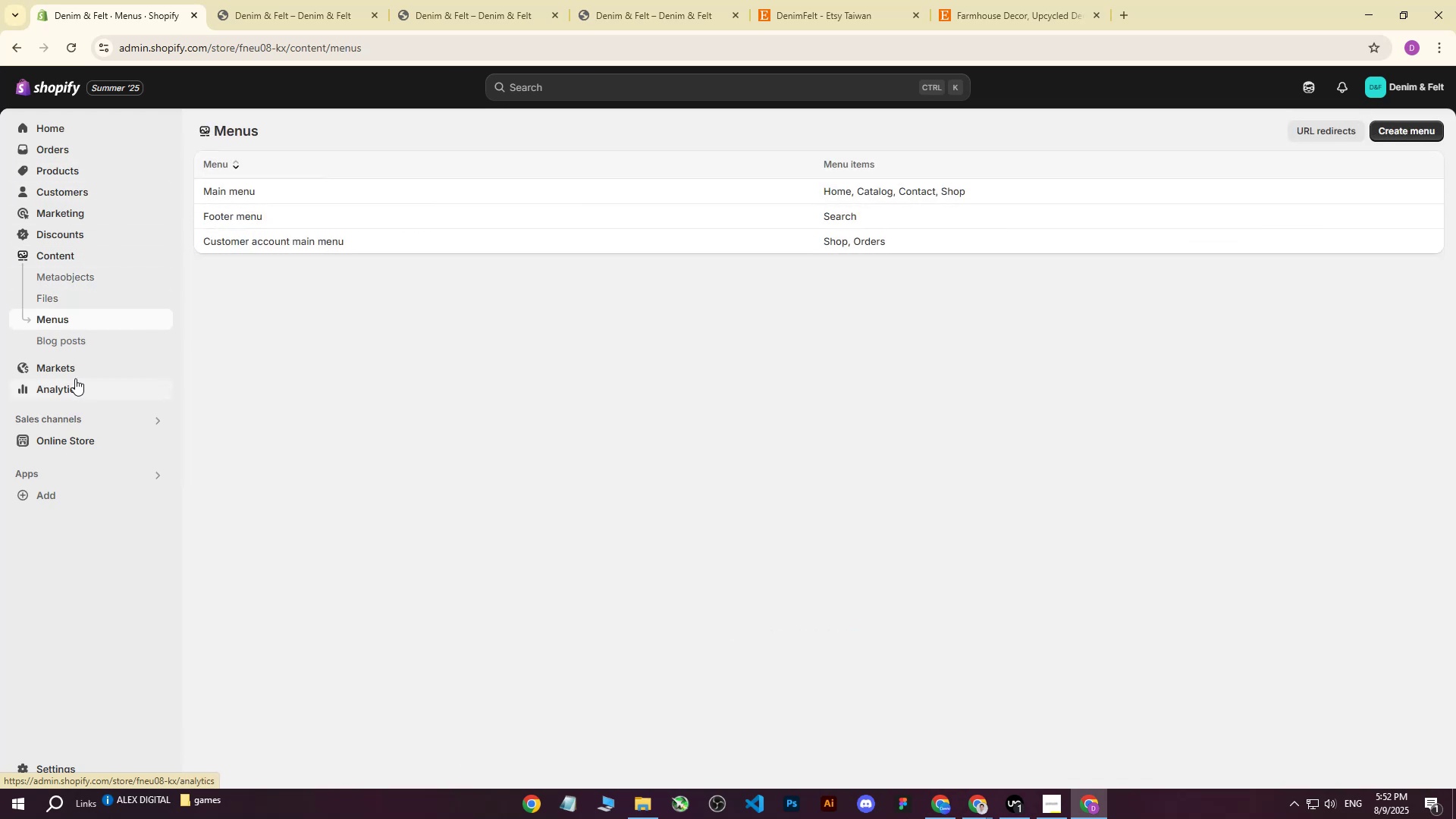 
left_click([64, 441])
 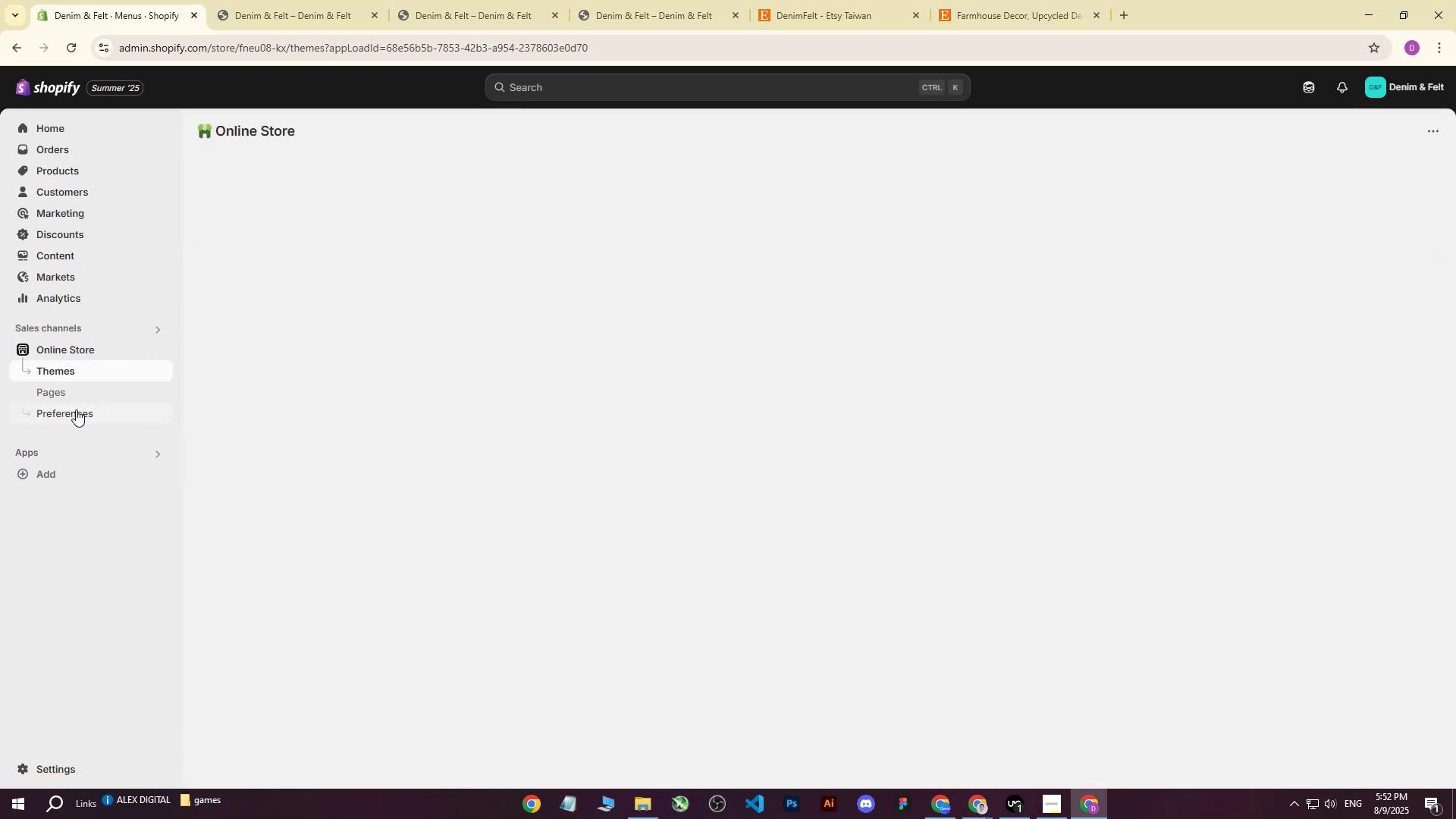 
left_click([71, 392])
 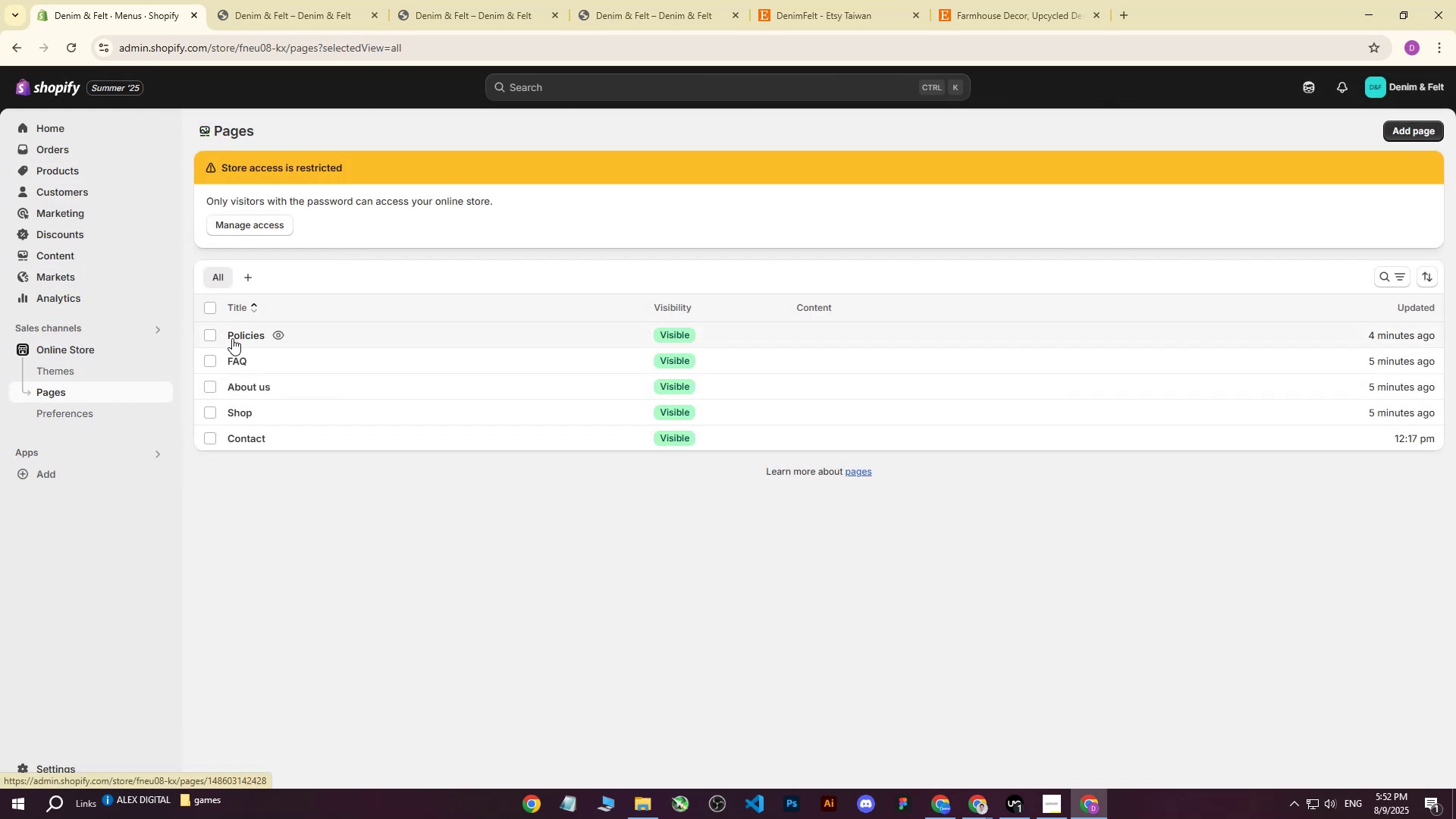 
left_click([242, 336])
 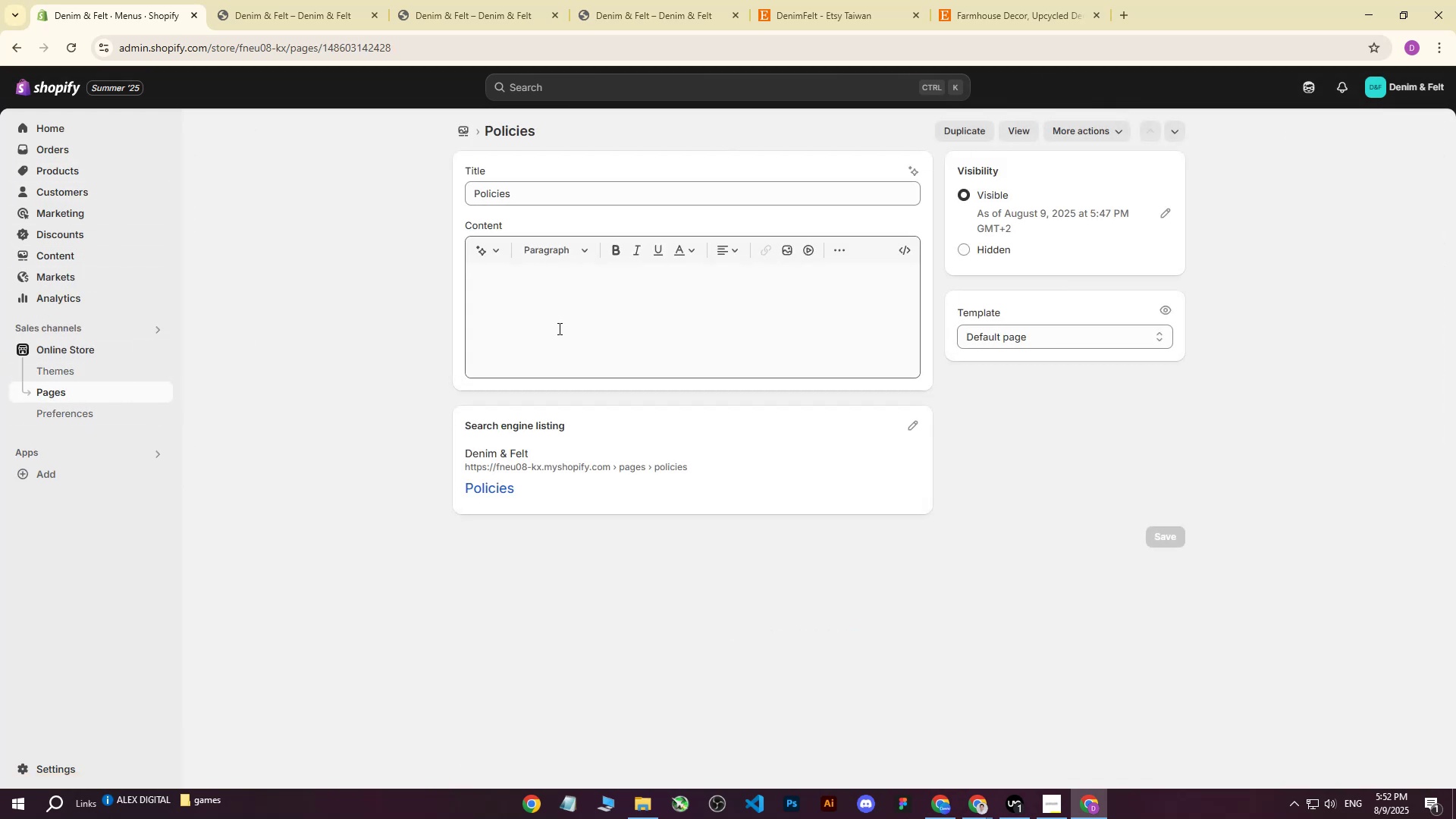 
left_click([1053, 338])
 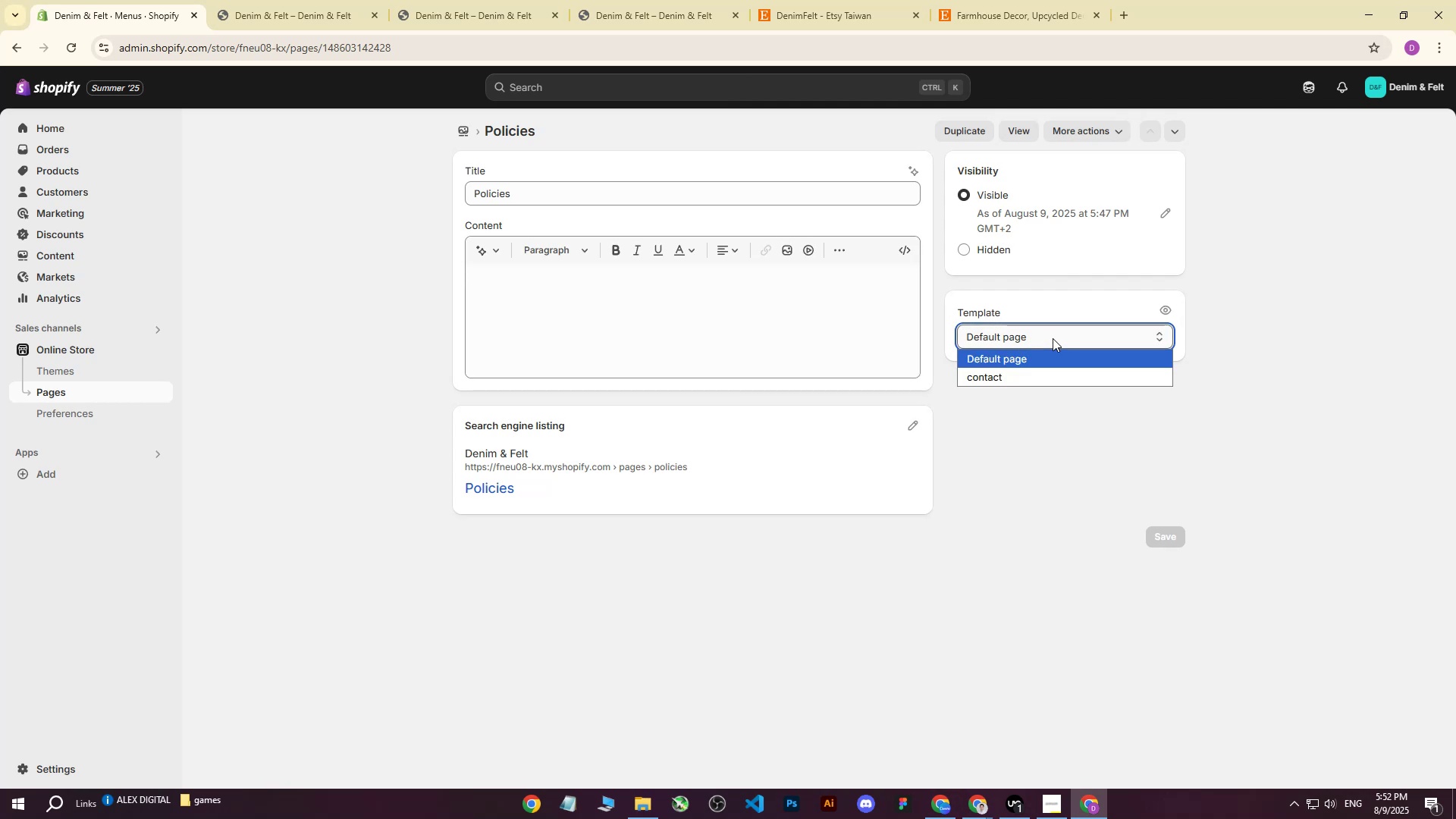 
left_click([1053, 338])
 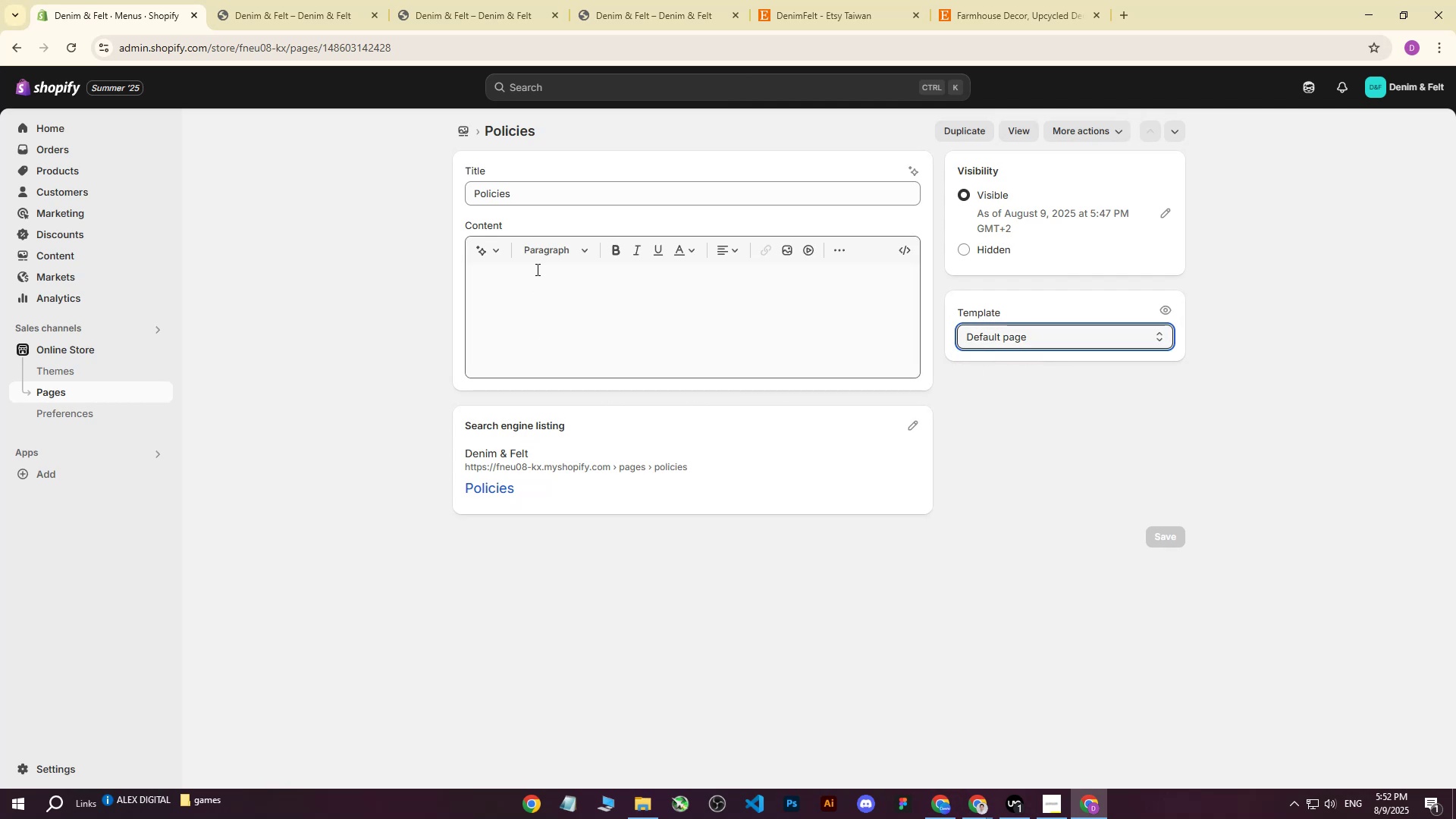 
left_click([496, 486])
 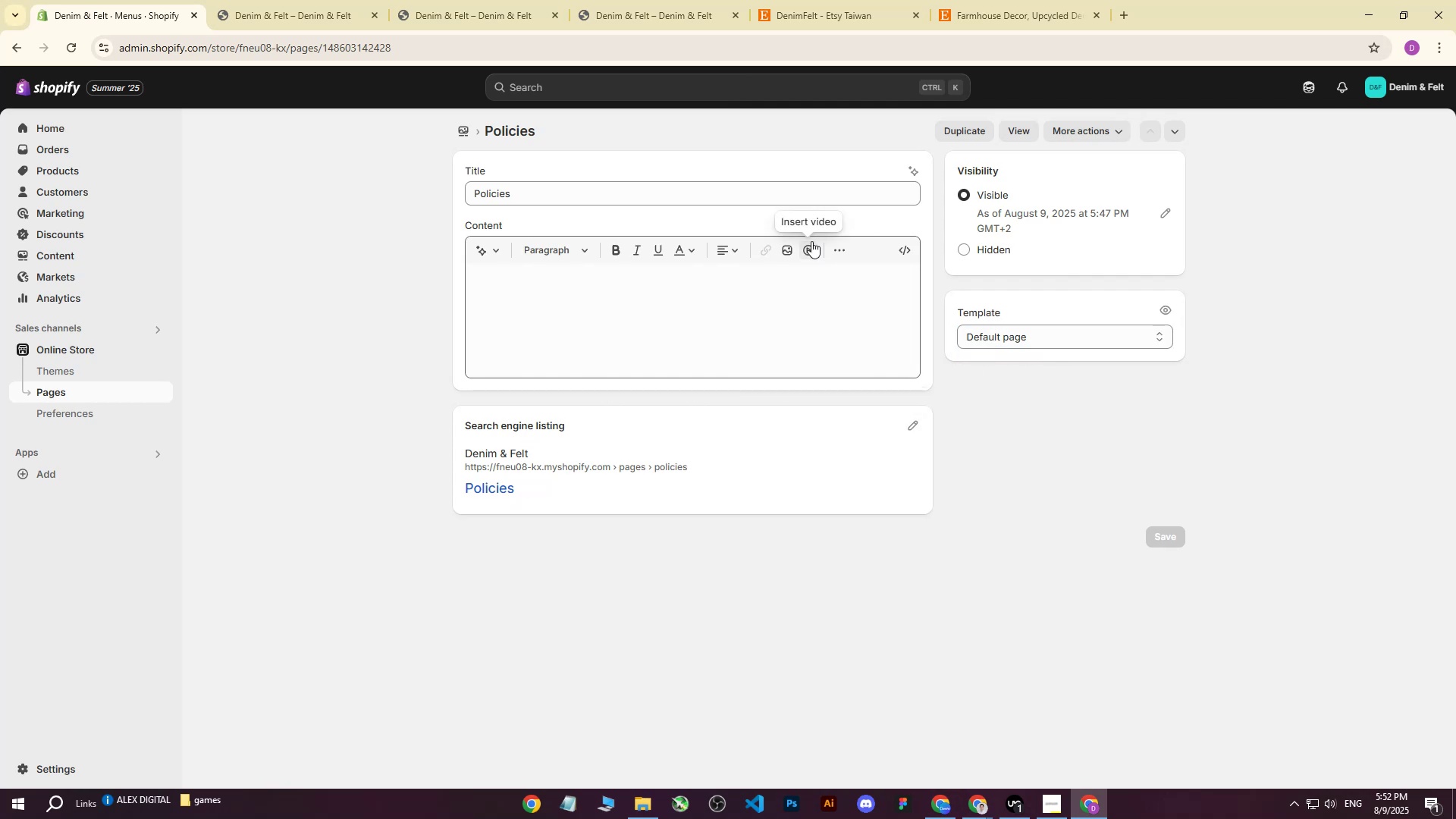 
left_click([584, 300])
 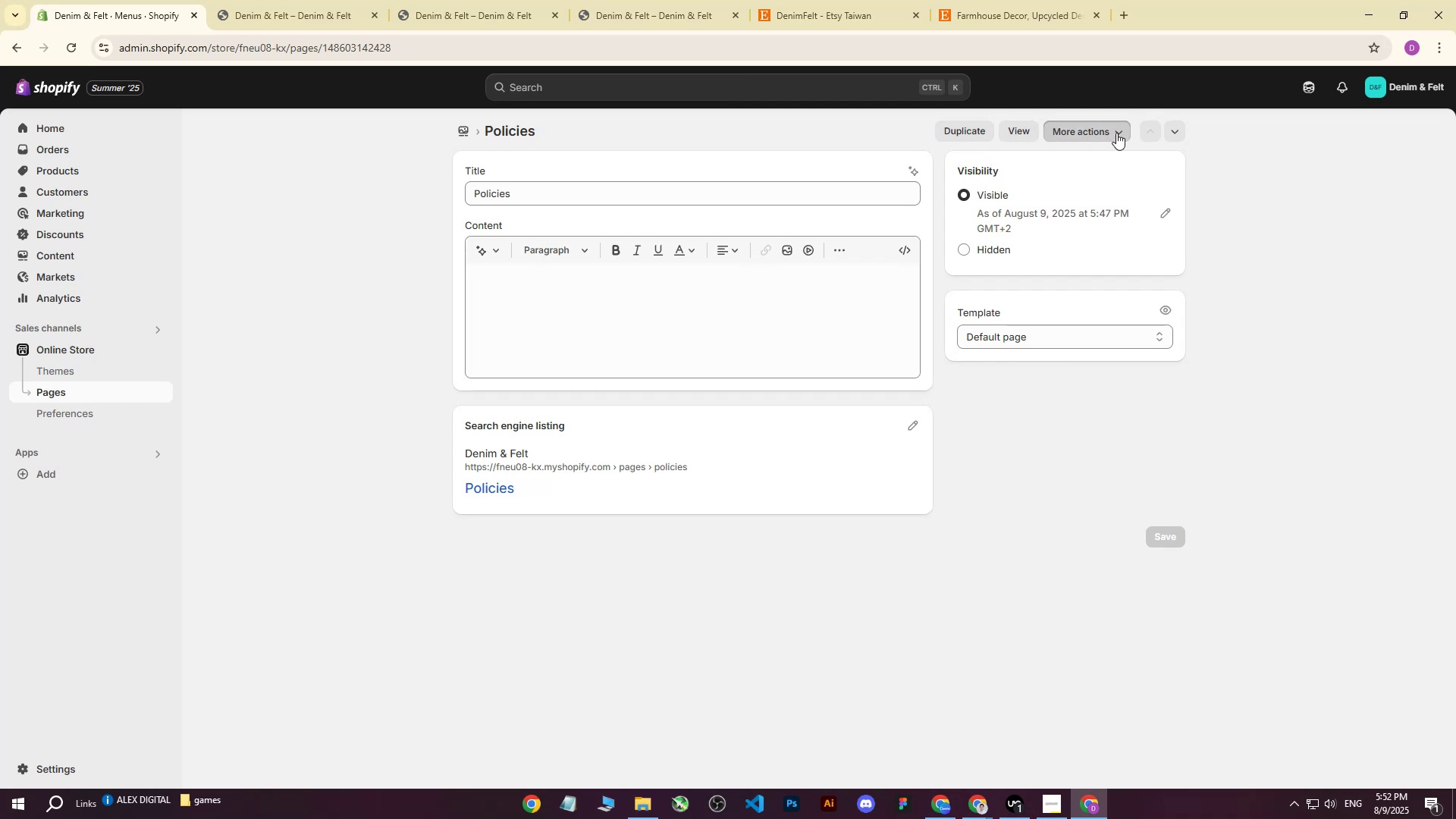 
left_click([1119, 133])
 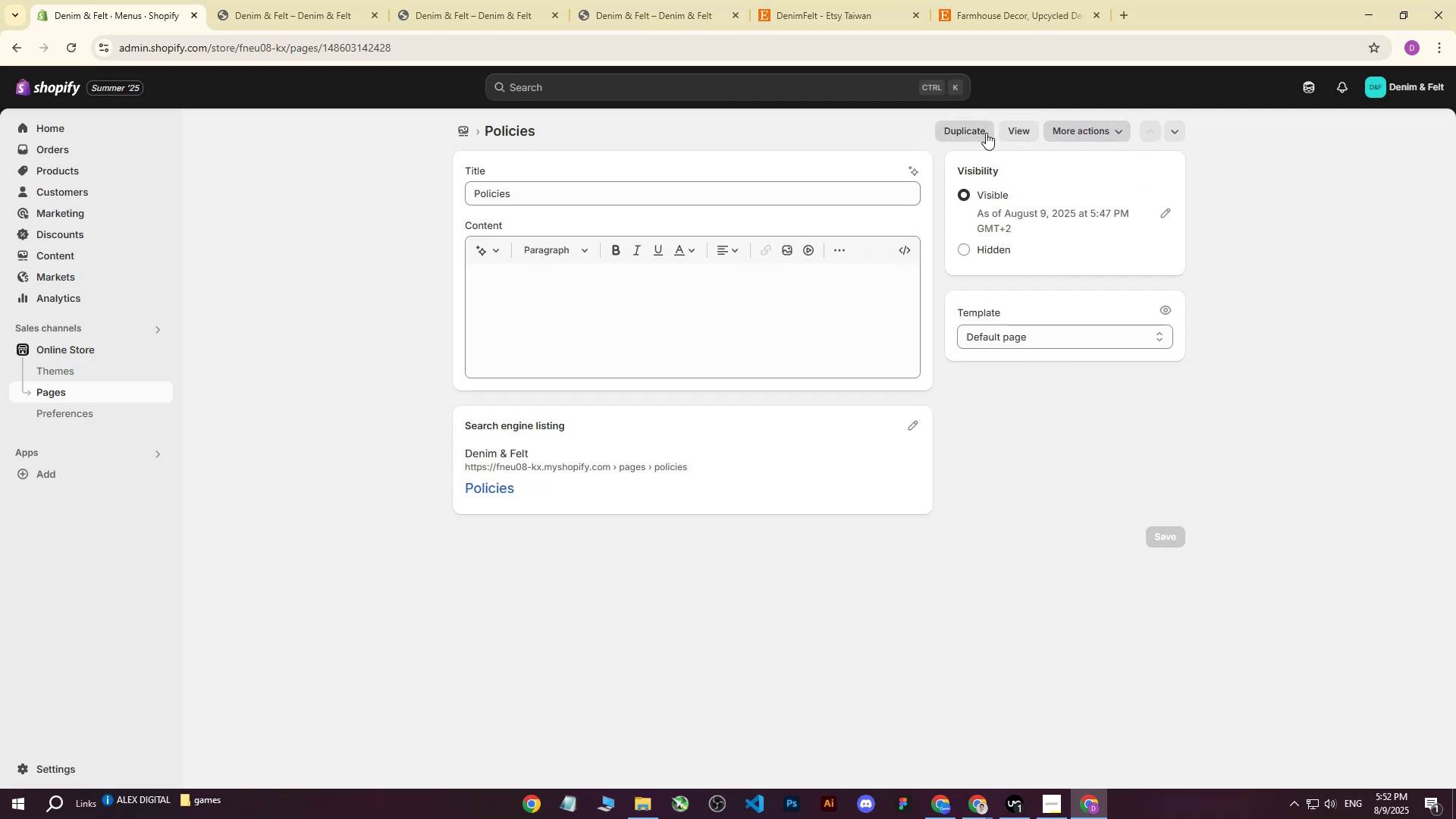 
left_click_drag(start_coordinate=[1168, 210], to_coordinate=[1253, 253])
 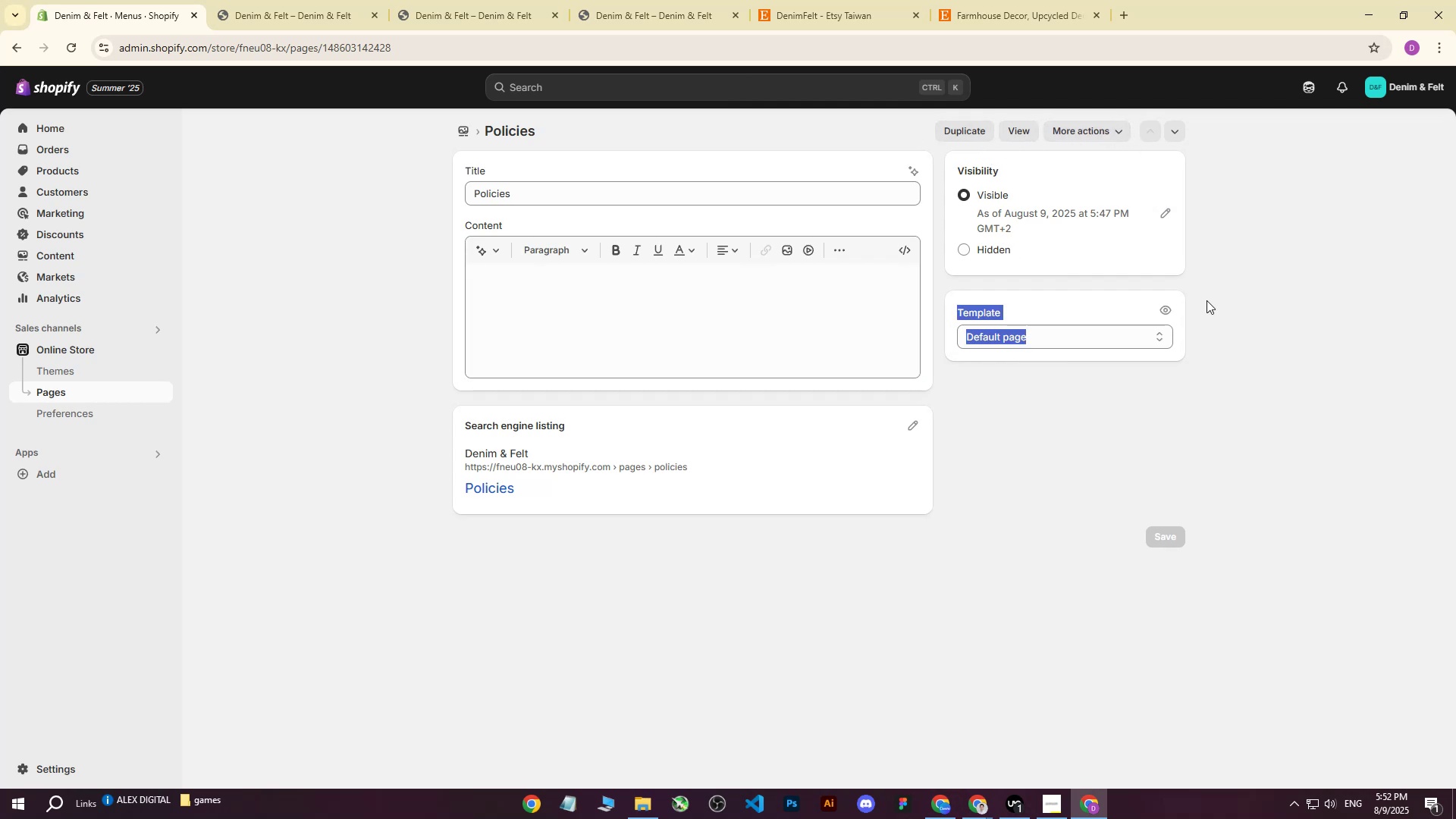 
left_click([1207, 300])
 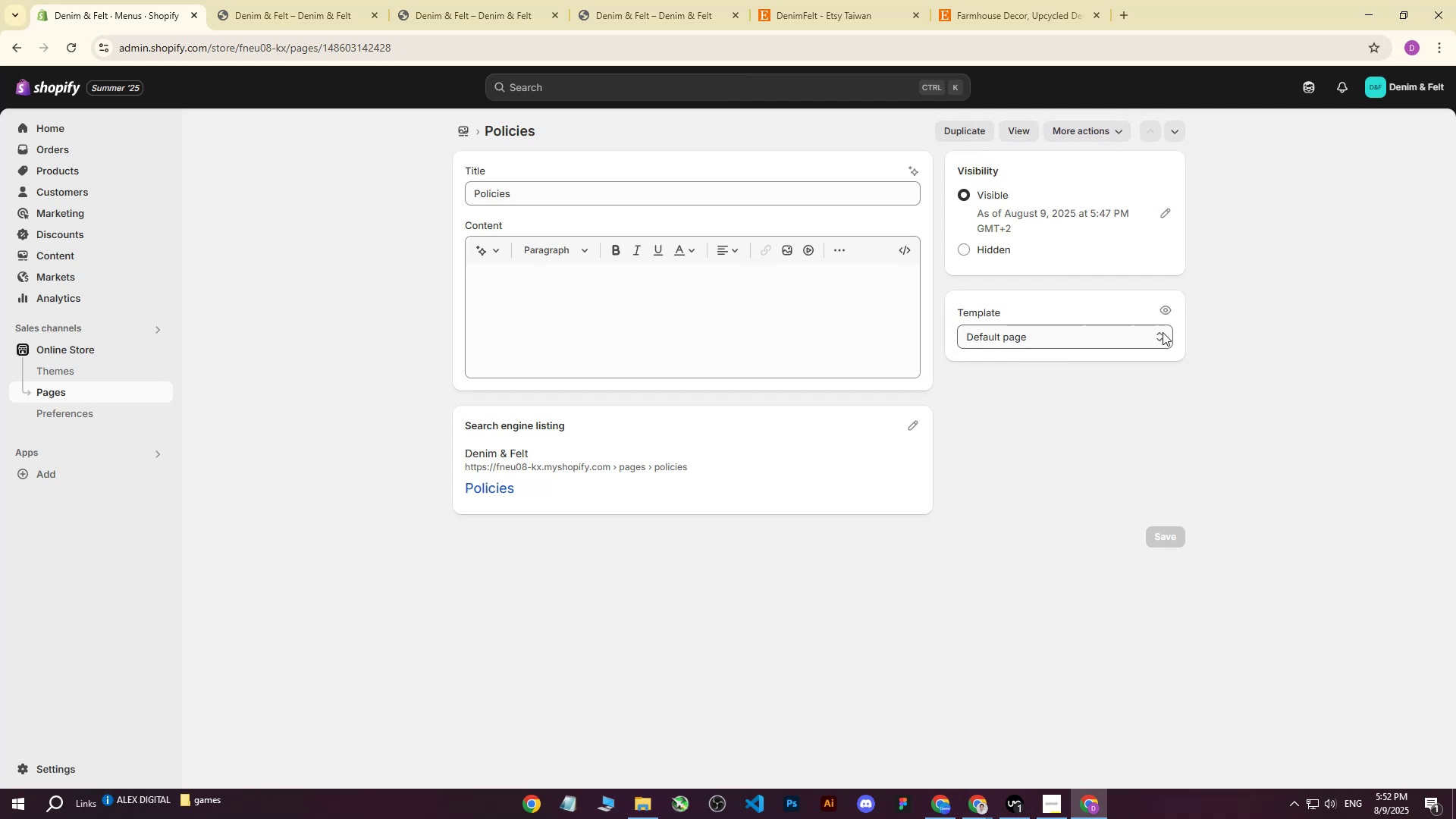 
left_click([1162, 334])
 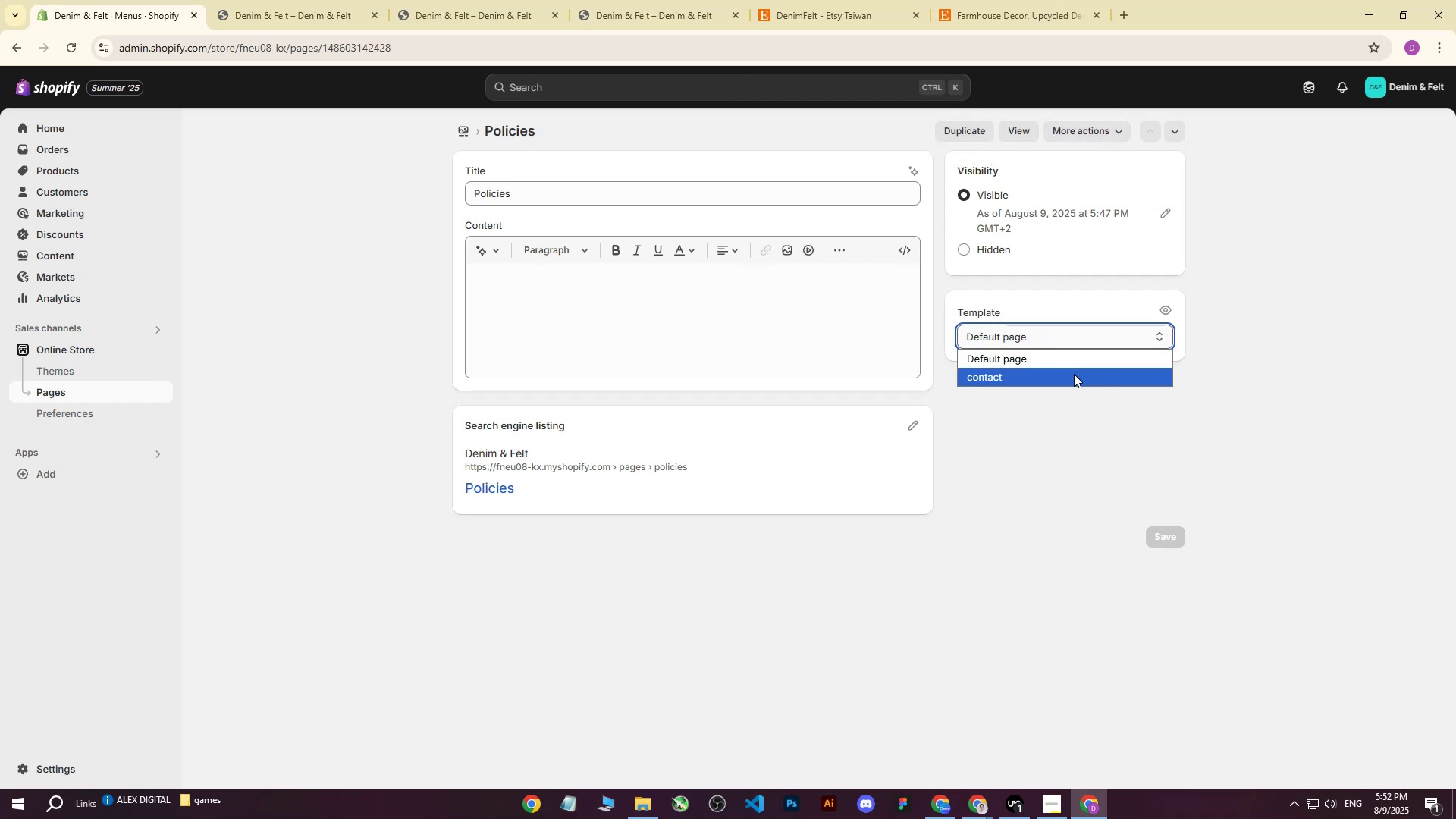 
left_click([1074, 374])
 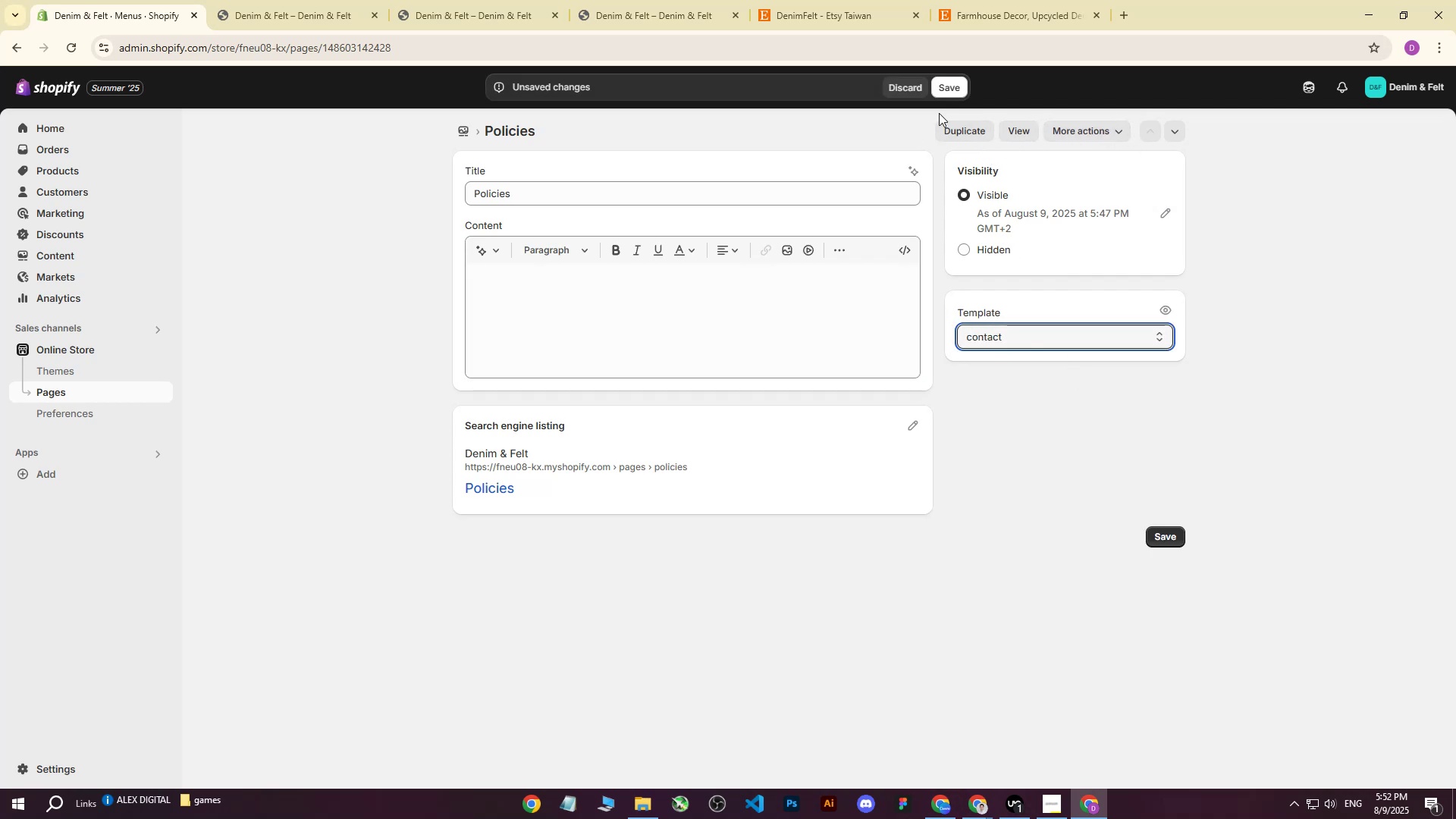 
left_click([954, 86])
 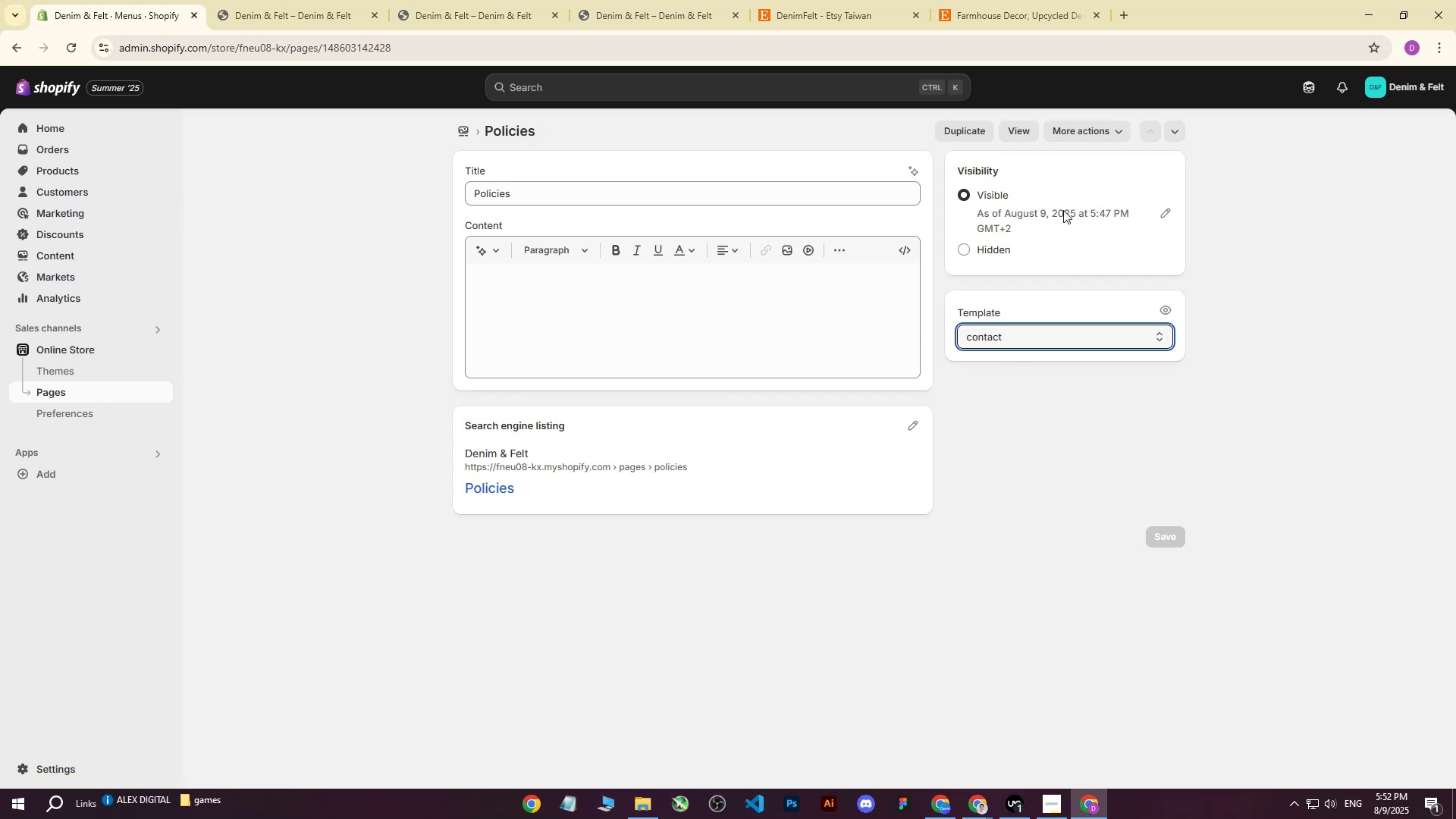 
wait(5.95)
 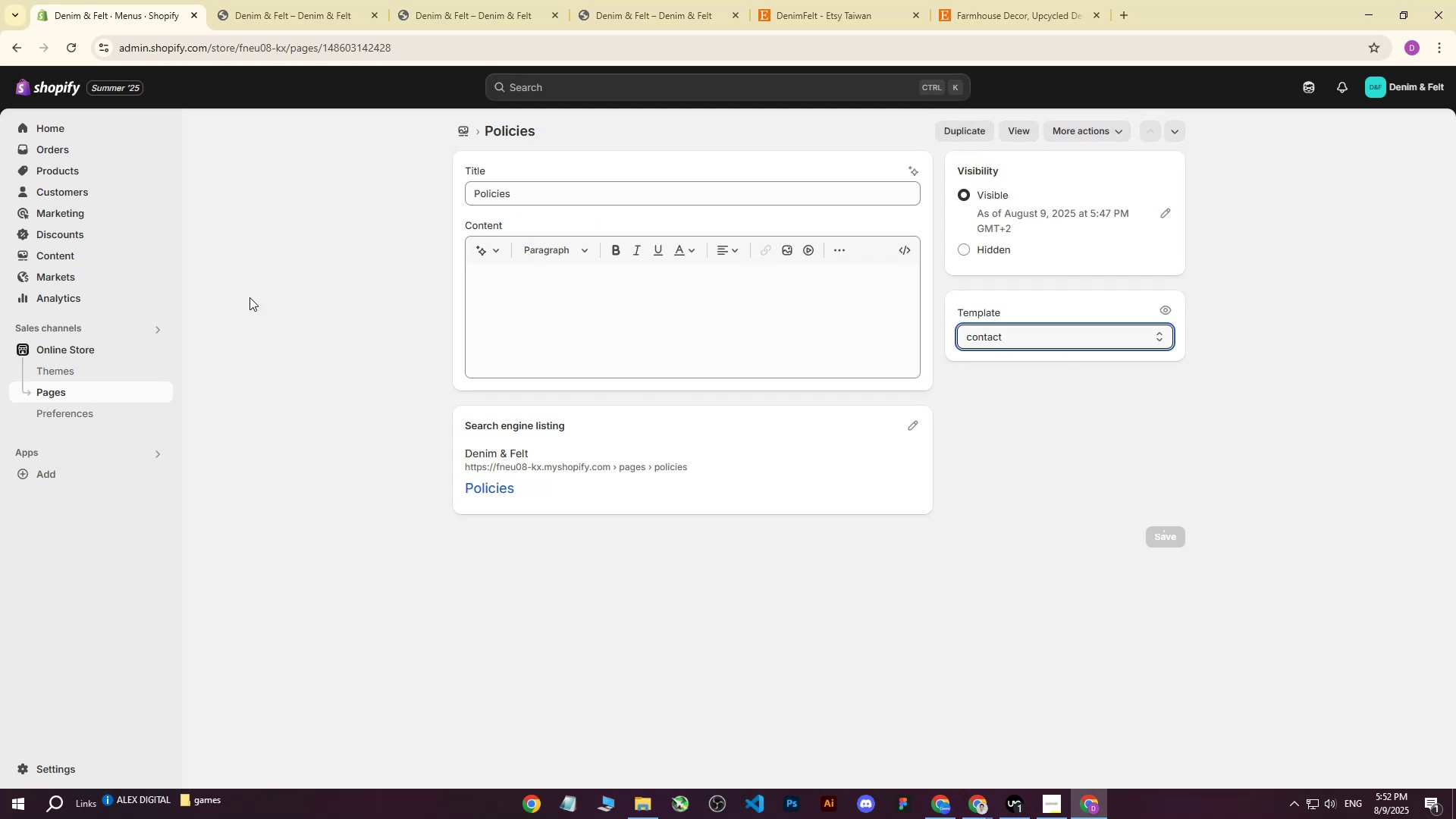 
double_click([1054, 355])
 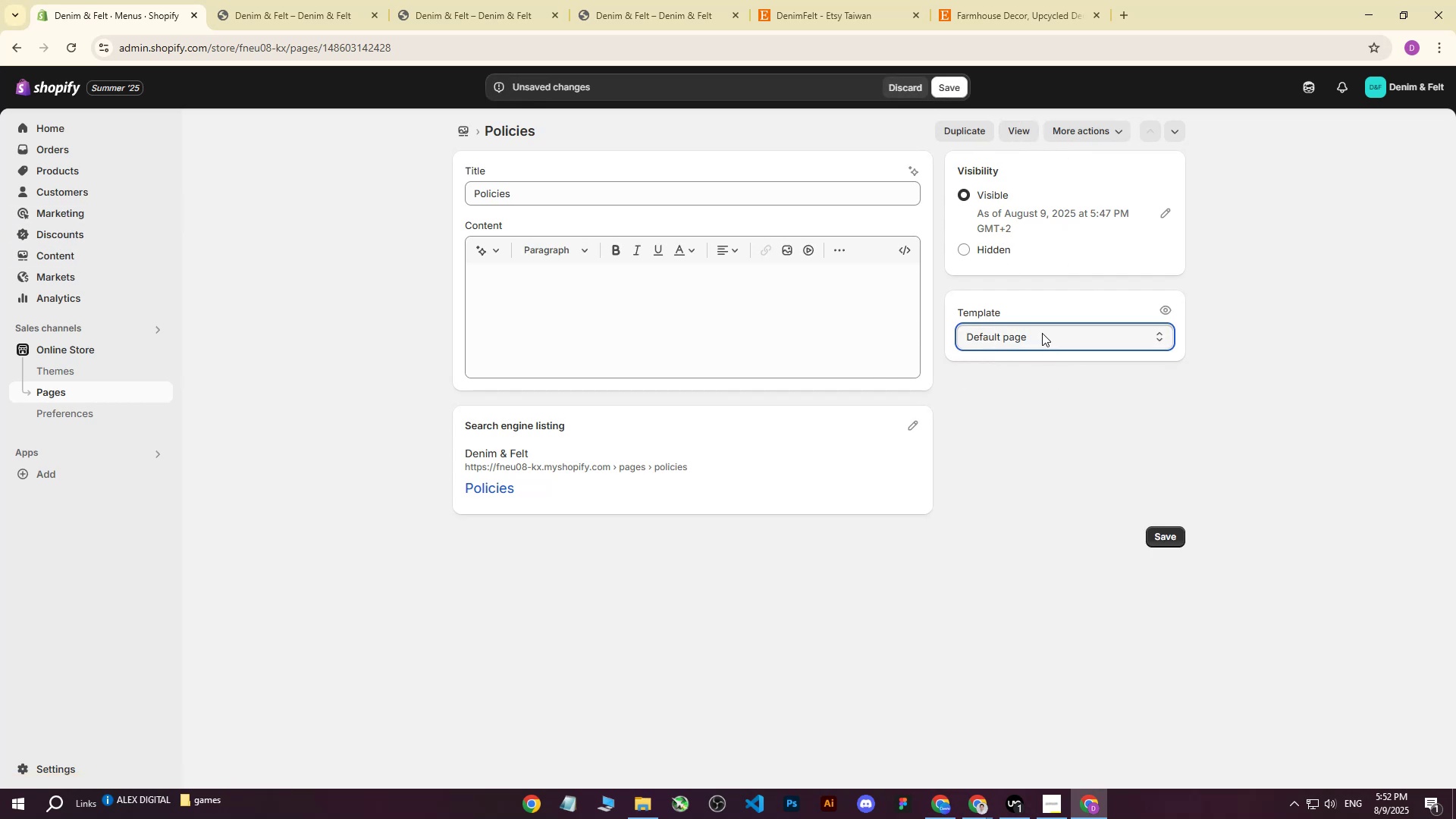 
double_click([1003, 372])
 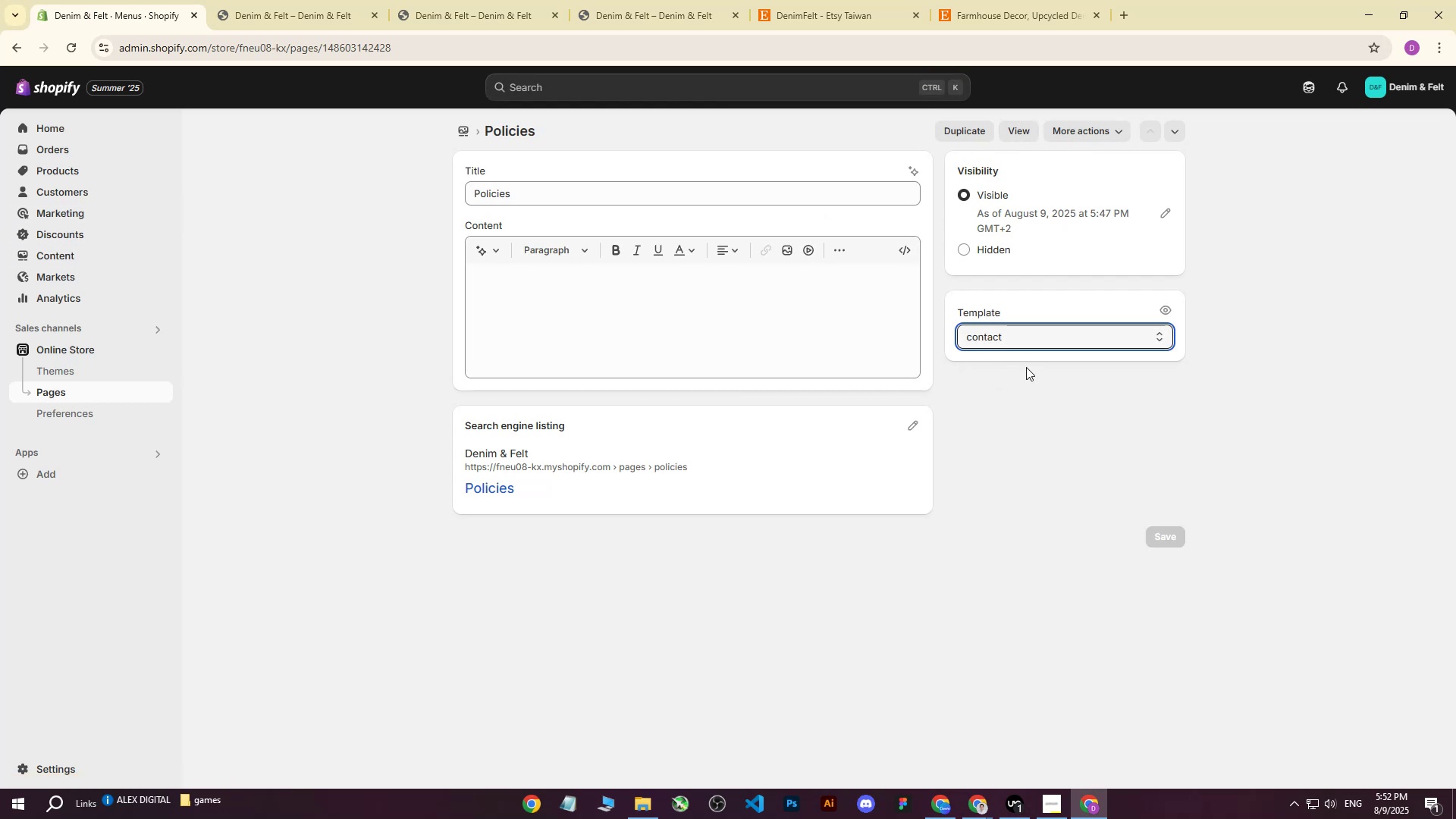 
left_click([1035, 334])
 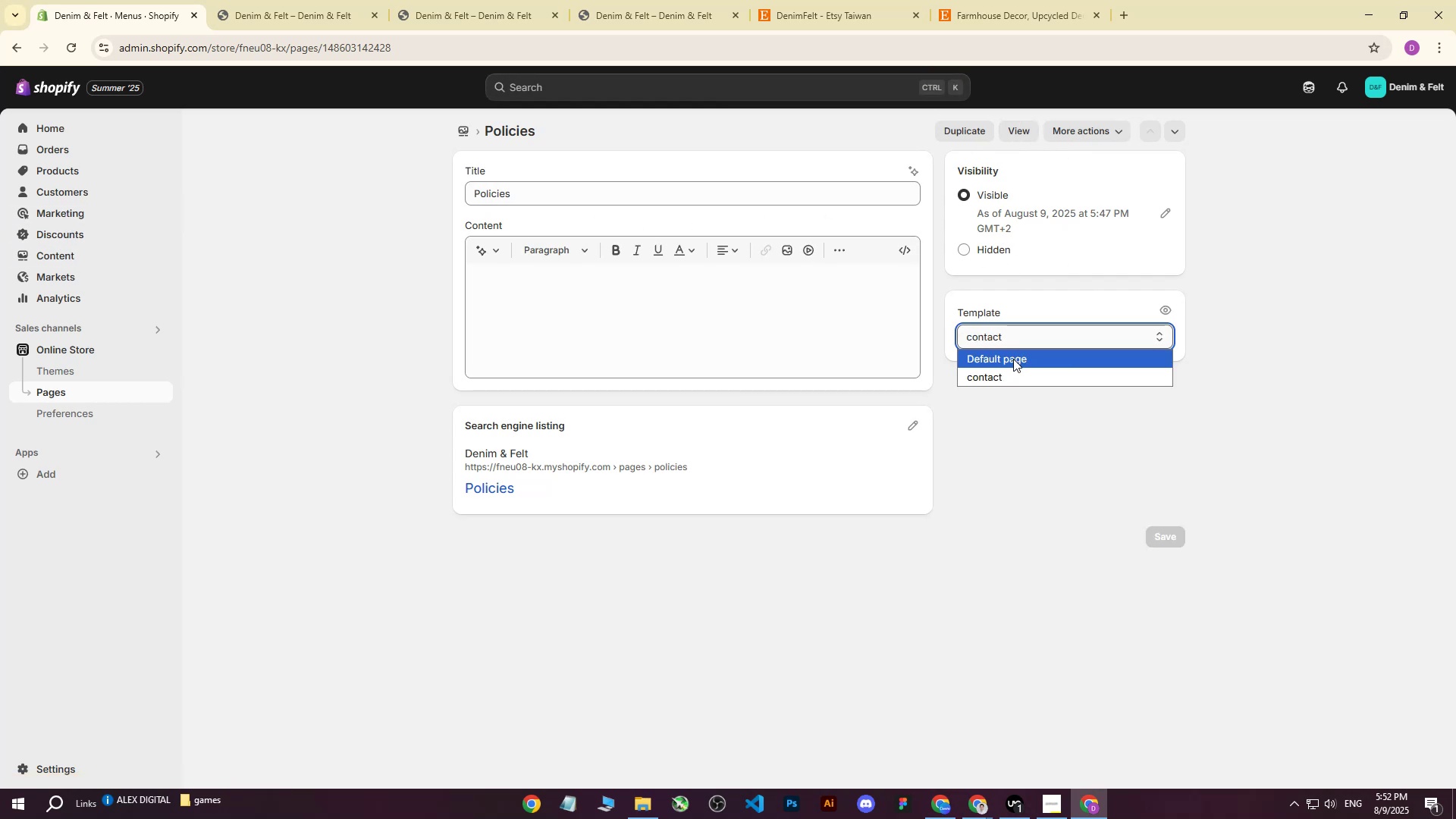 
left_click([1013, 359])
 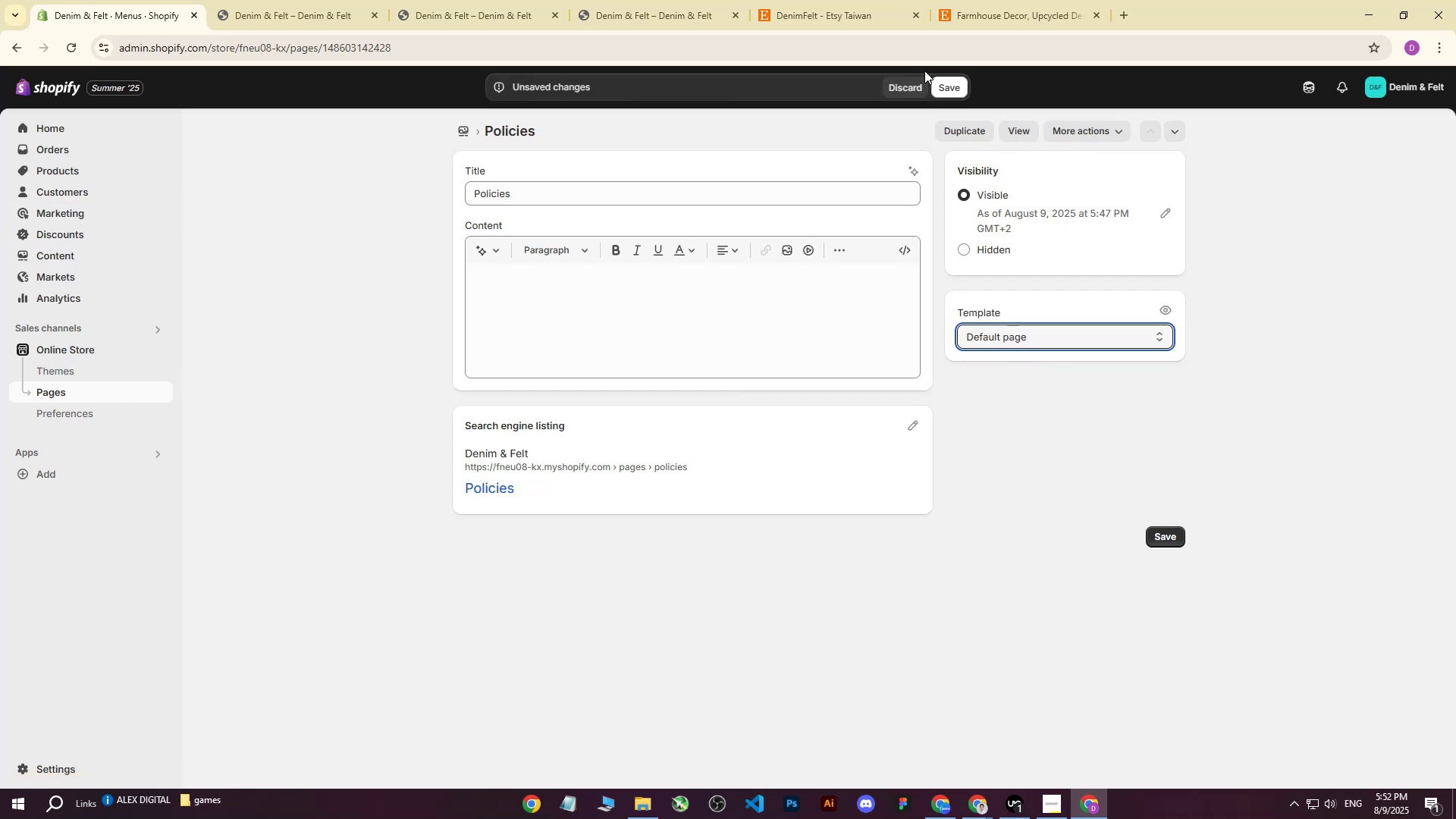 
left_click([951, 78])
 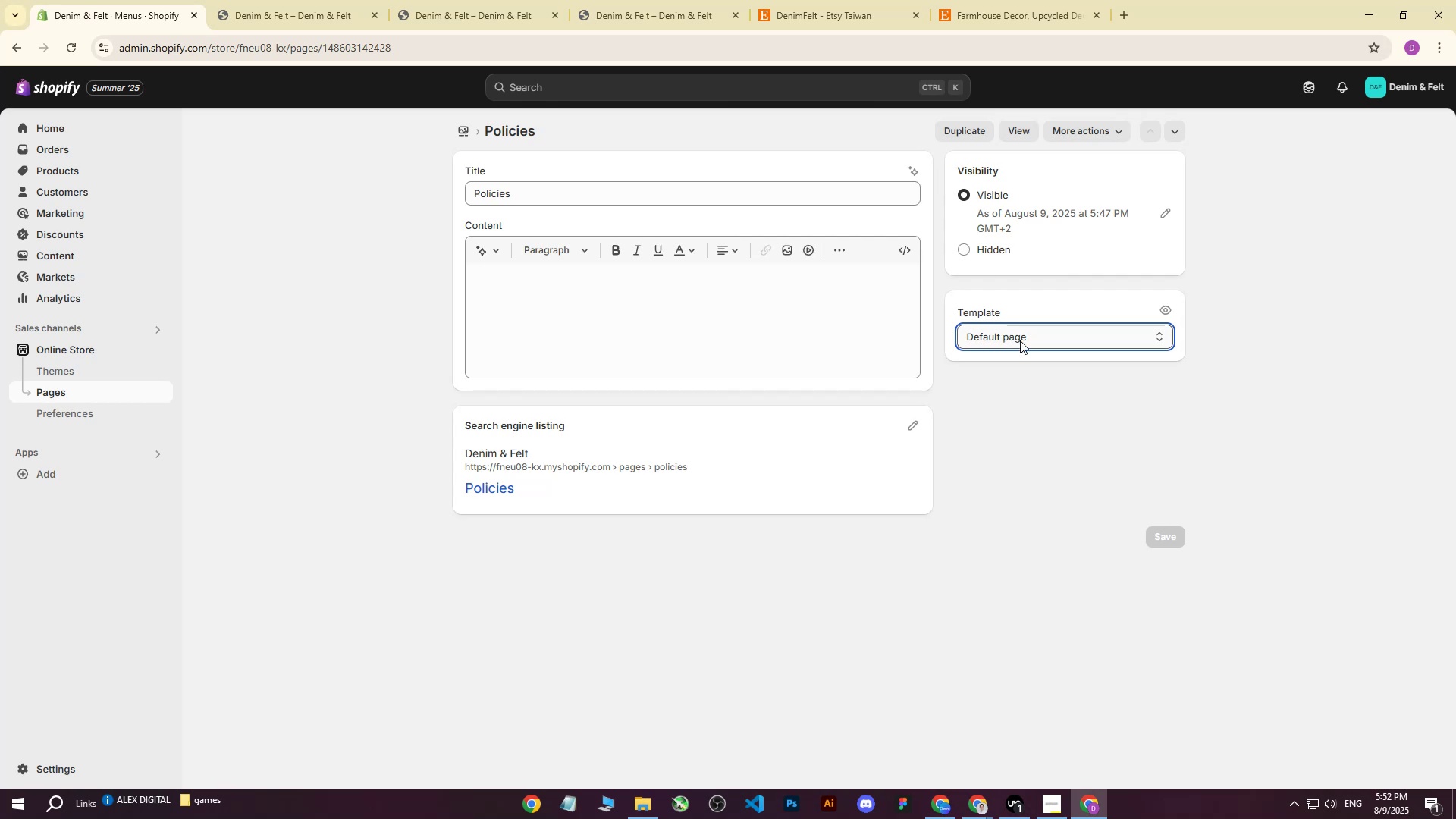 
double_click([1022, 340])
 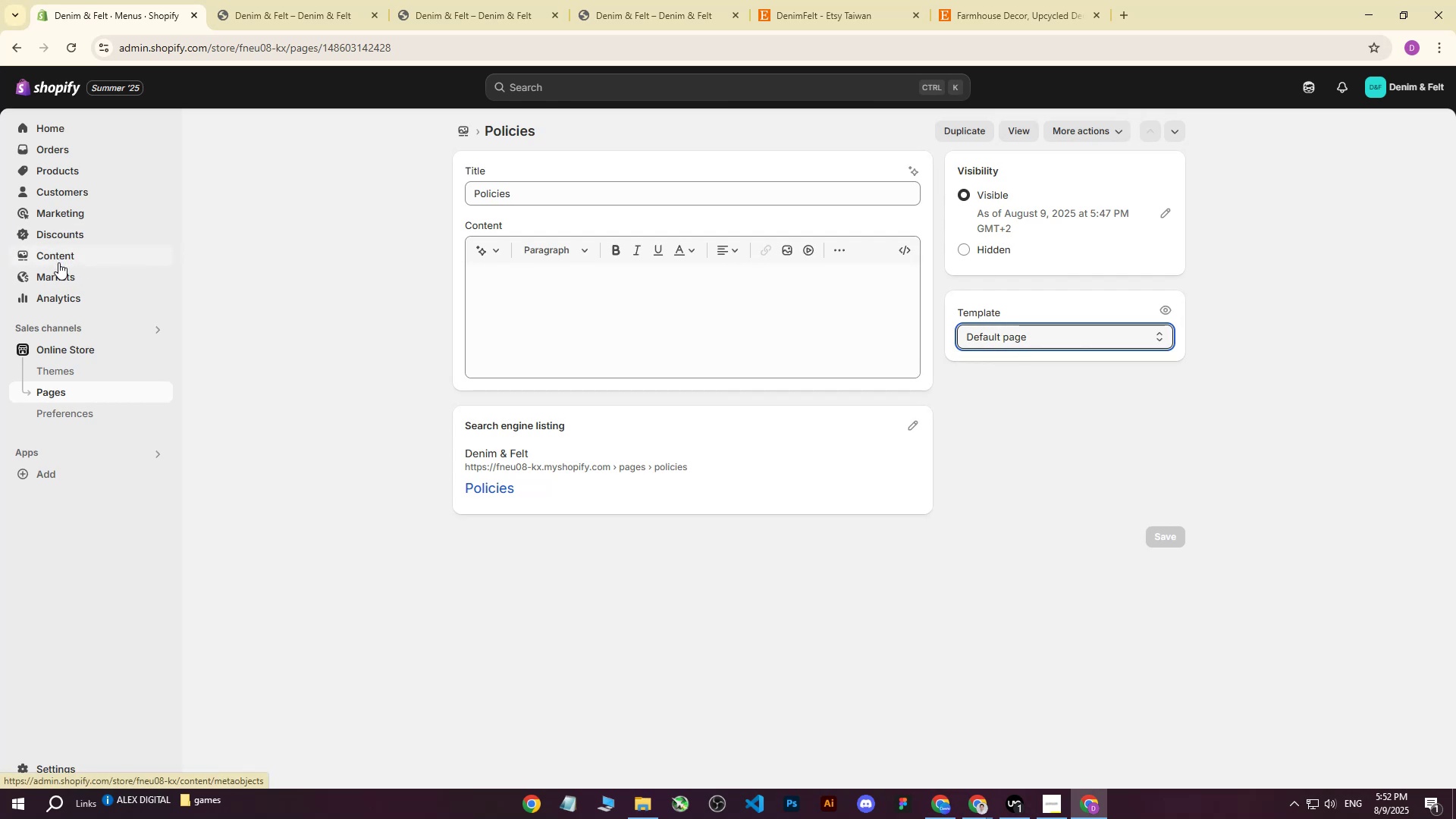 
left_click([63, 249])
 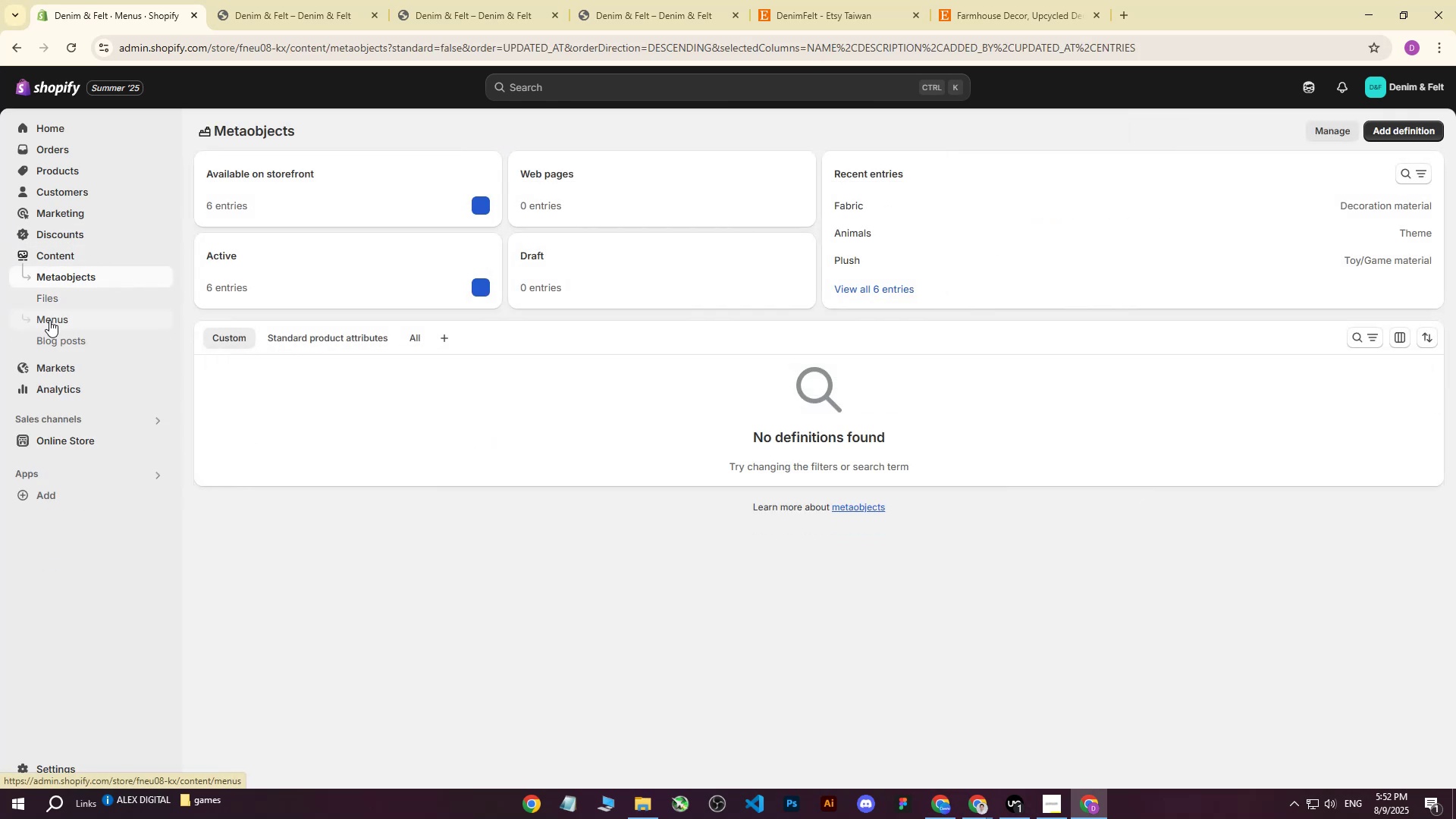 
left_click([48, 324])
 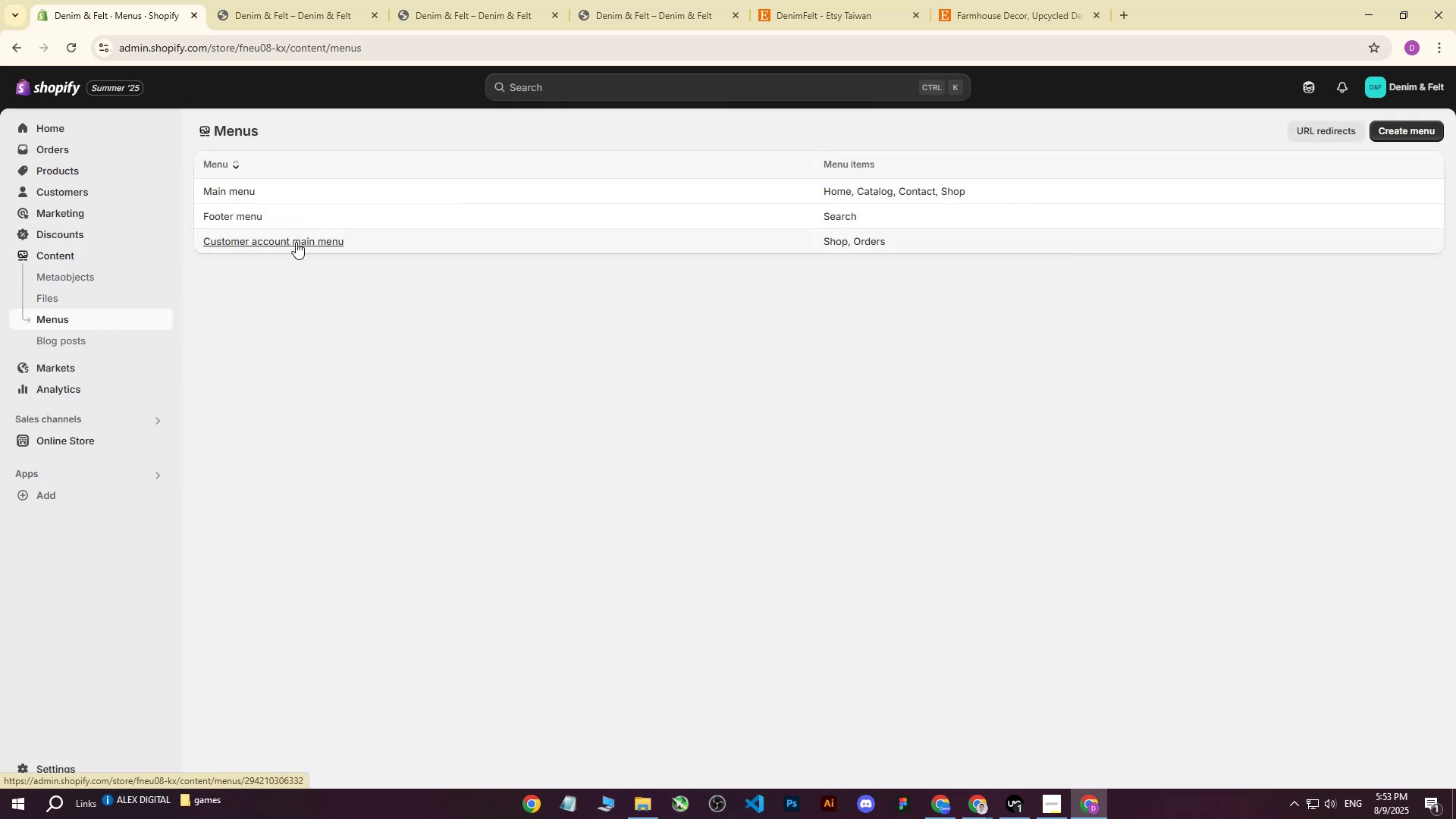 
left_click([313, 240])
 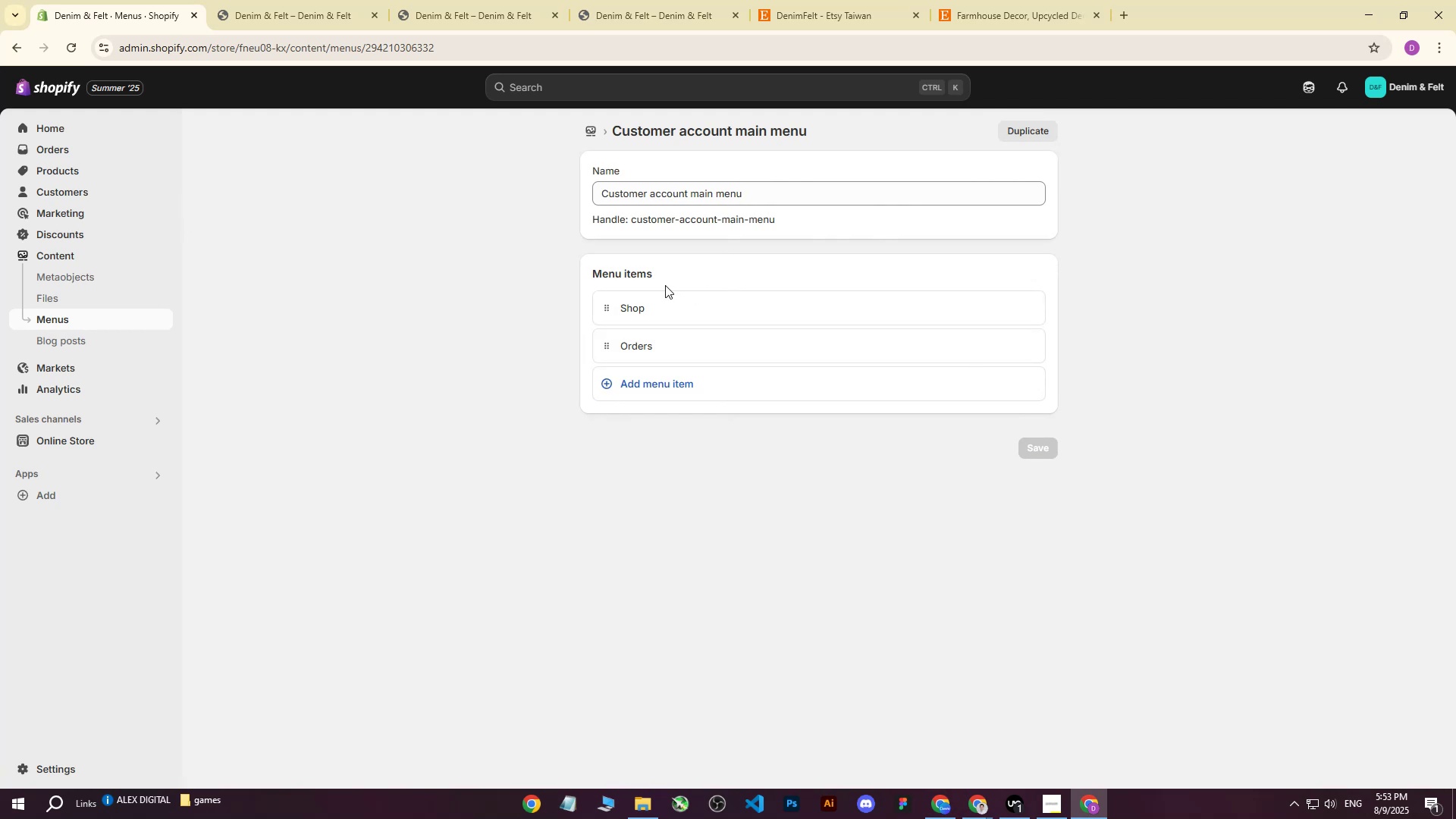 
wait(6.12)
 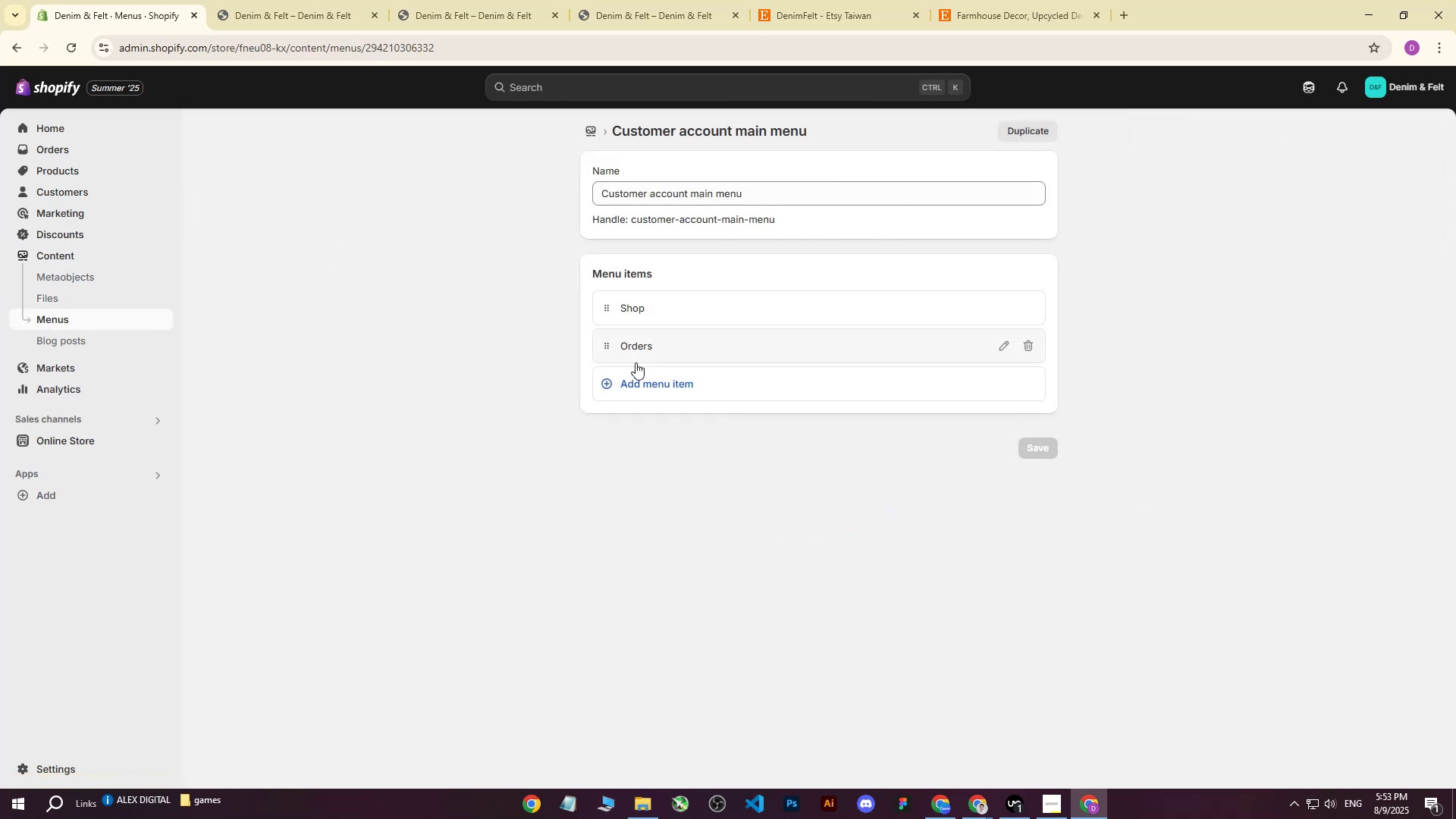 
left_click([636, 299])
 